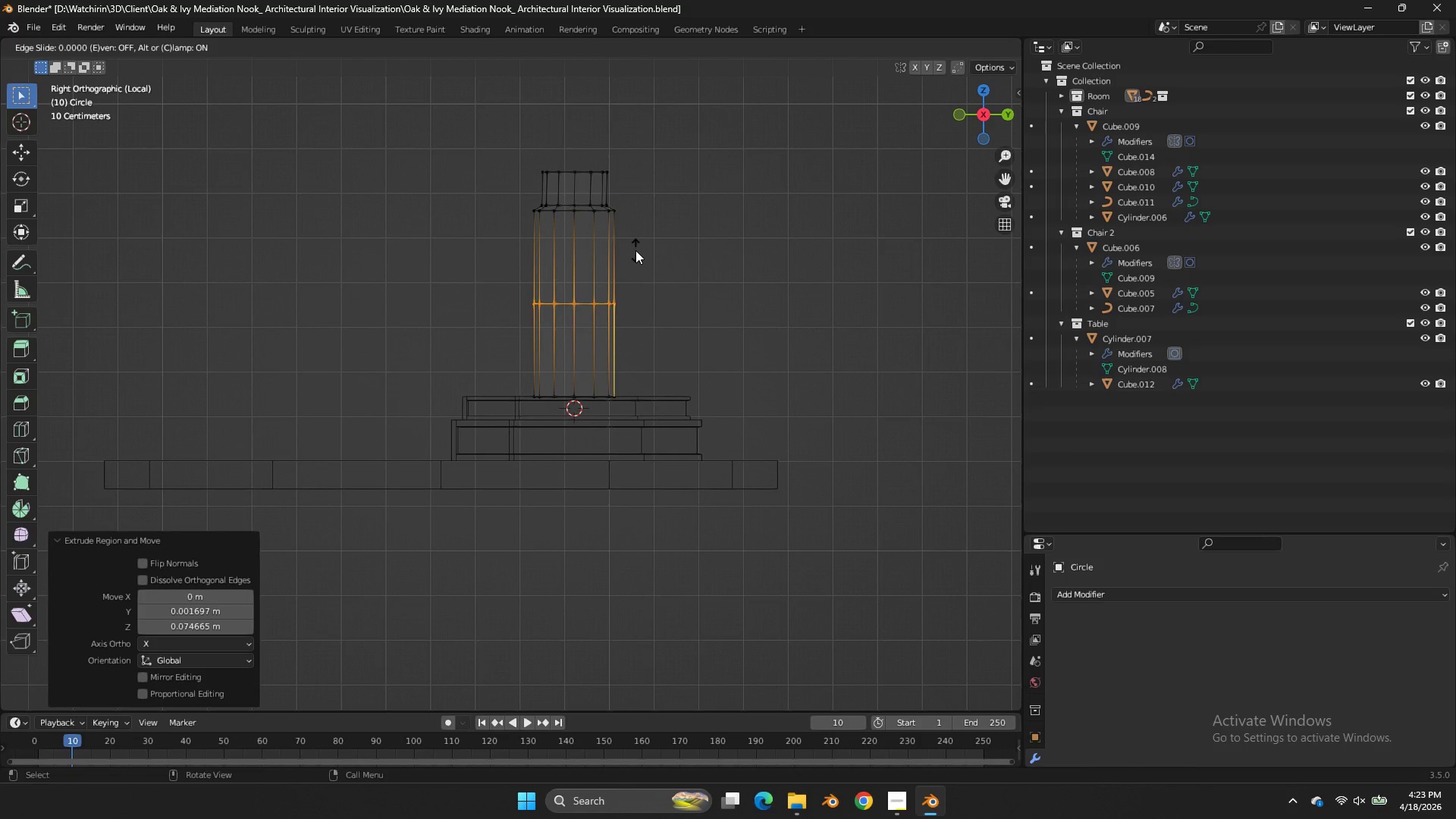 
right_click([635, 250])
 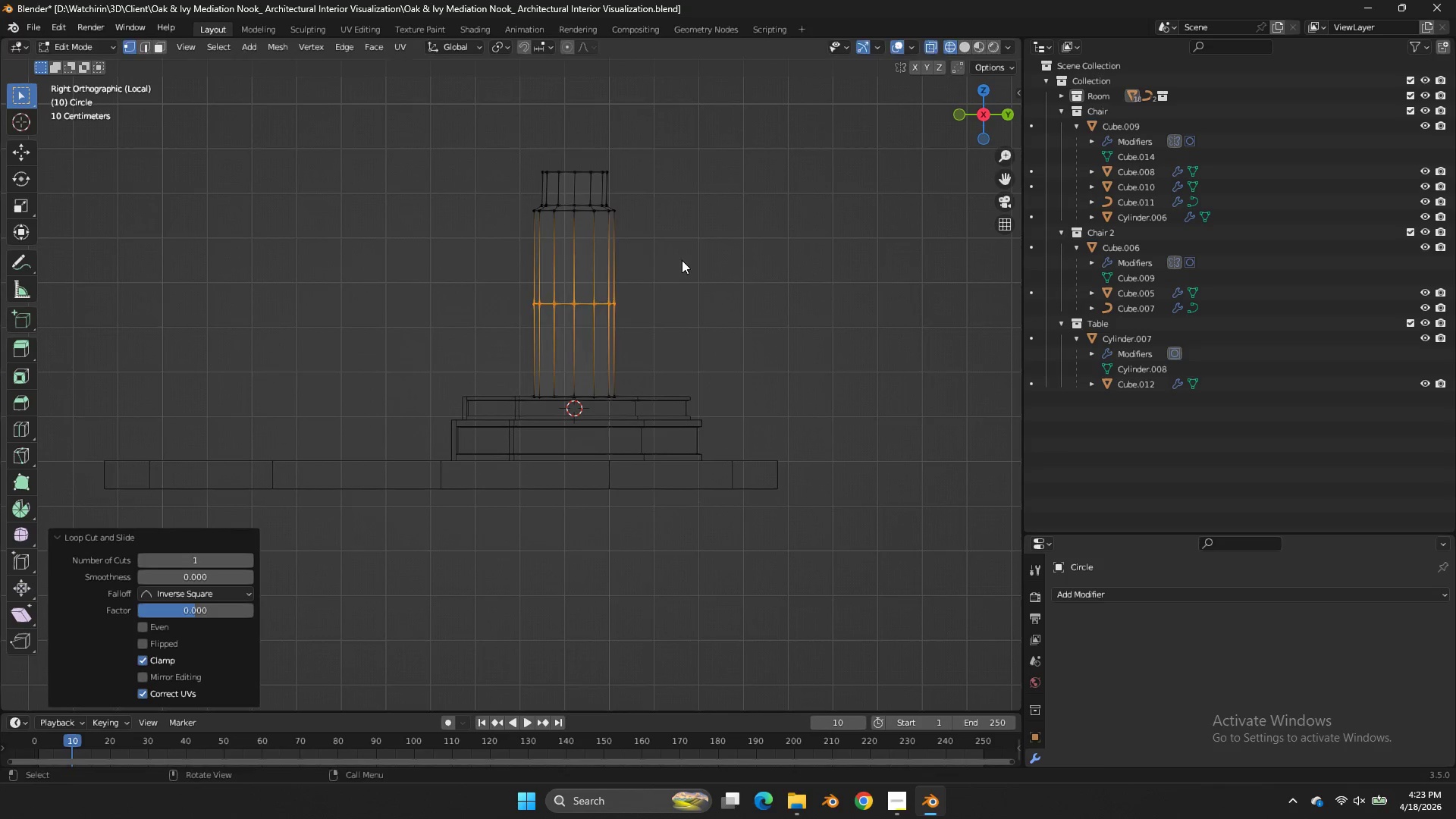 
type(gz)
 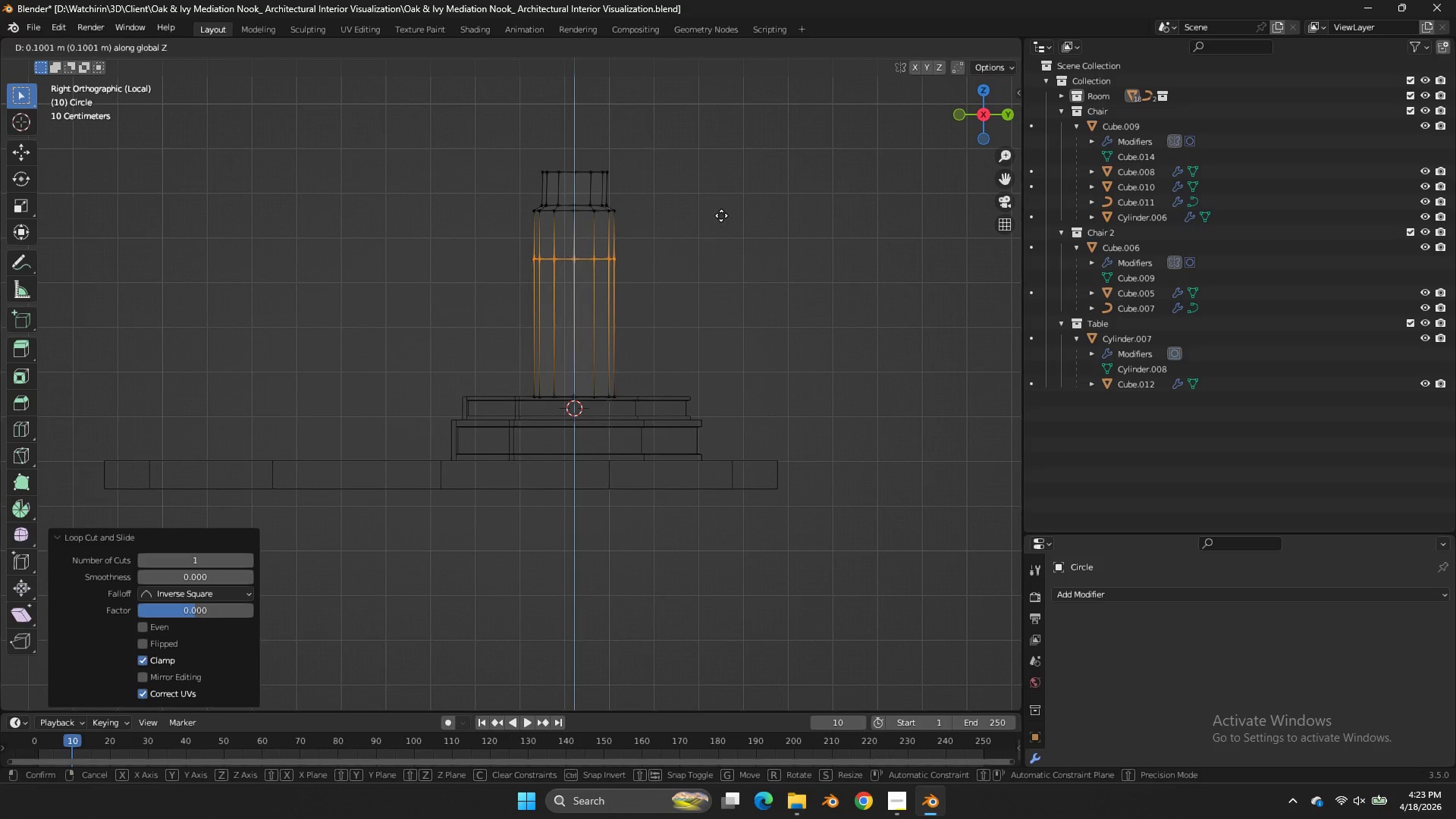 
left_click([721, 214])
 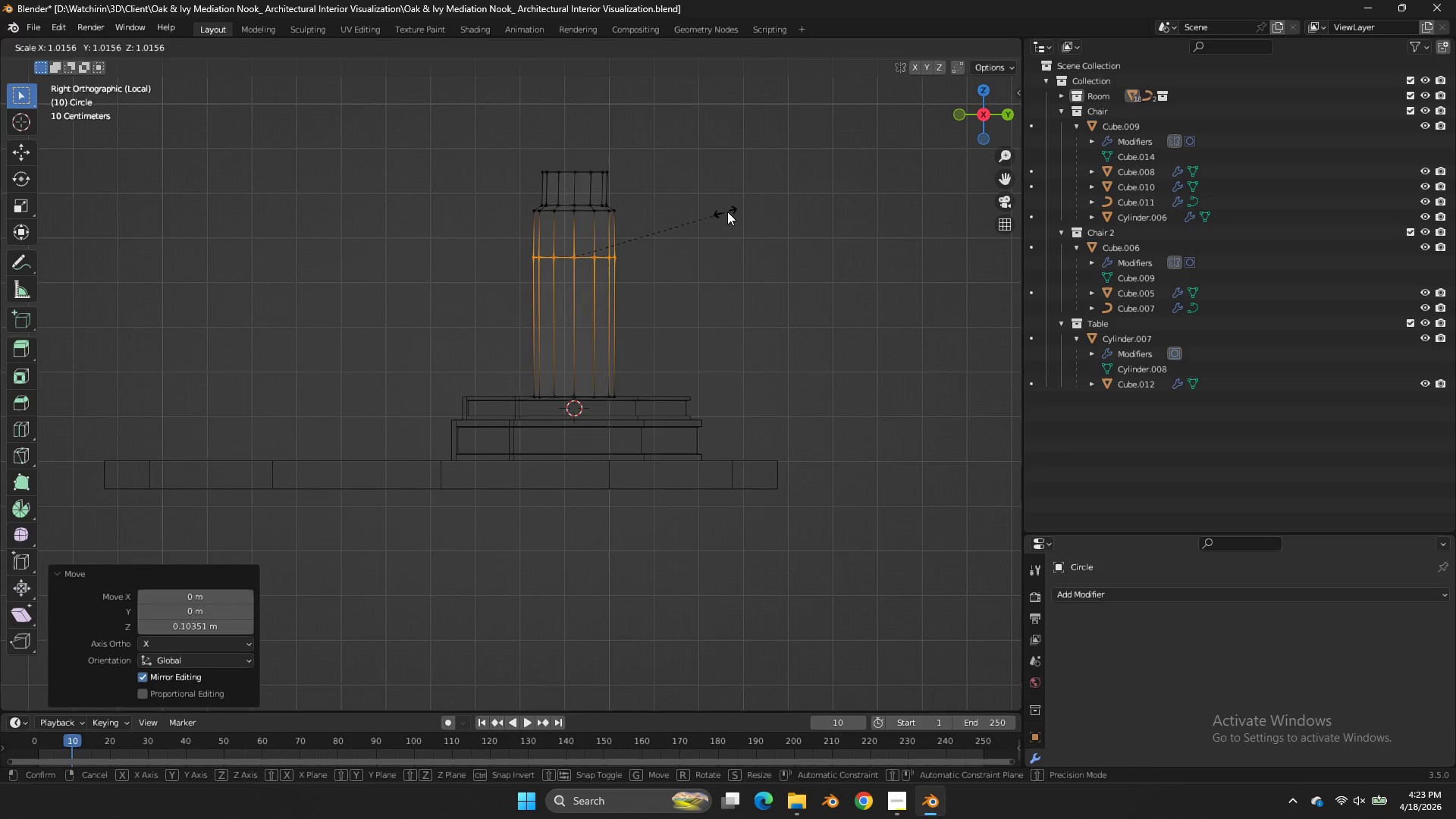 
key(S)
 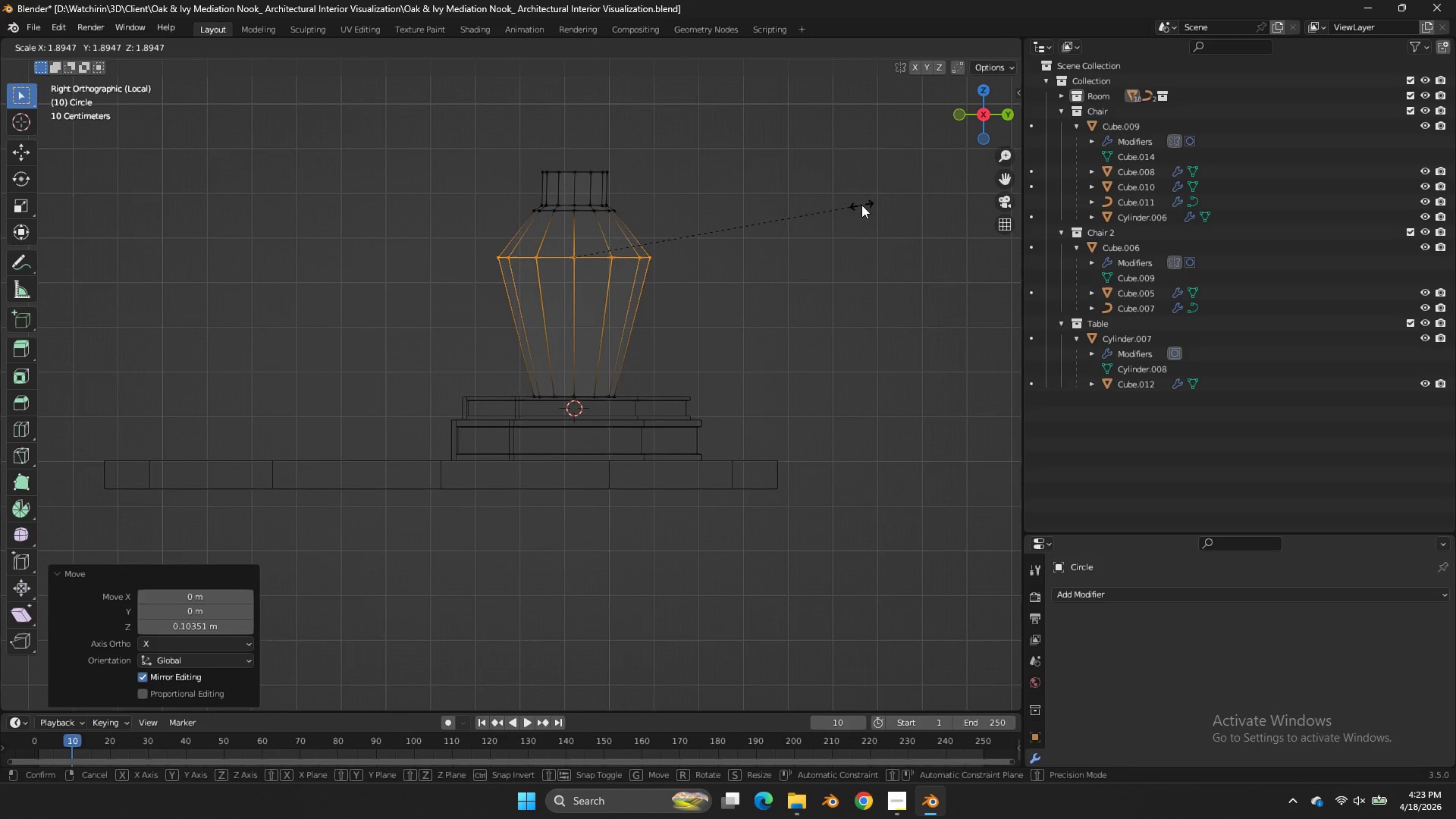 
left_click([845, 199])
 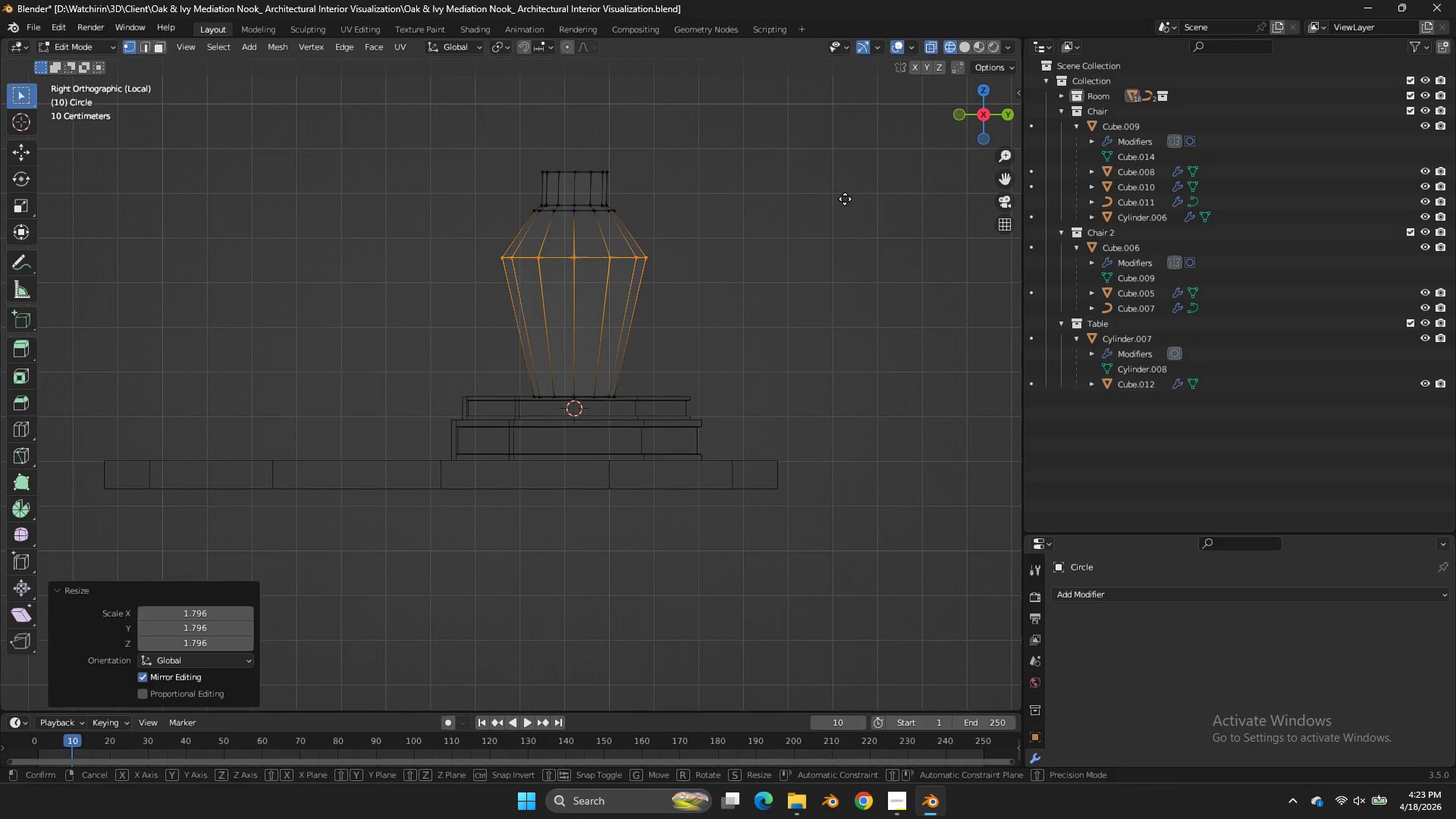 
type(gz)
 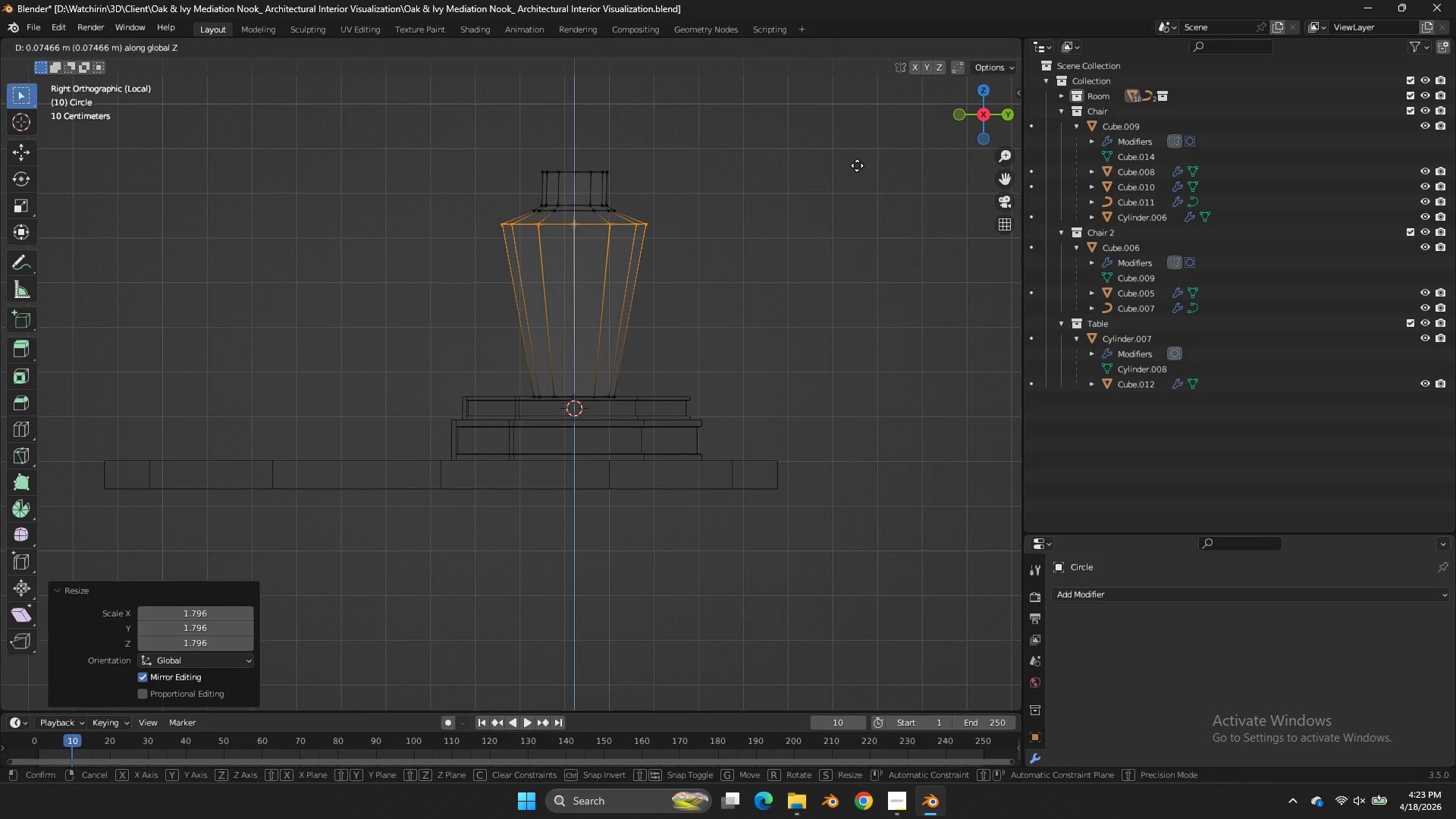 
left_click([857, 165])
 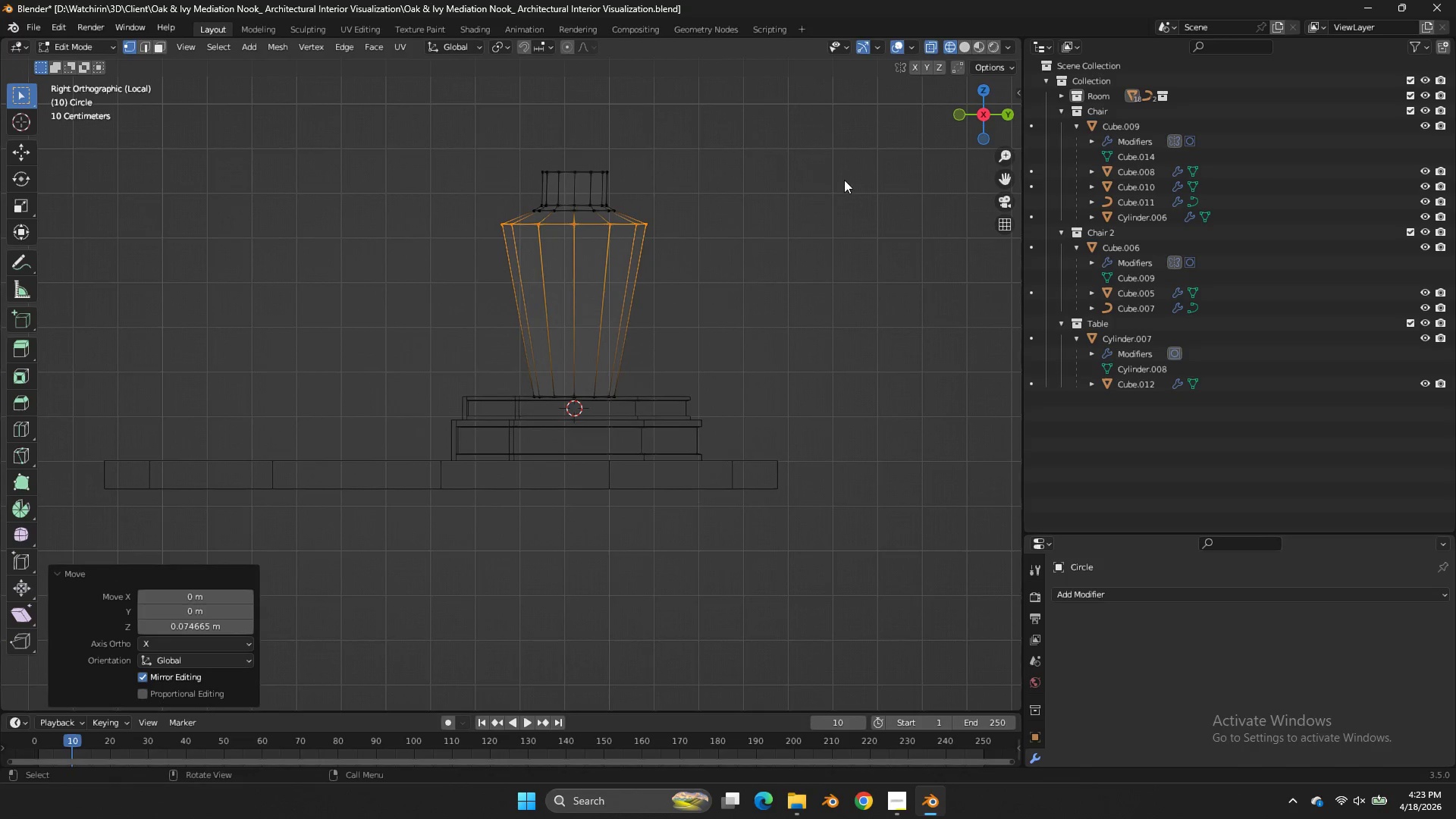 
key(Control+B)
 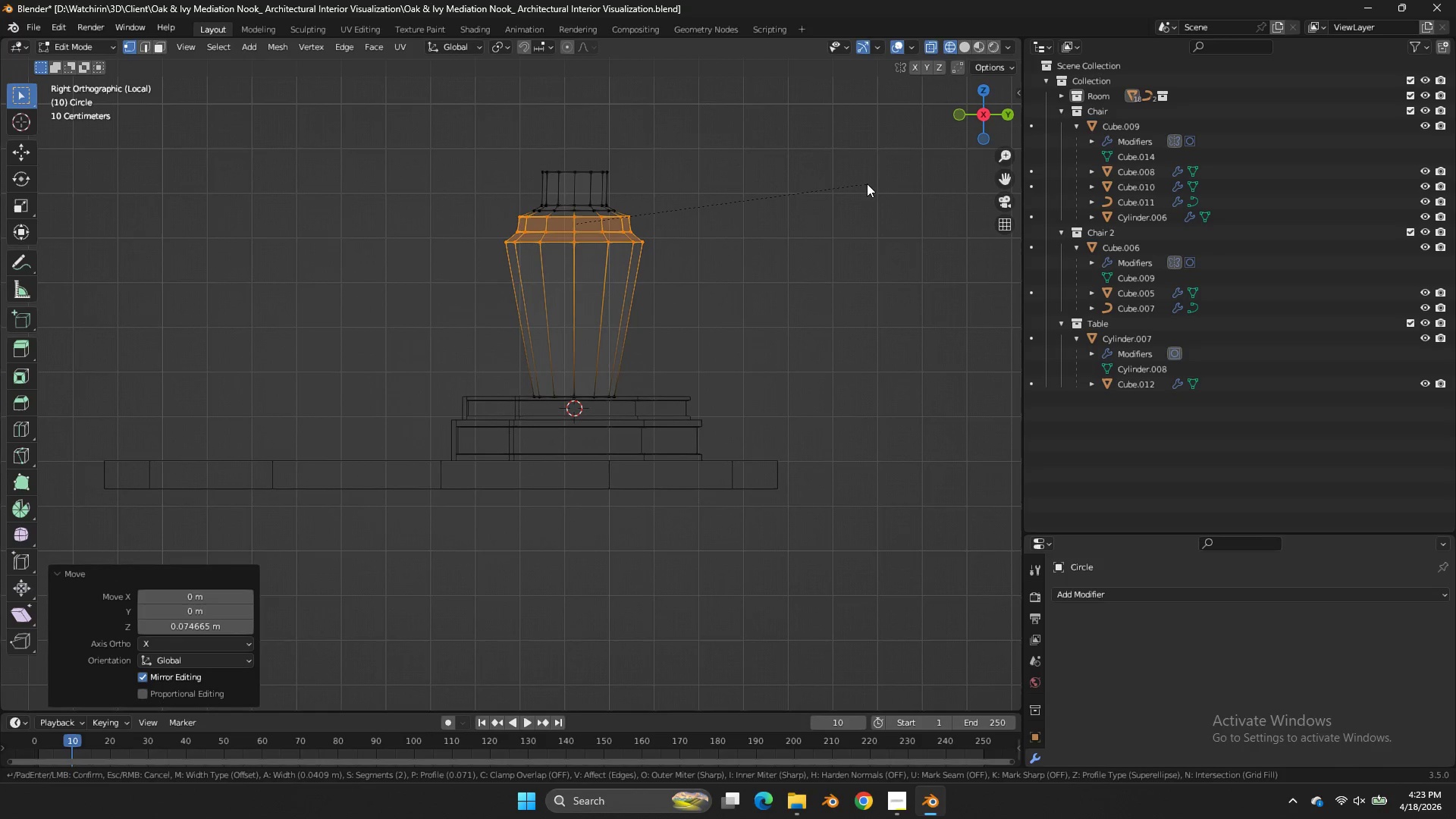 
left_click([865, 183])
 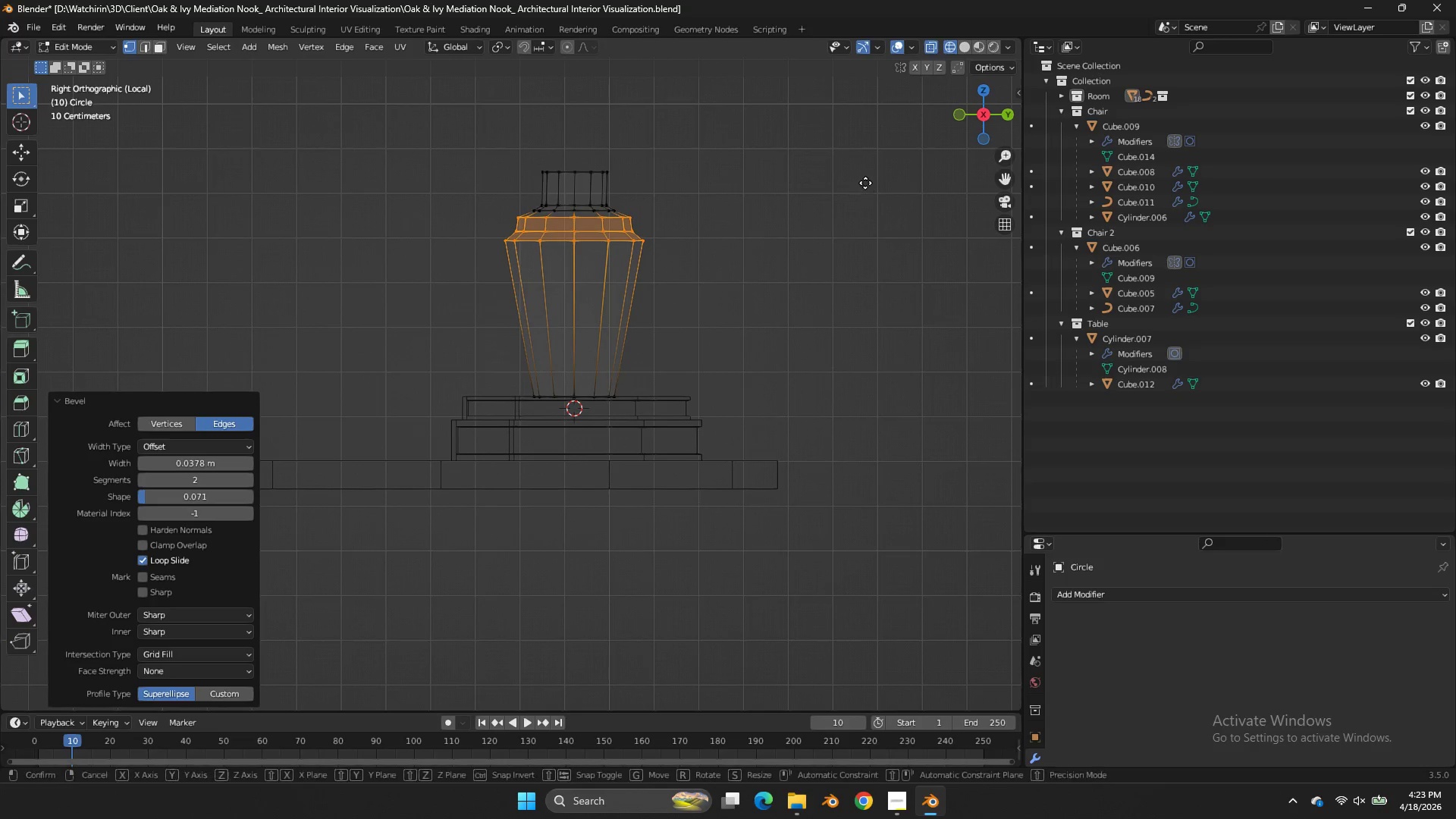 
type(gz)
 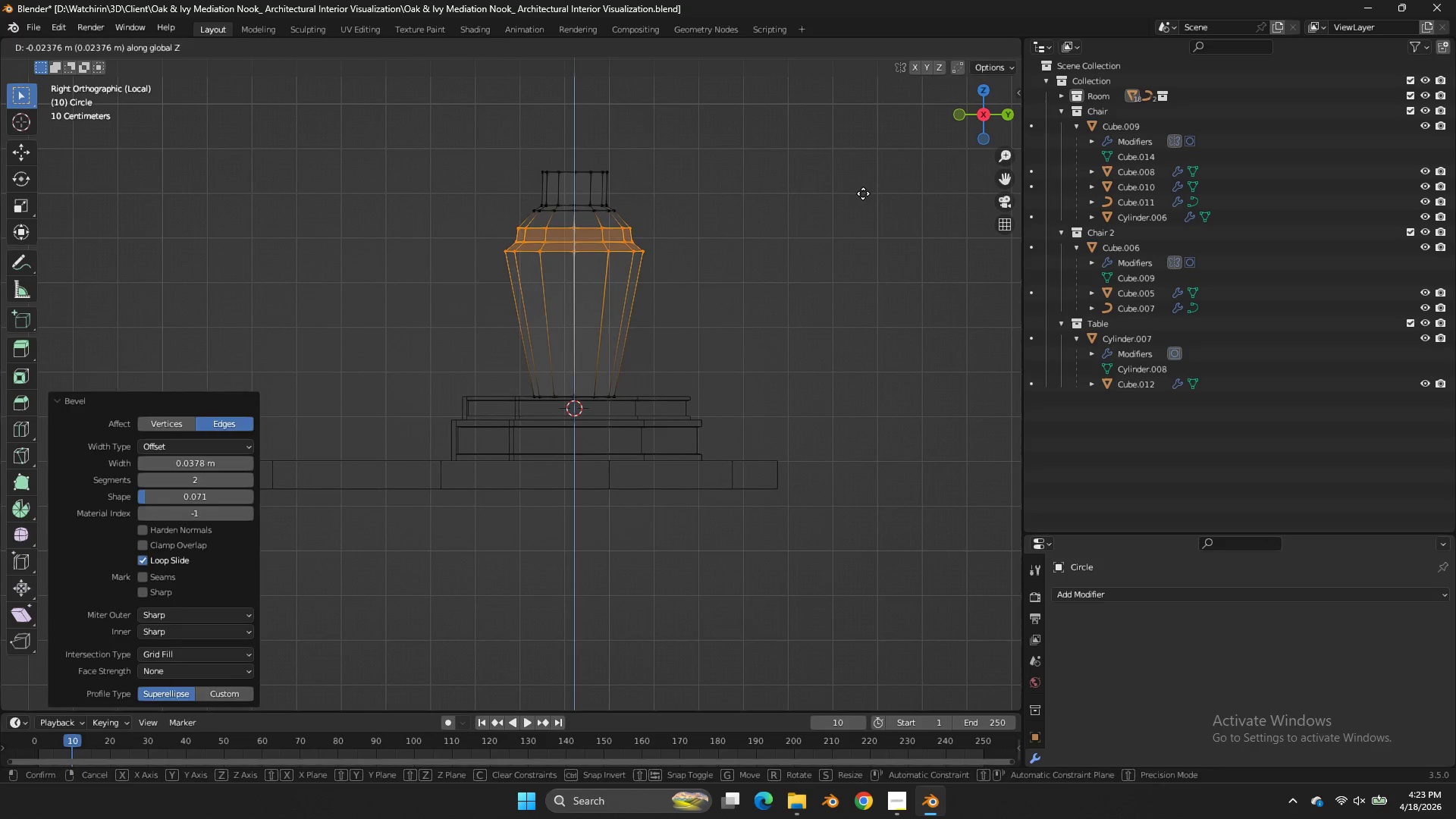 
left_click([863, 194])
 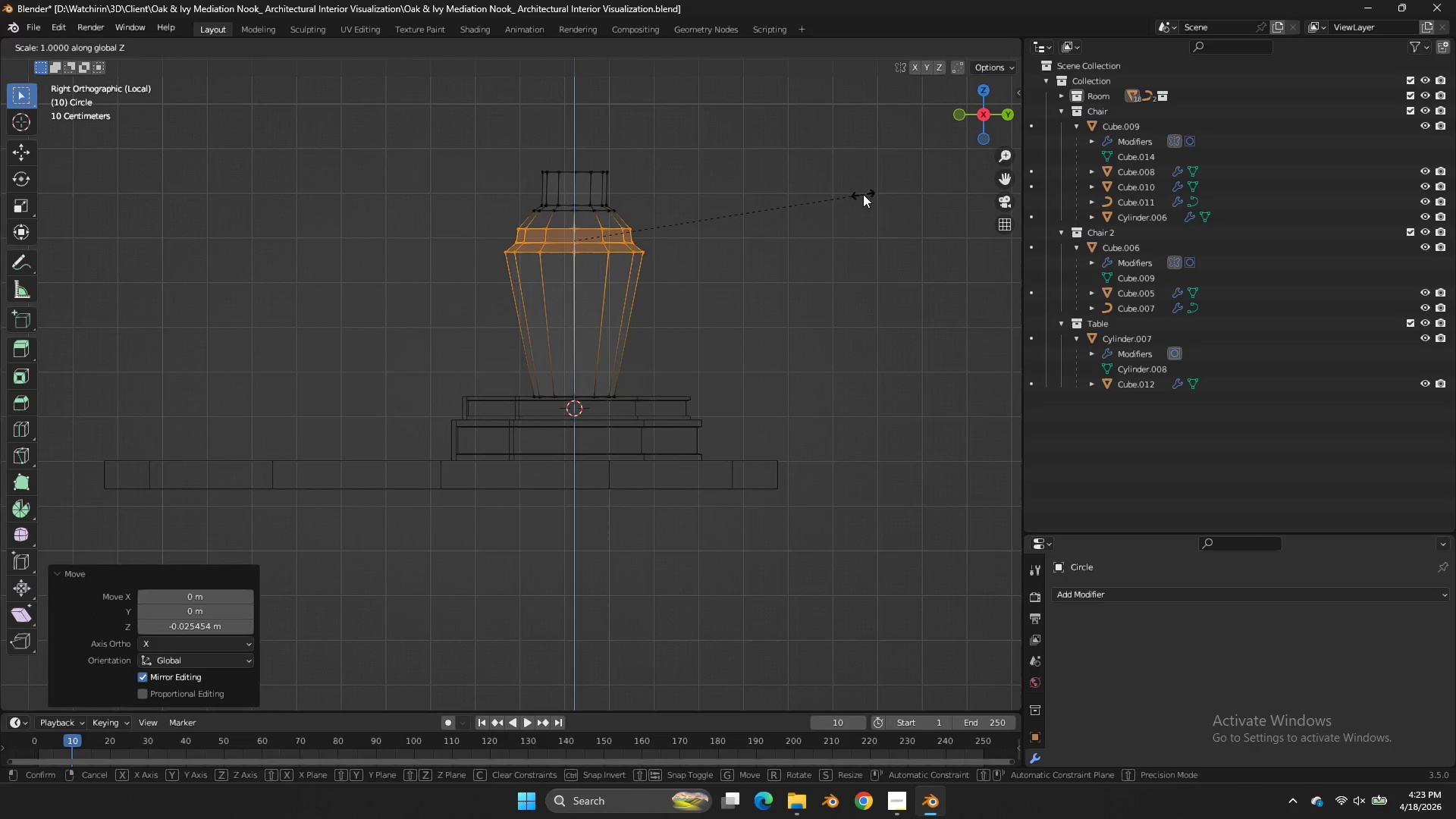 
type(sz)
 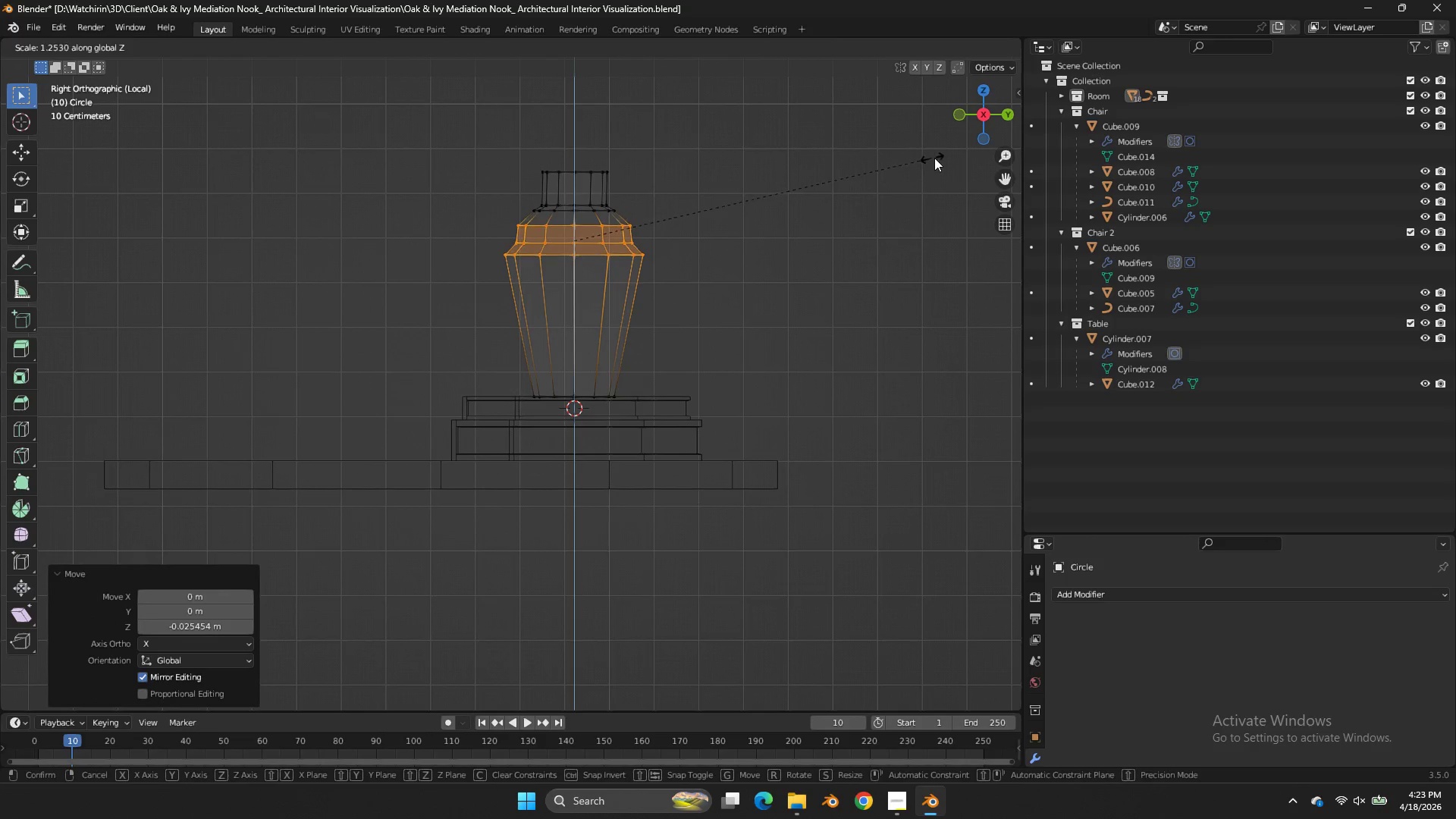 
left_click([936, 156])
 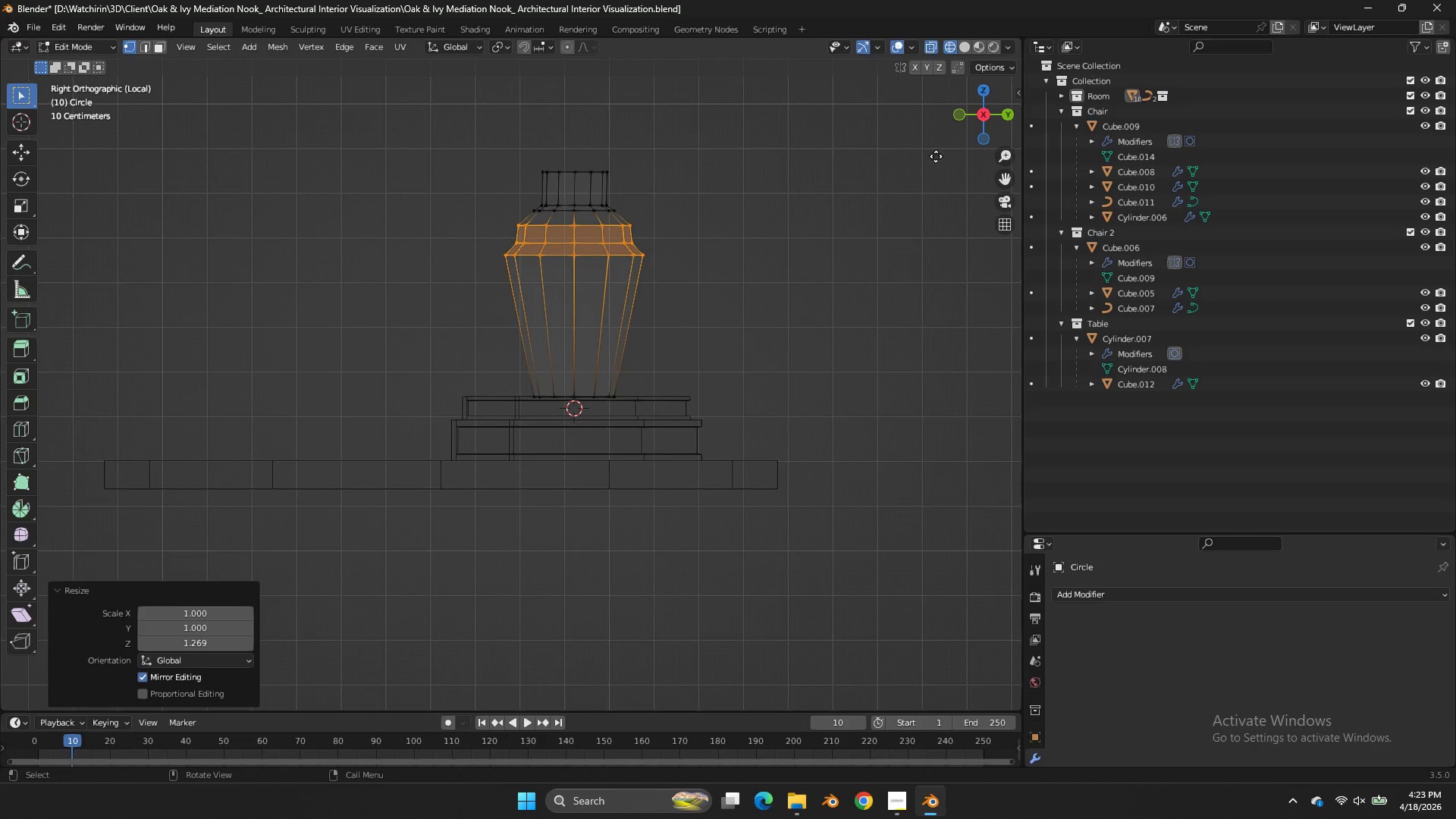 
type(gz)
 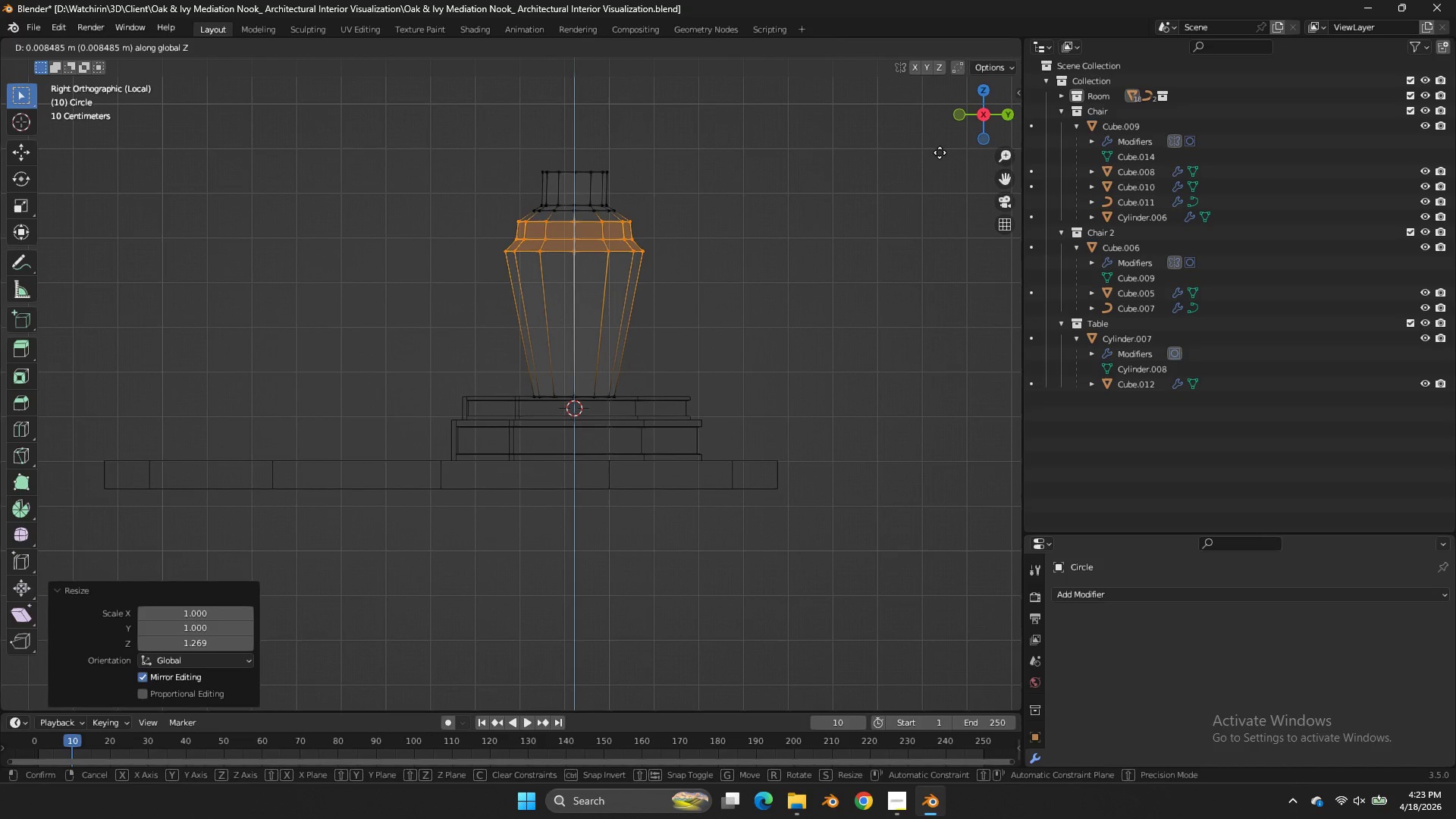 
left_click([940, 152])
 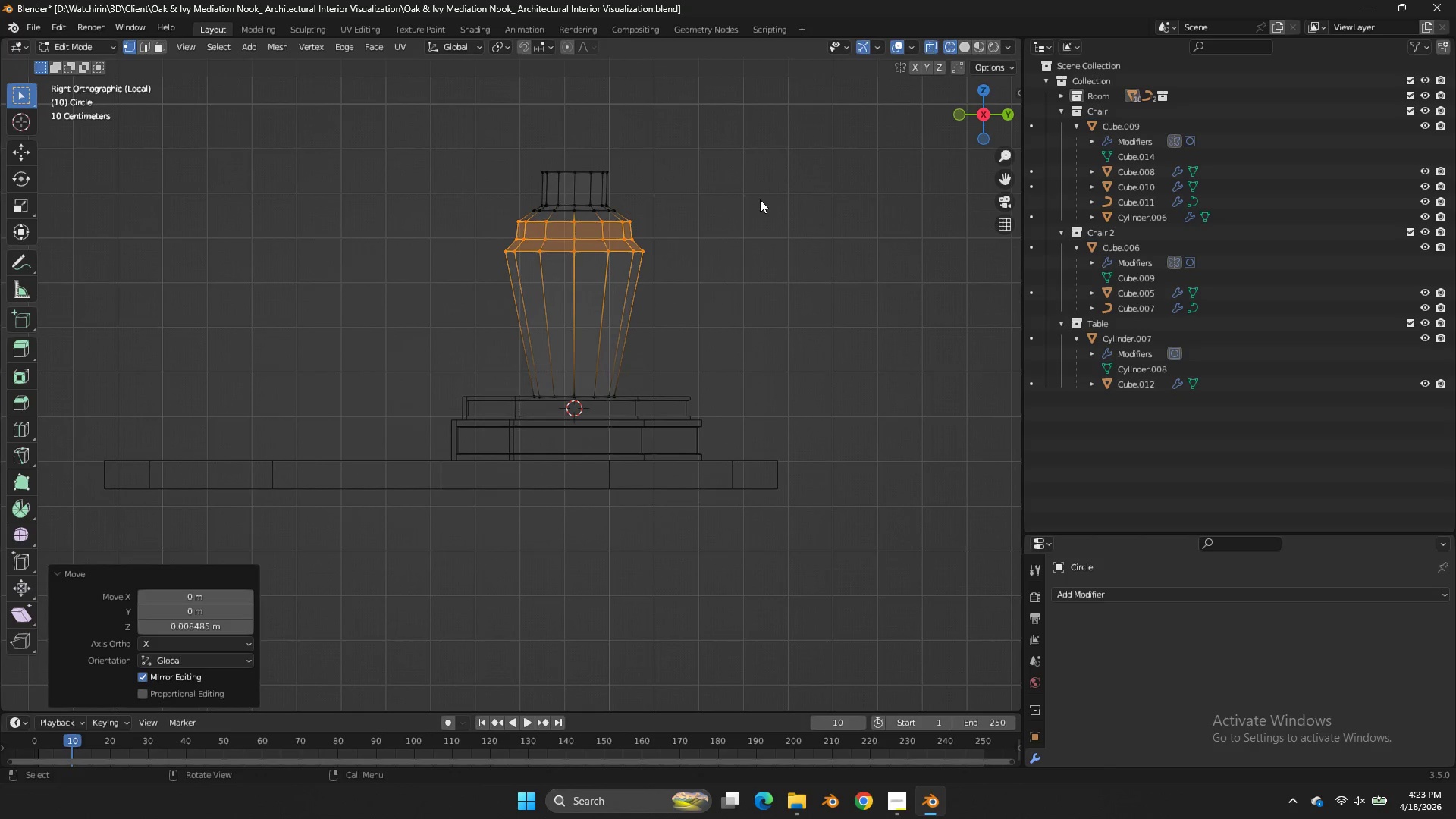 
key(Control+Z)
 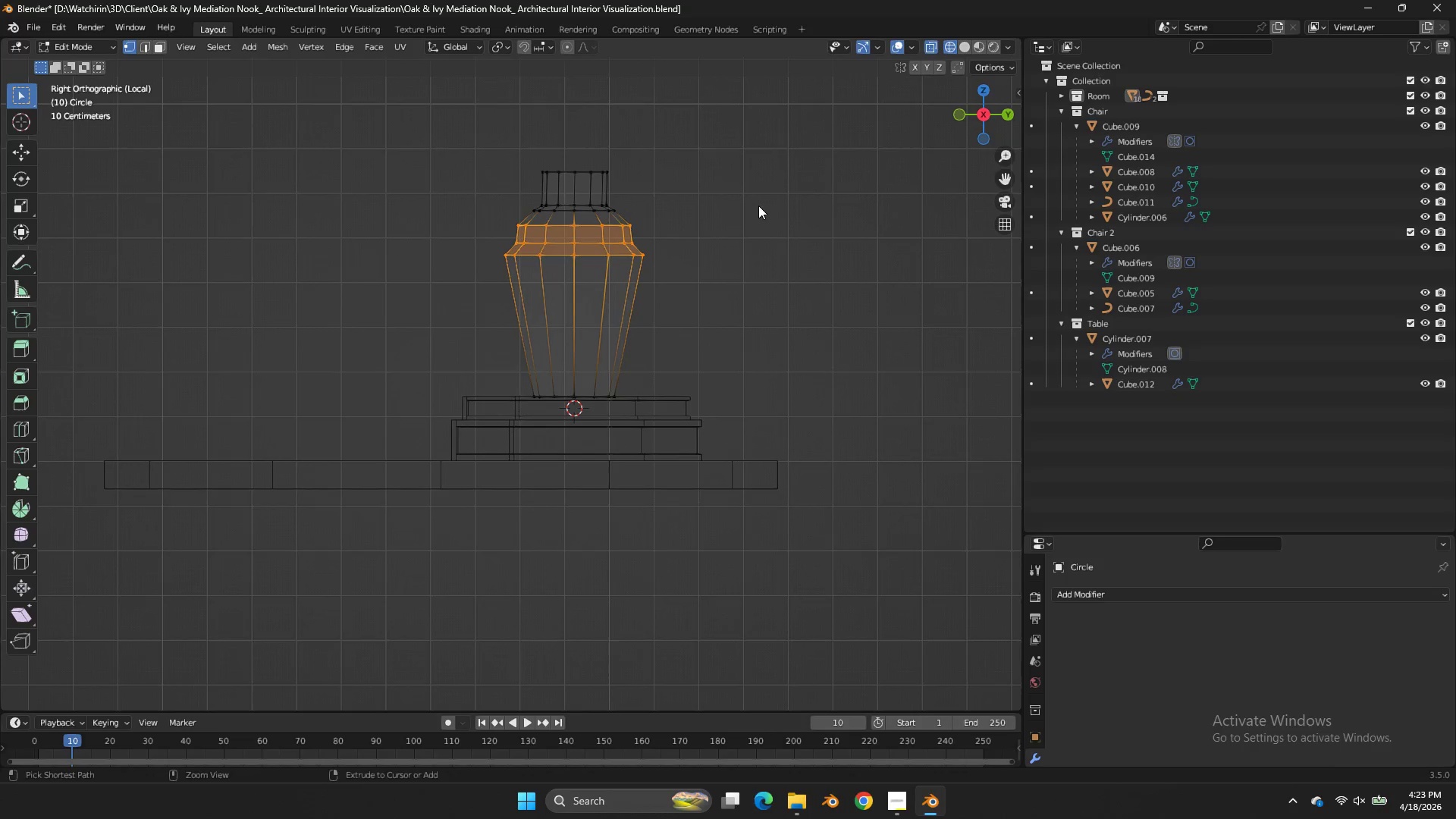 
key(Control+Z)
 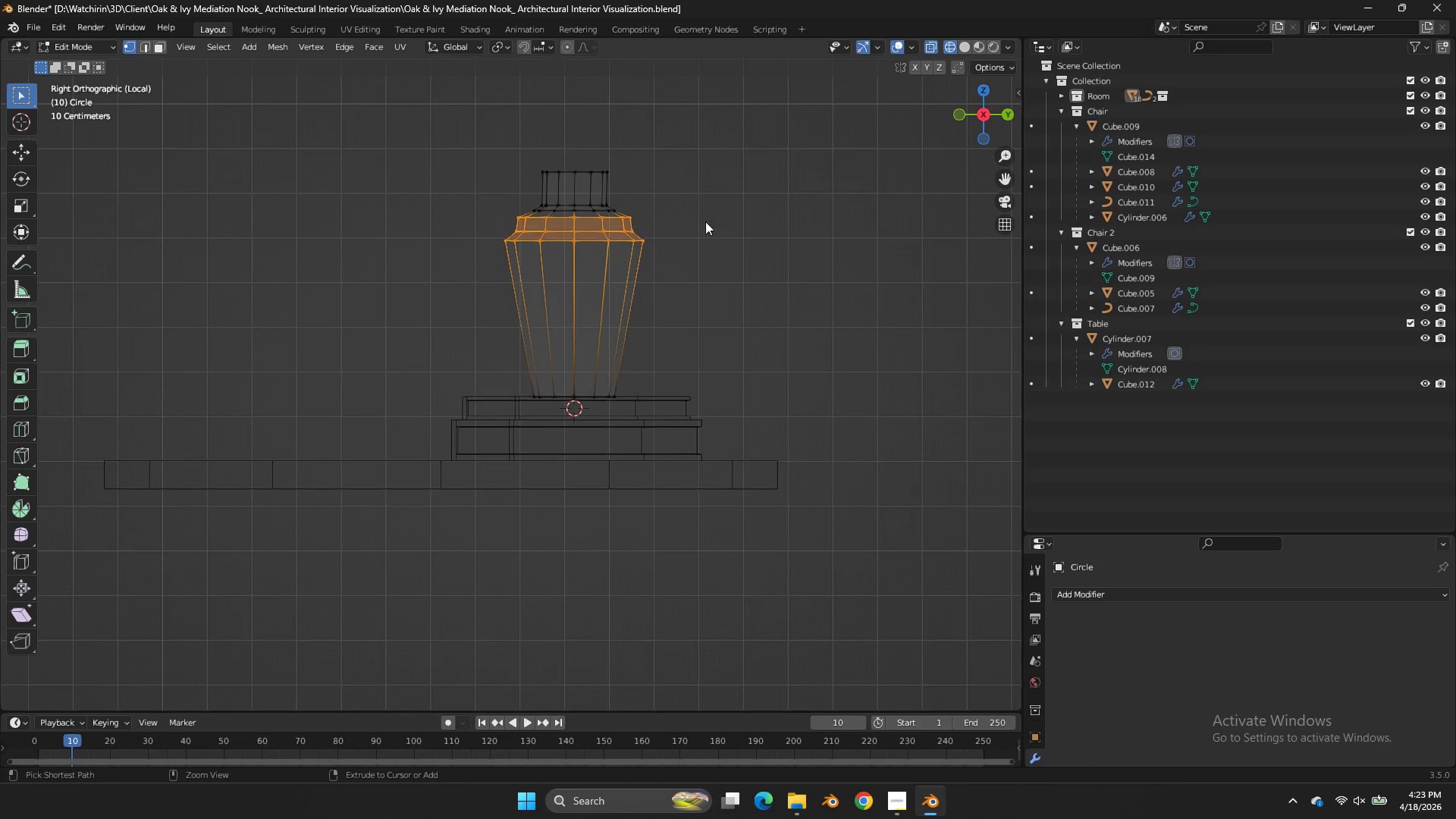 
key(Control+Z)
 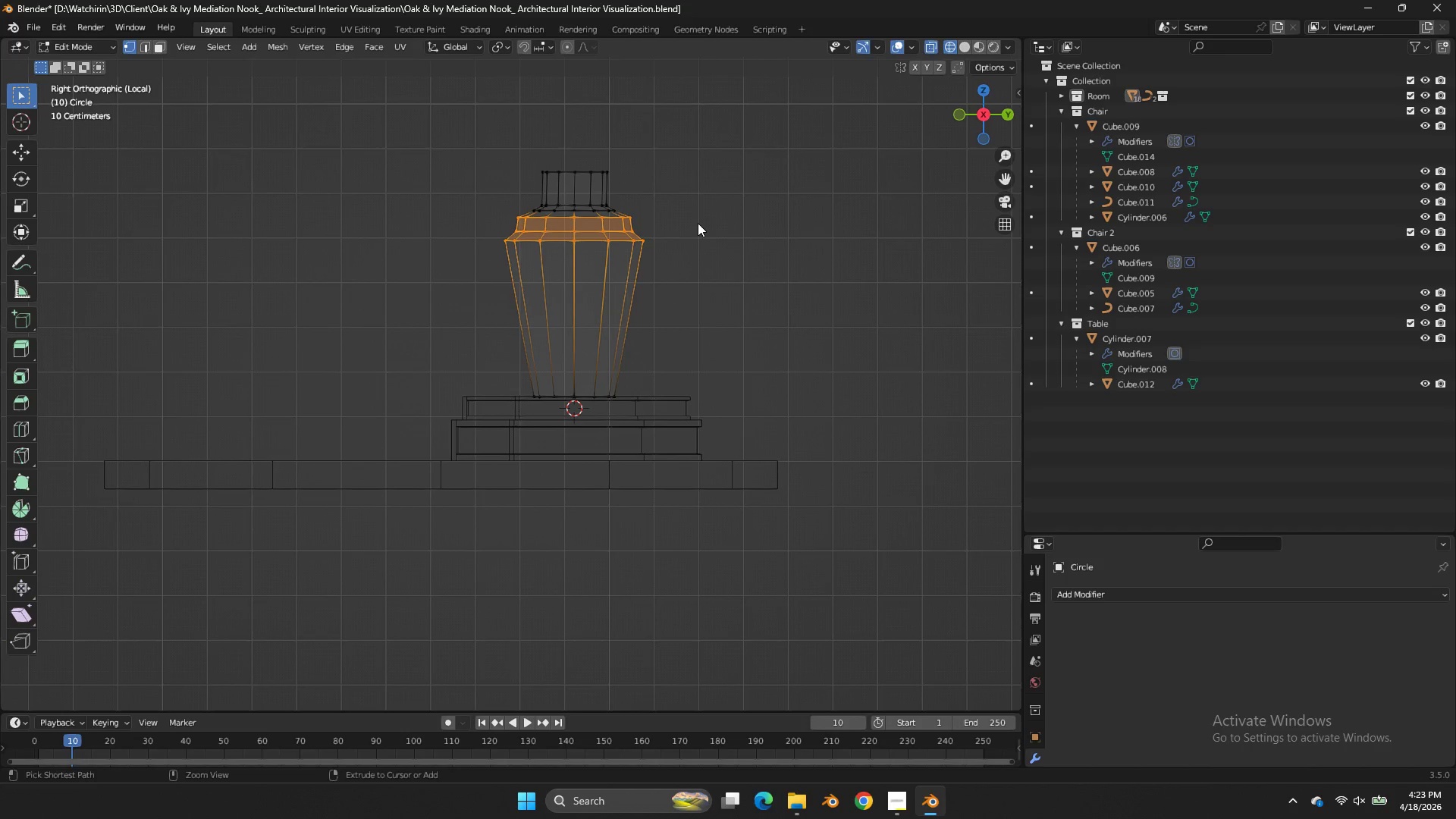 
key(Control+Z)
 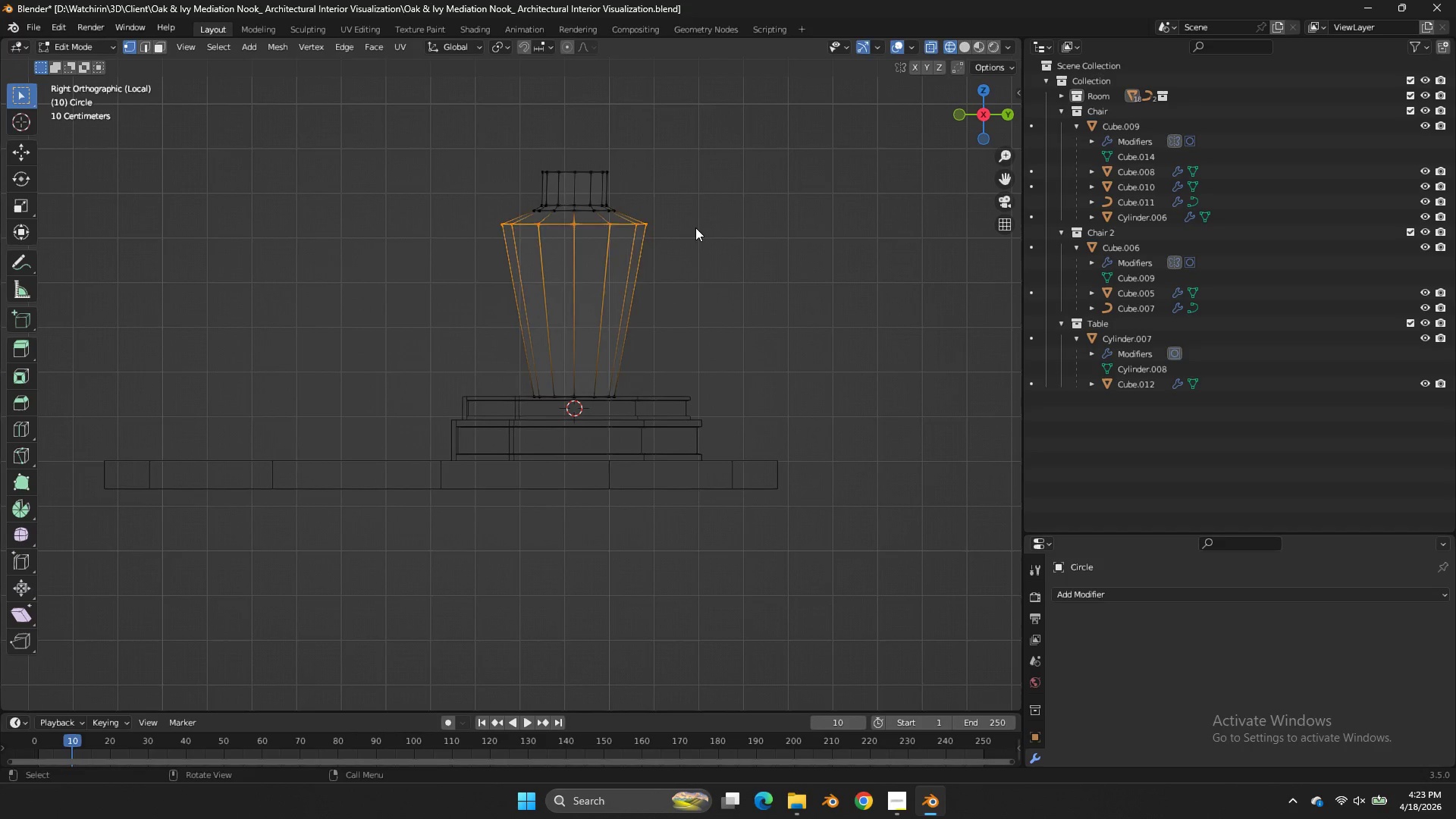 
key(Control+ControlLeft)
 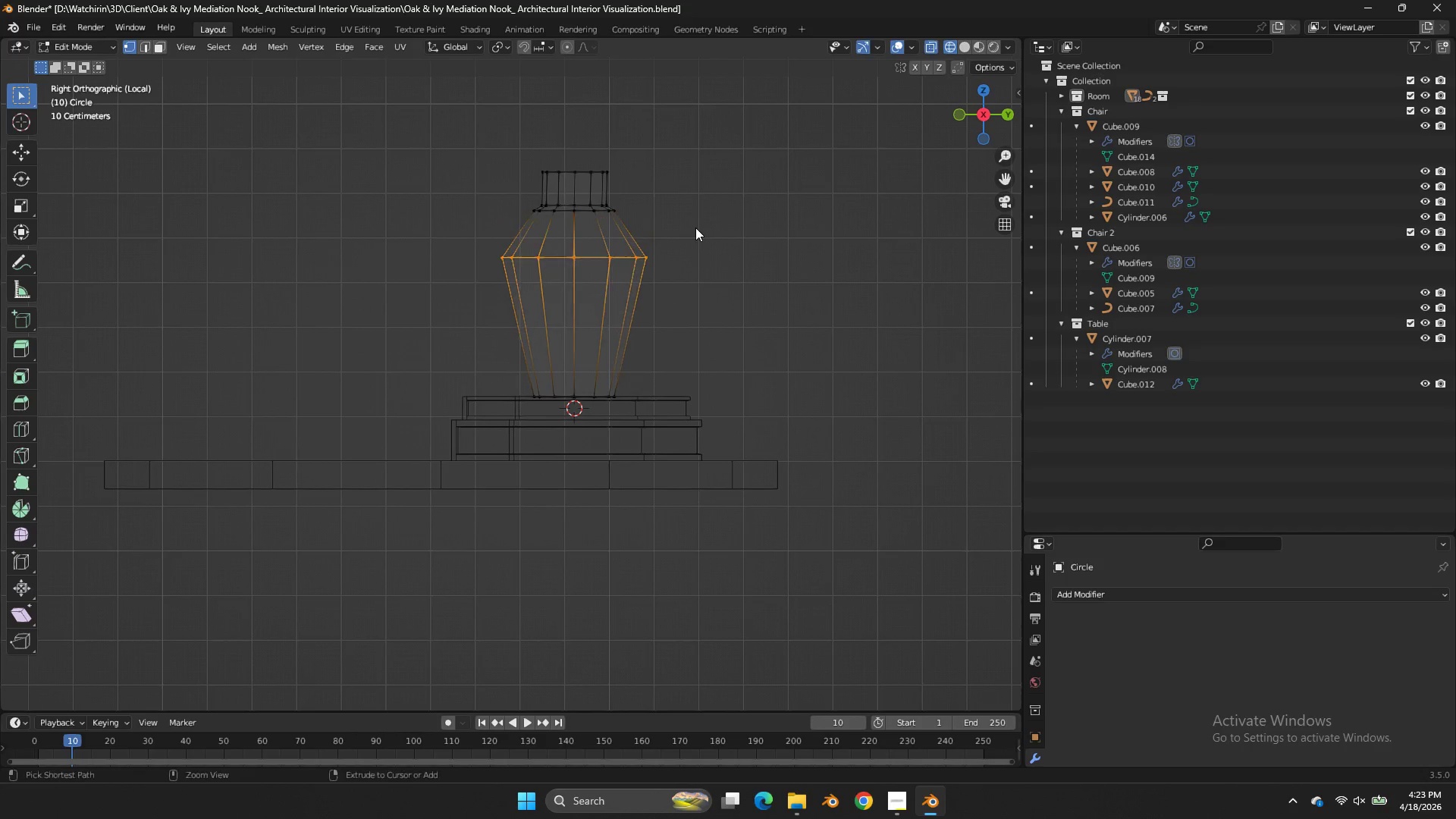 
key(Control+Z)
 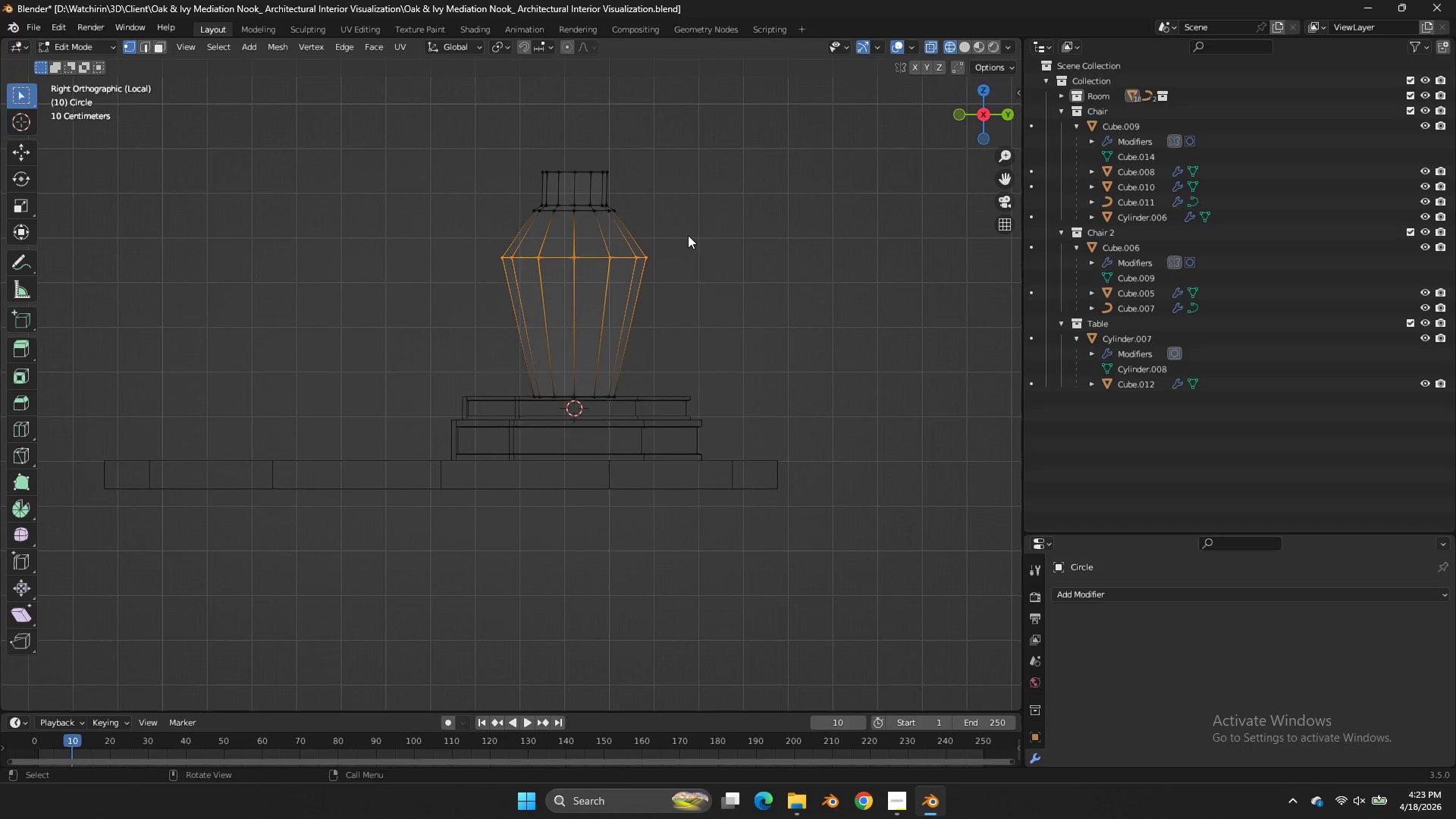 
key(Control+B)
 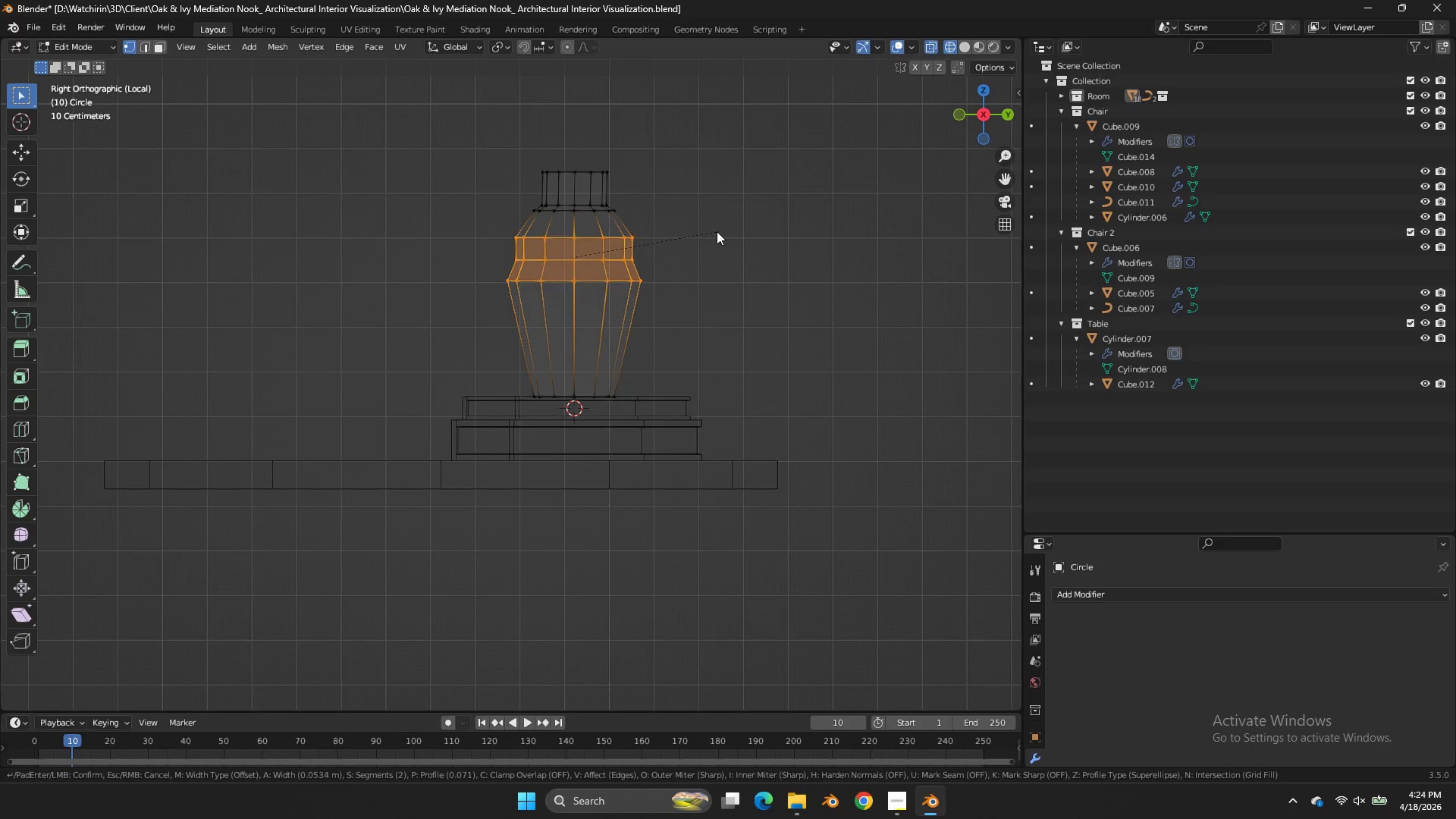 
left_click([717, 231])
 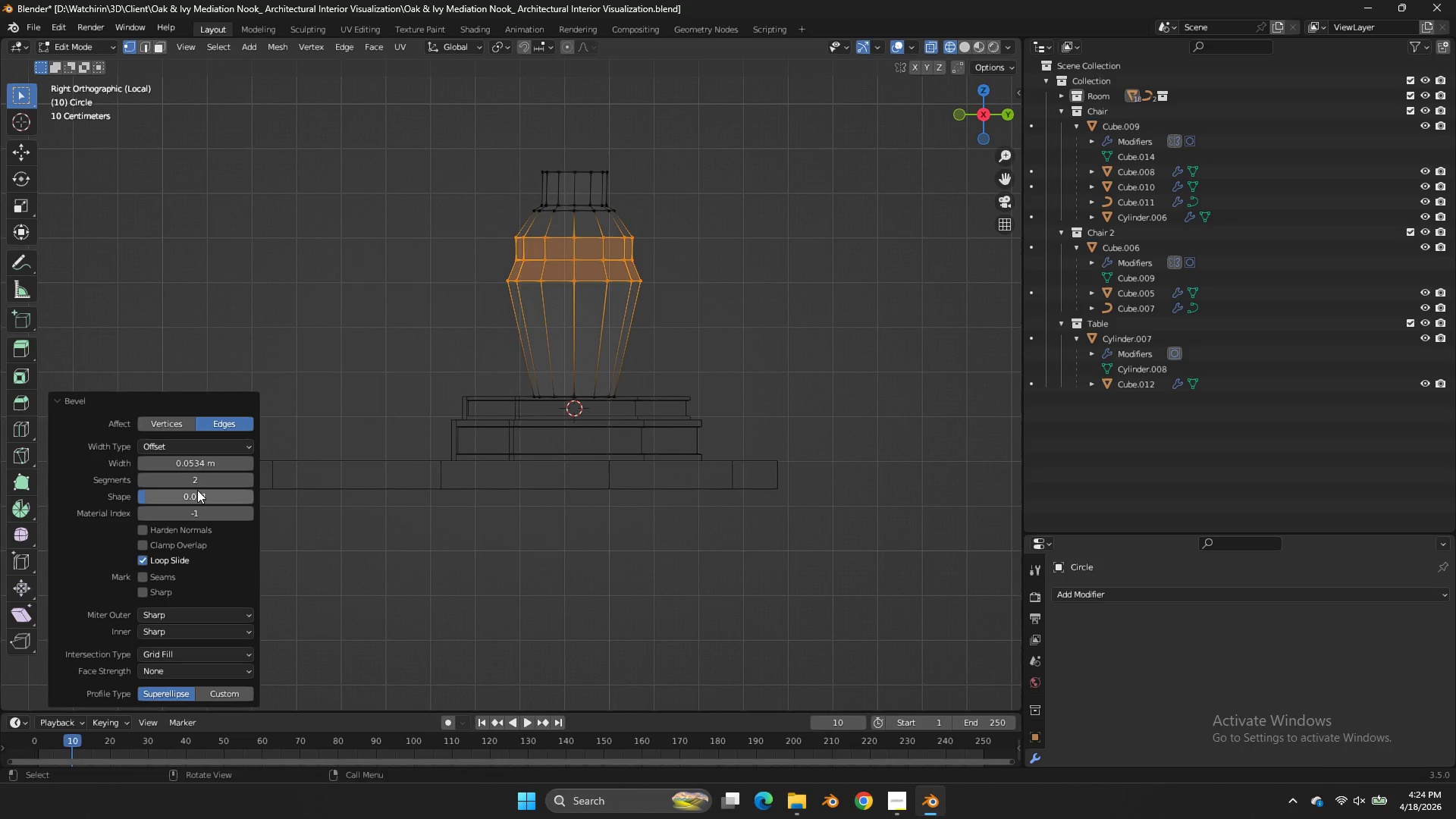 
left_click_drag(start_coordinate=[198, 493], to_coordinate=[735, 492])
 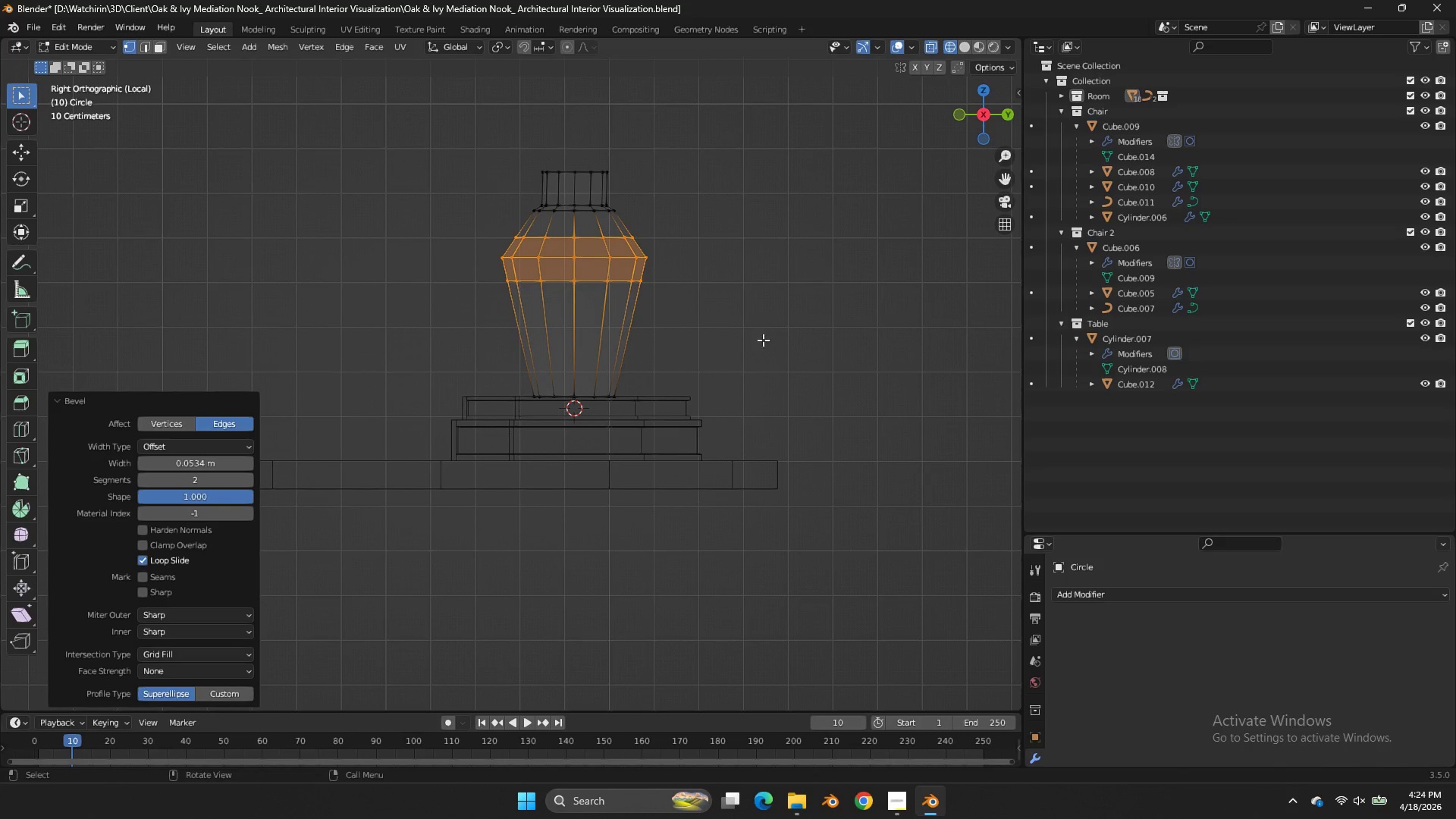 
type(gz)
 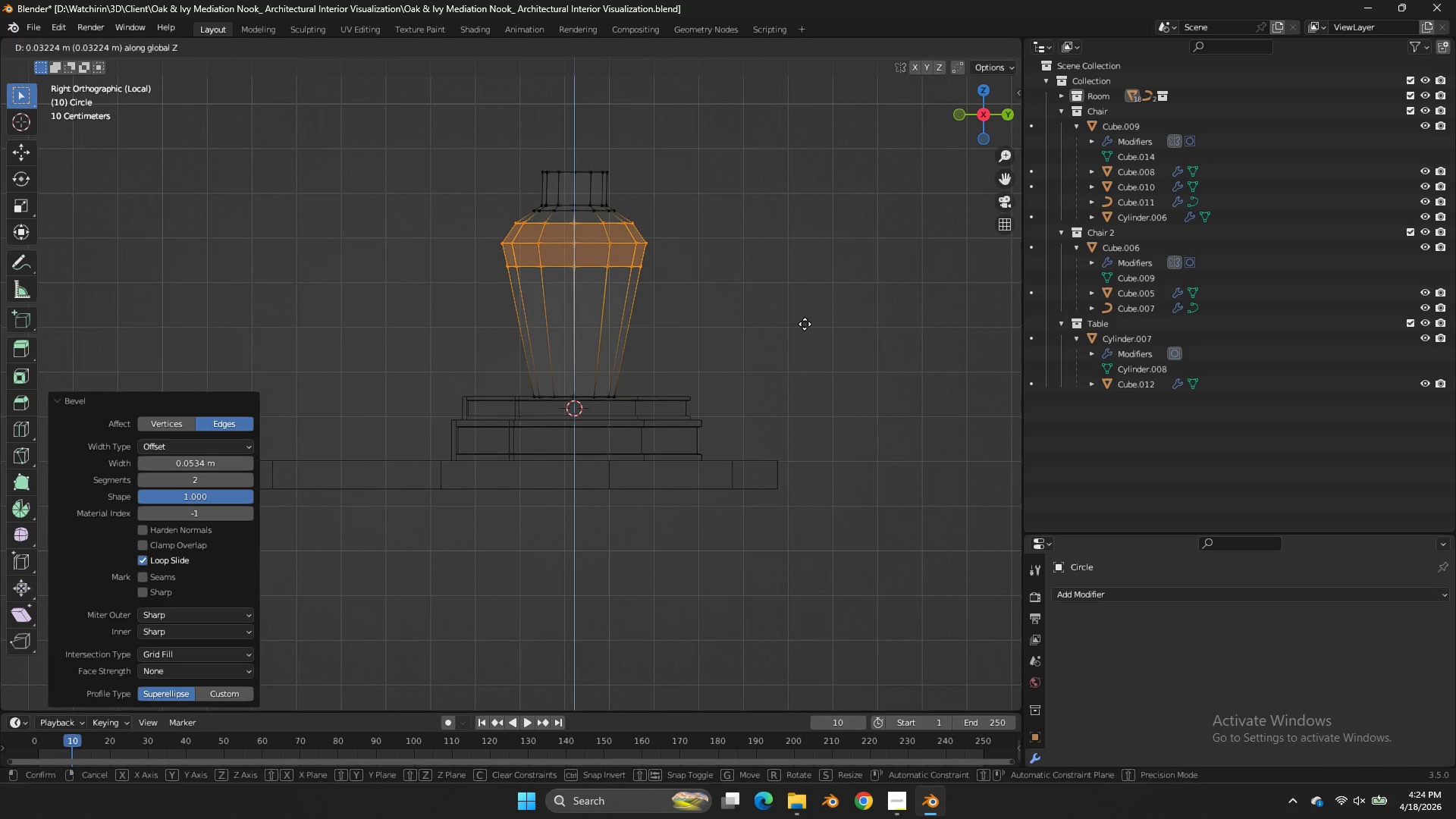 
left_click([805, 324])
 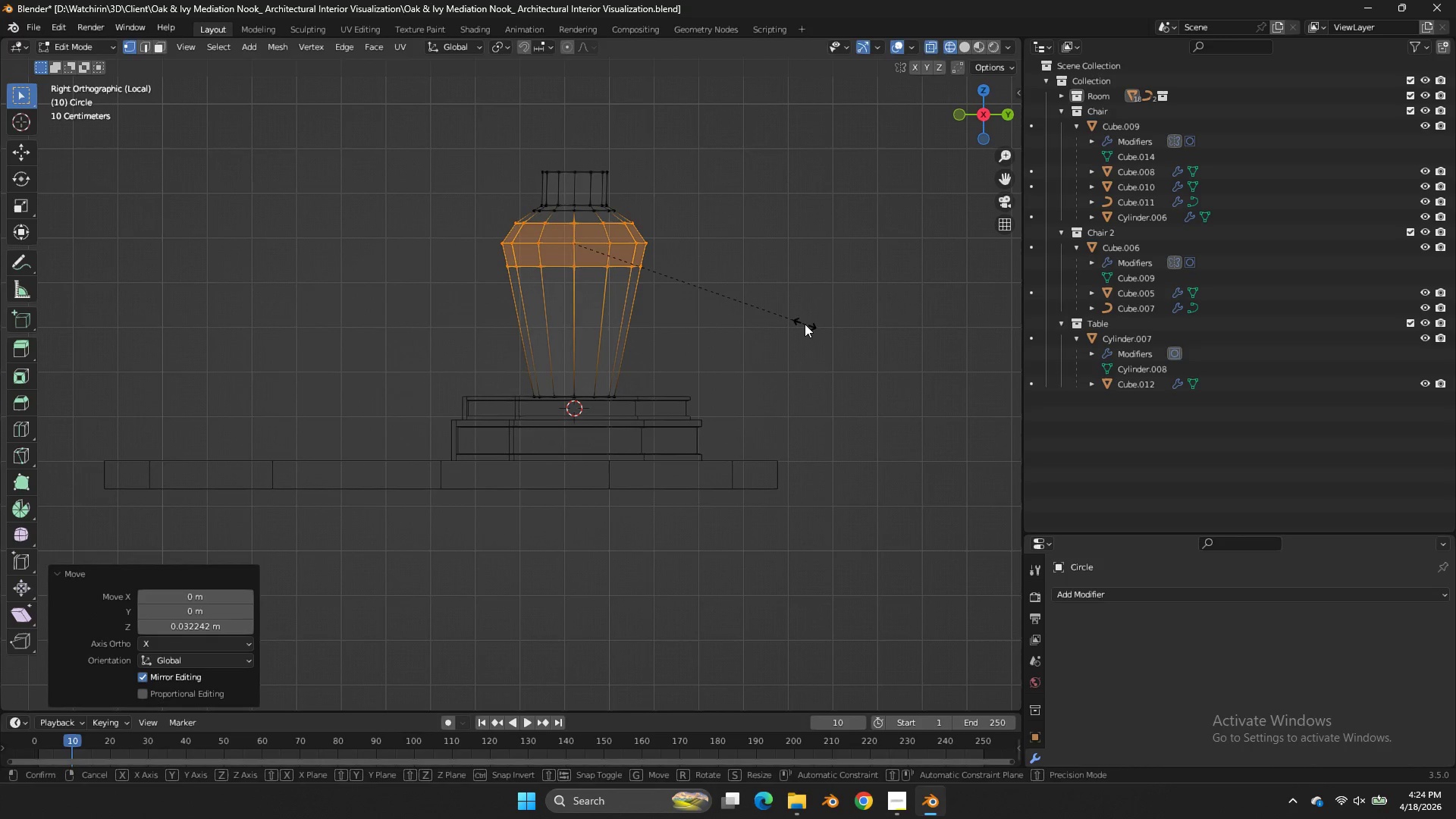 
type(sz)
 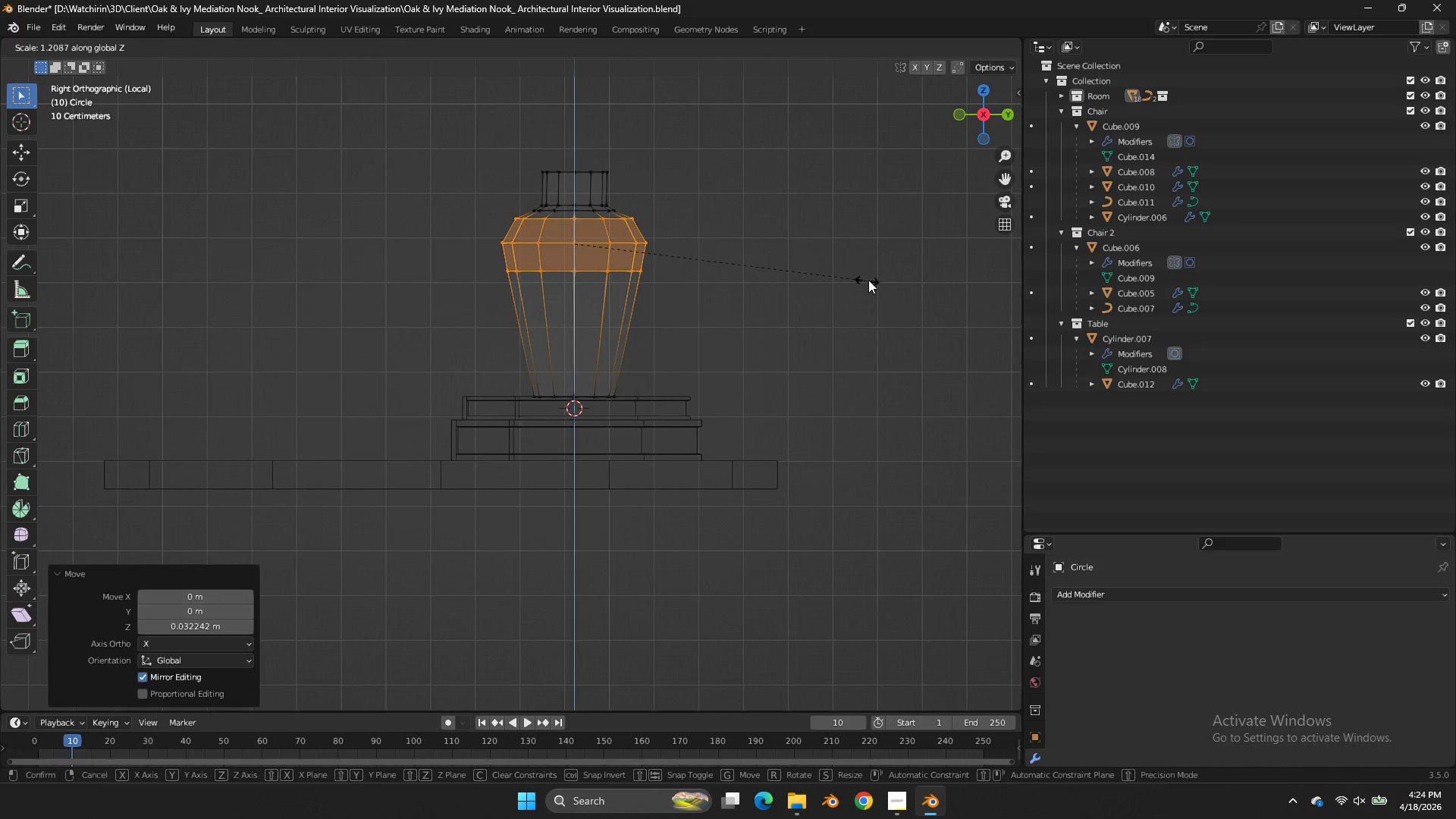 
left_click([868, 280])
 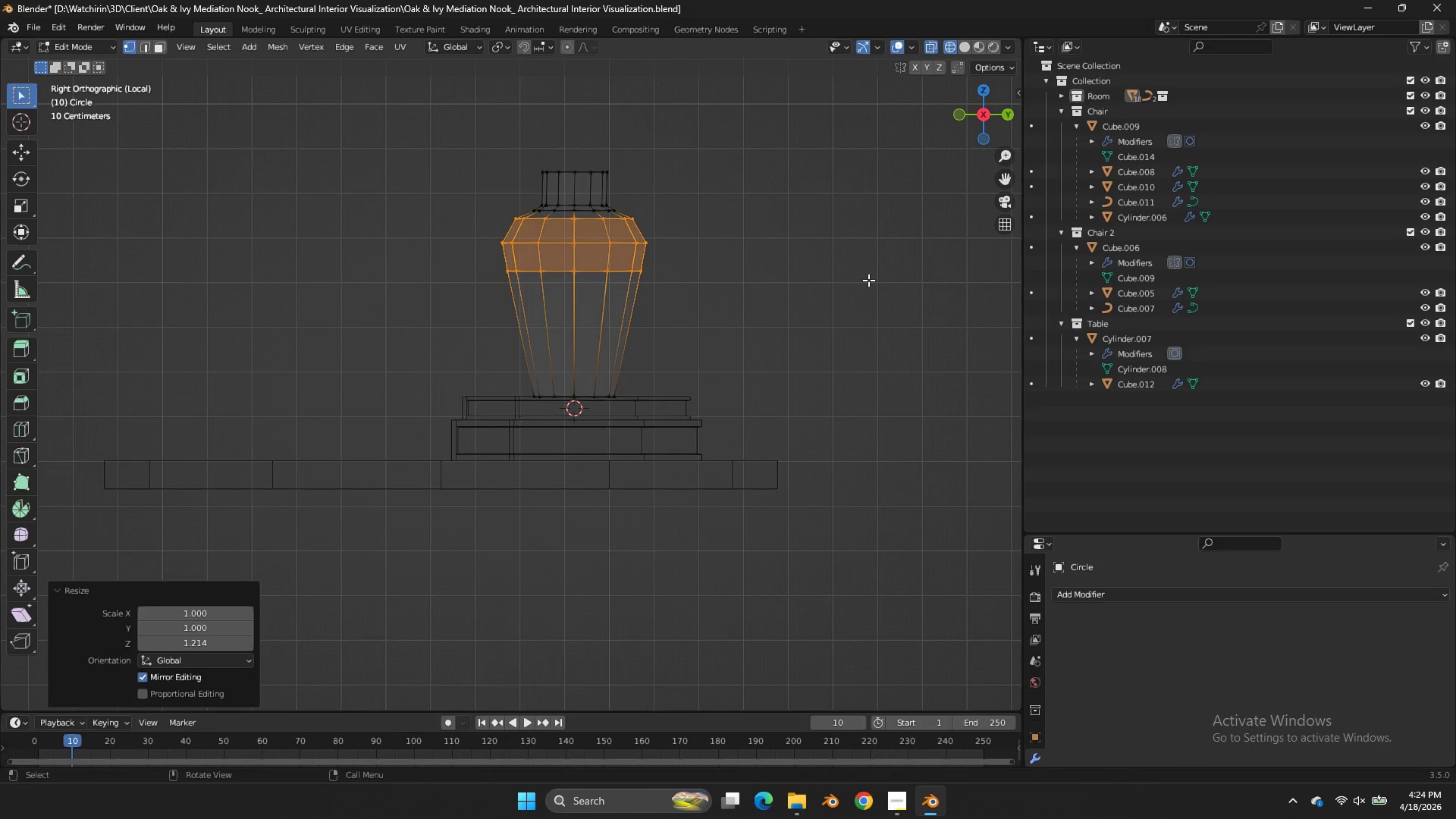 
key(Tab)
 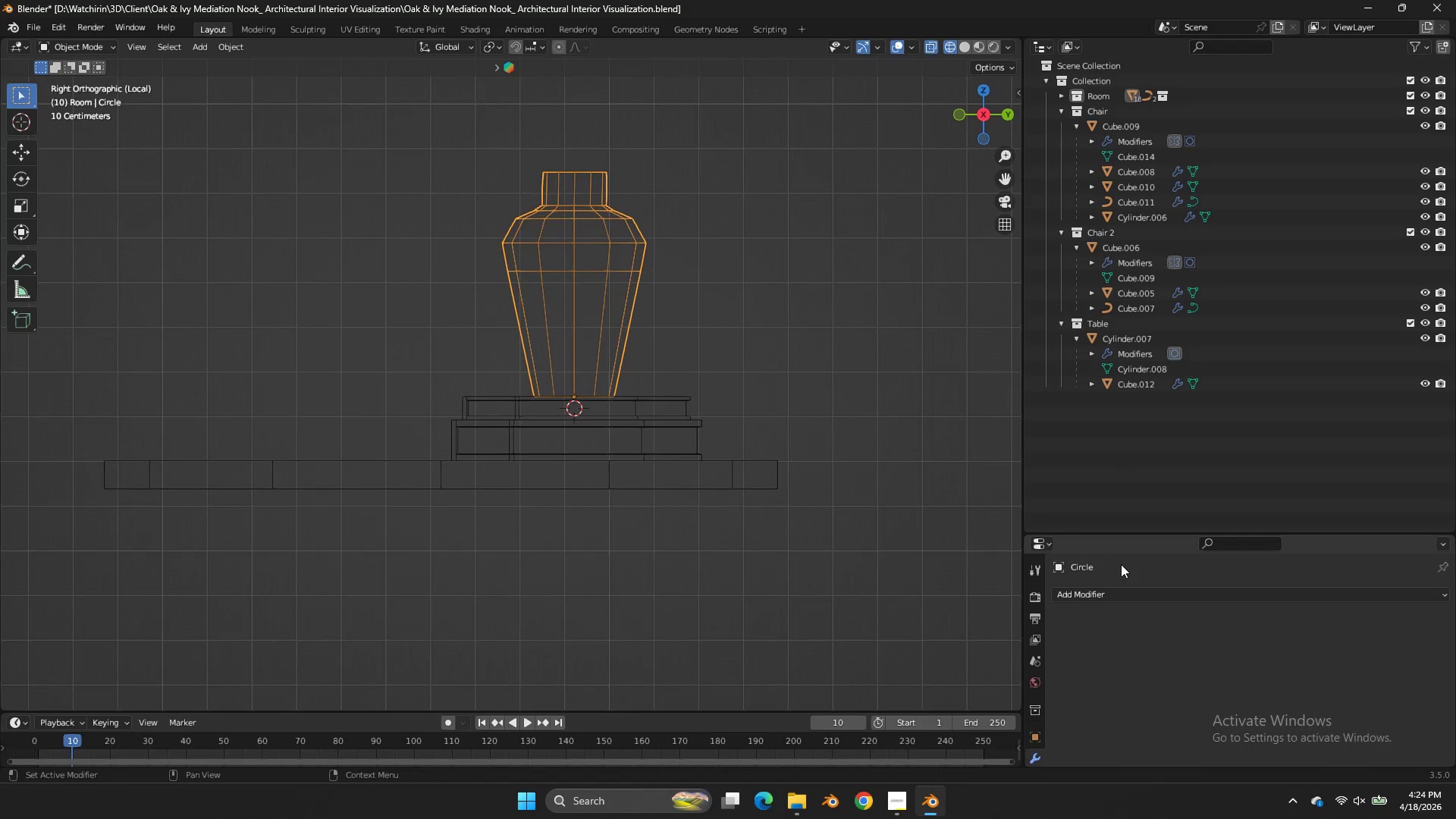 
left_click([1131, 592])
 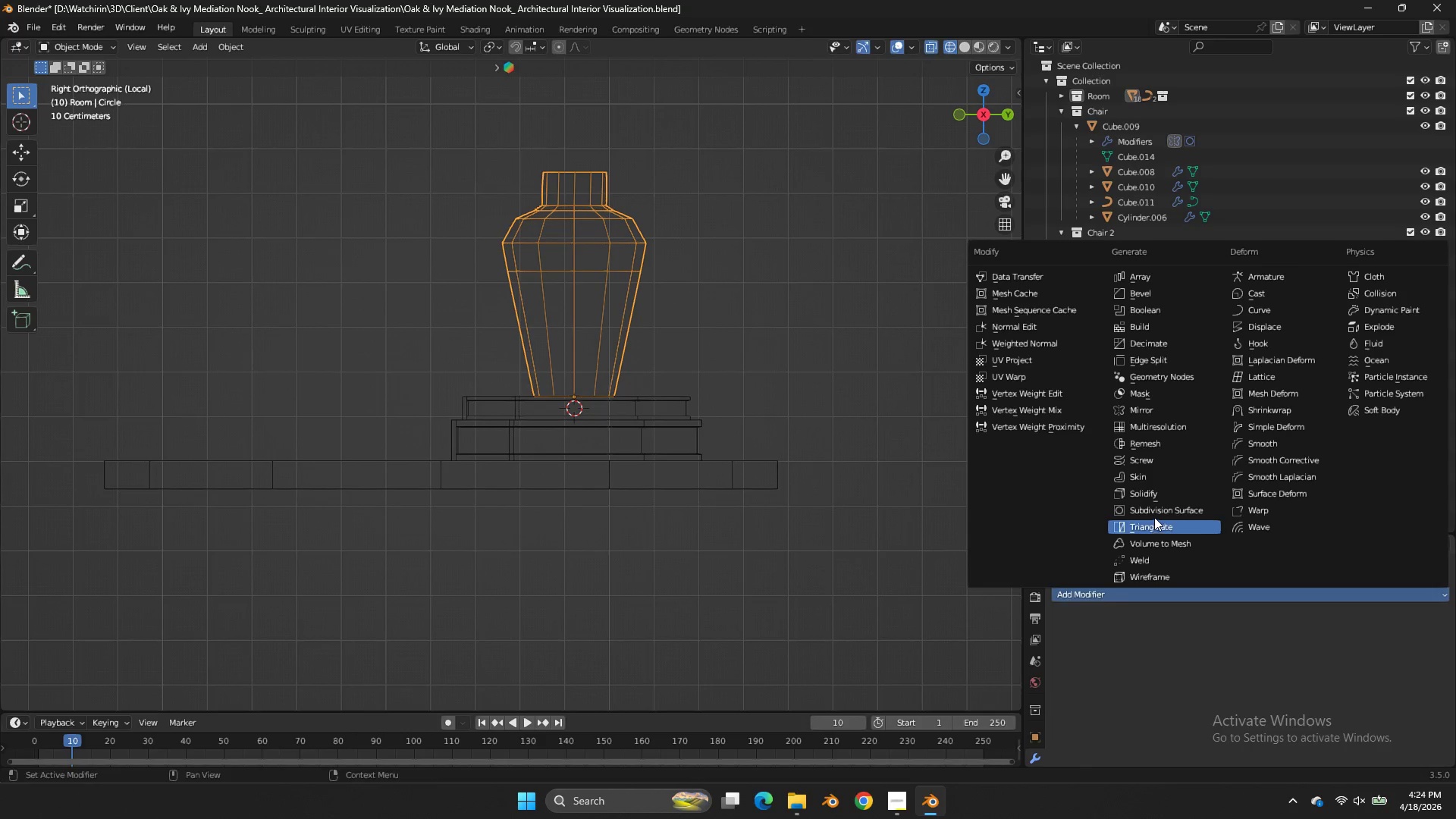 
left_click([1151, 512])
 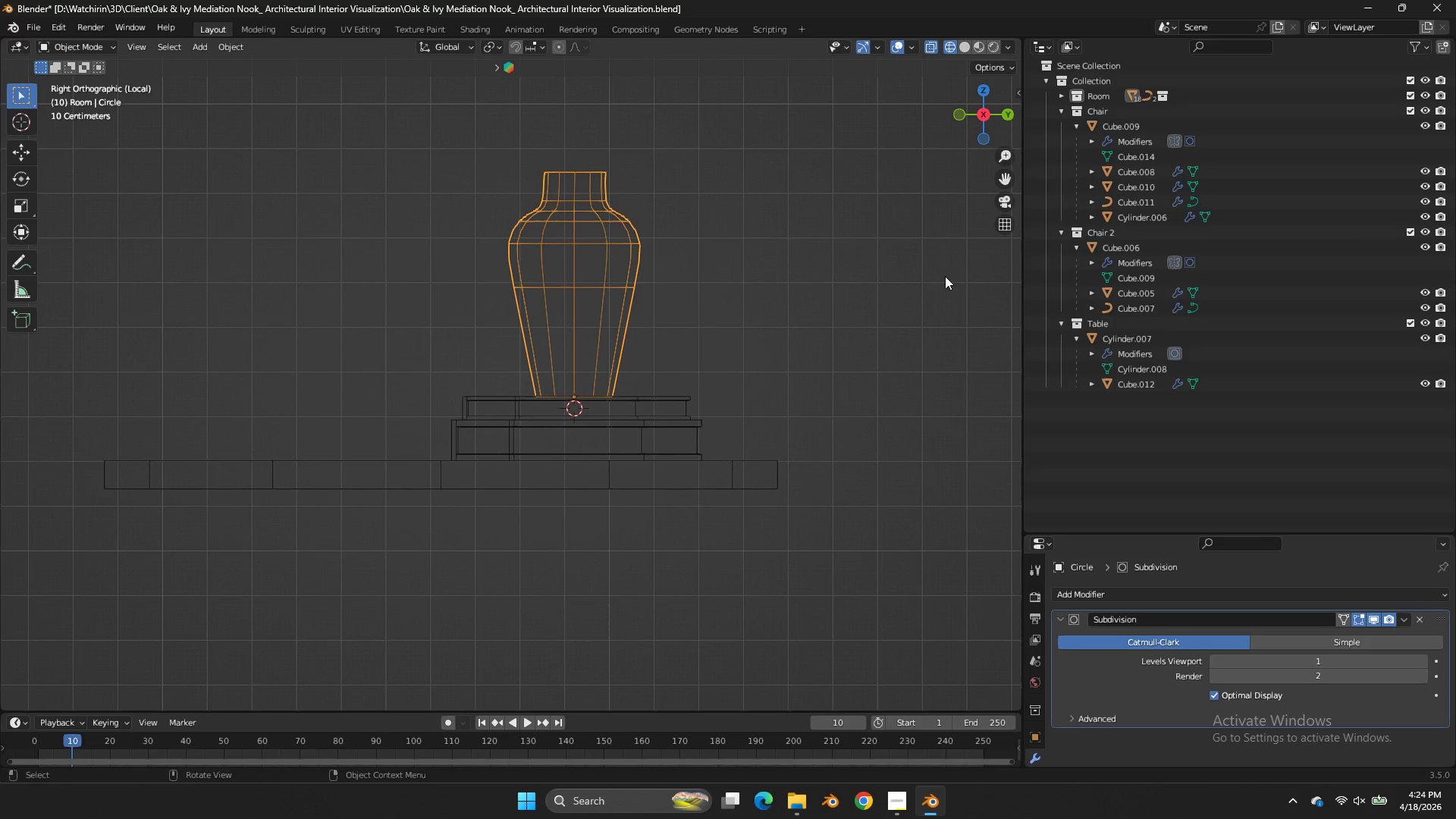 
key(Tab)
 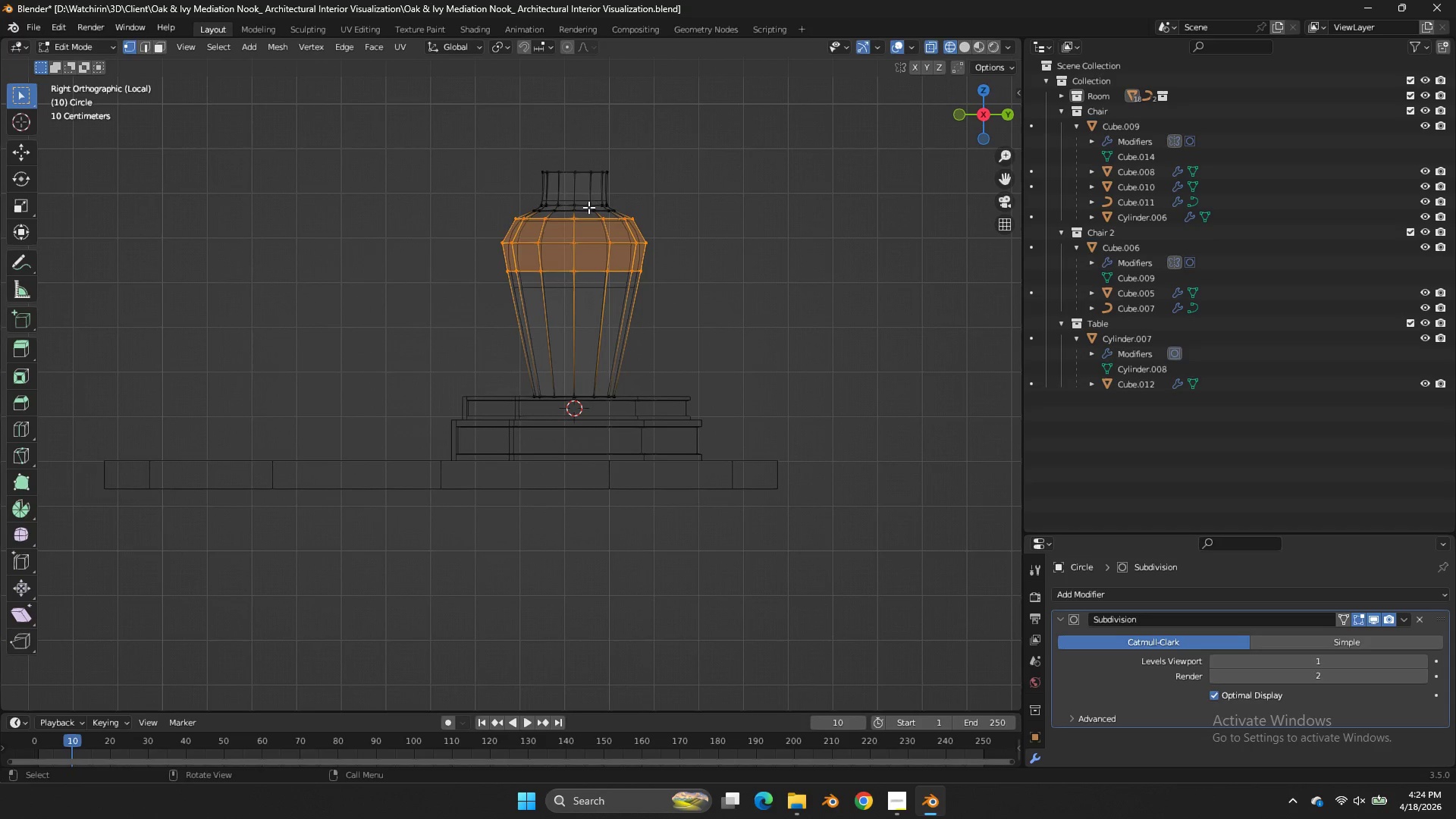 
hold_key(key=AltLeft, duration=0.77)
left_click([586, 202])
 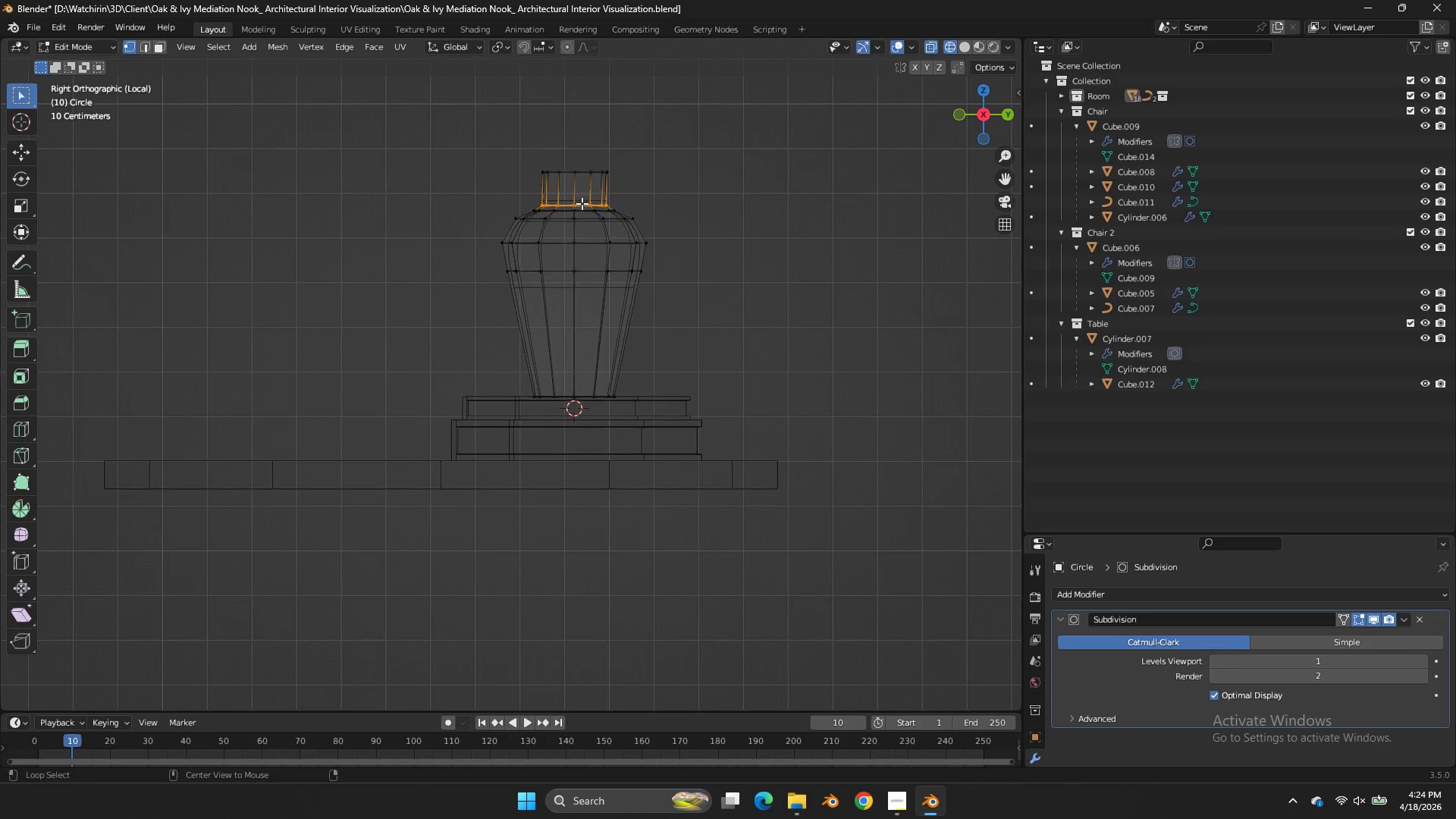 
key(Shift+E)
 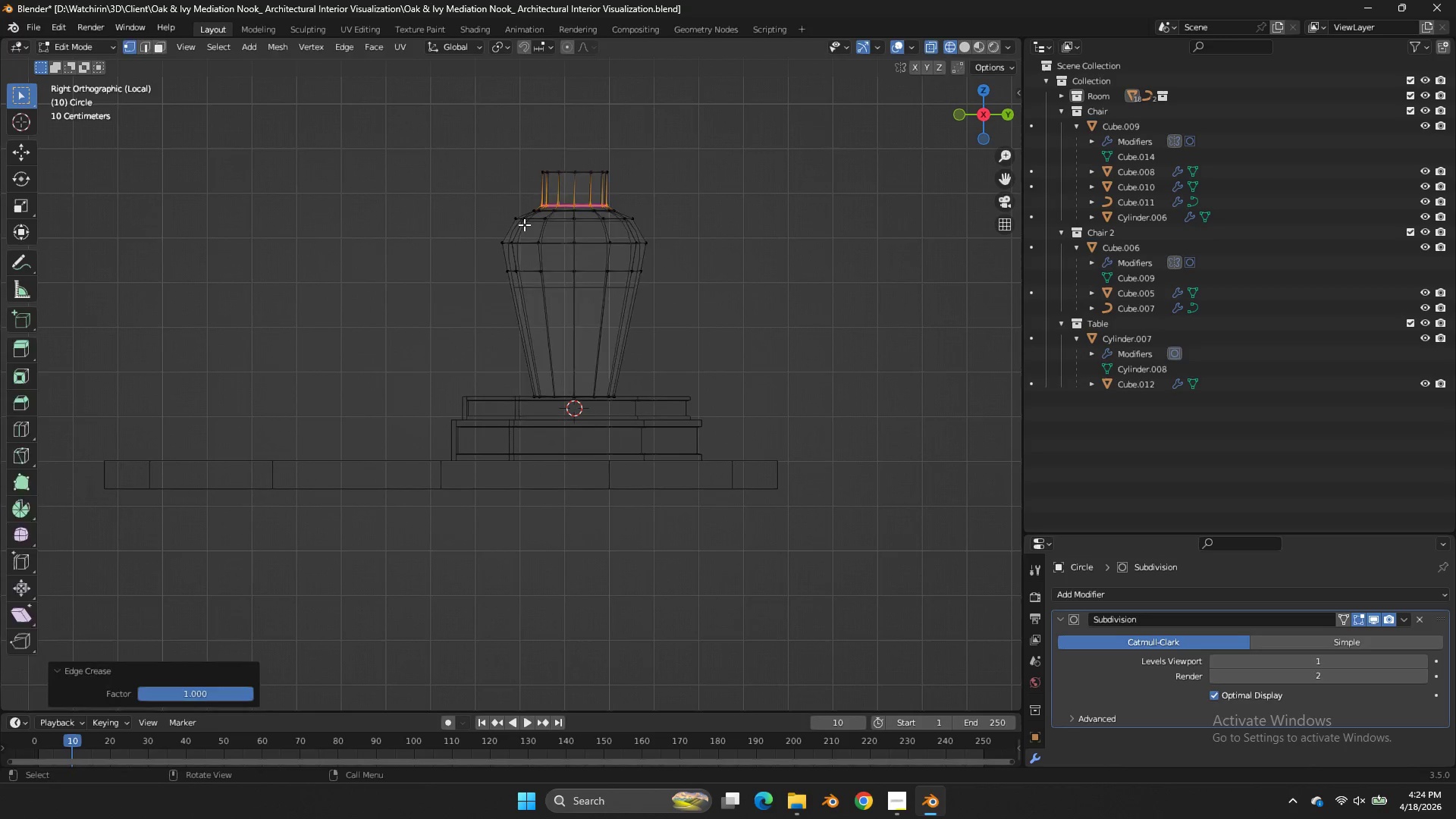 
key(Tab)
 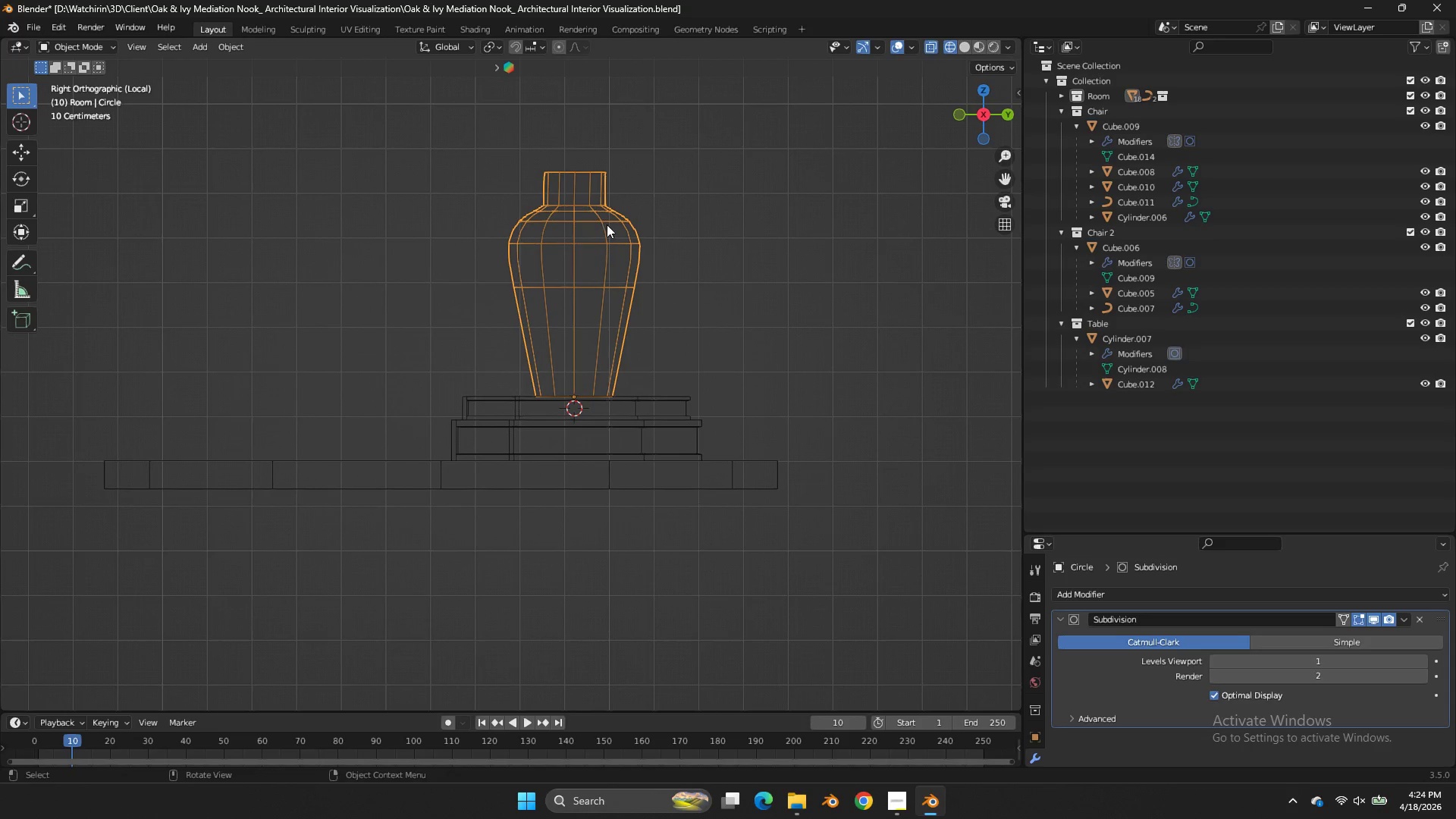 
key(Control+ControlLeft)
 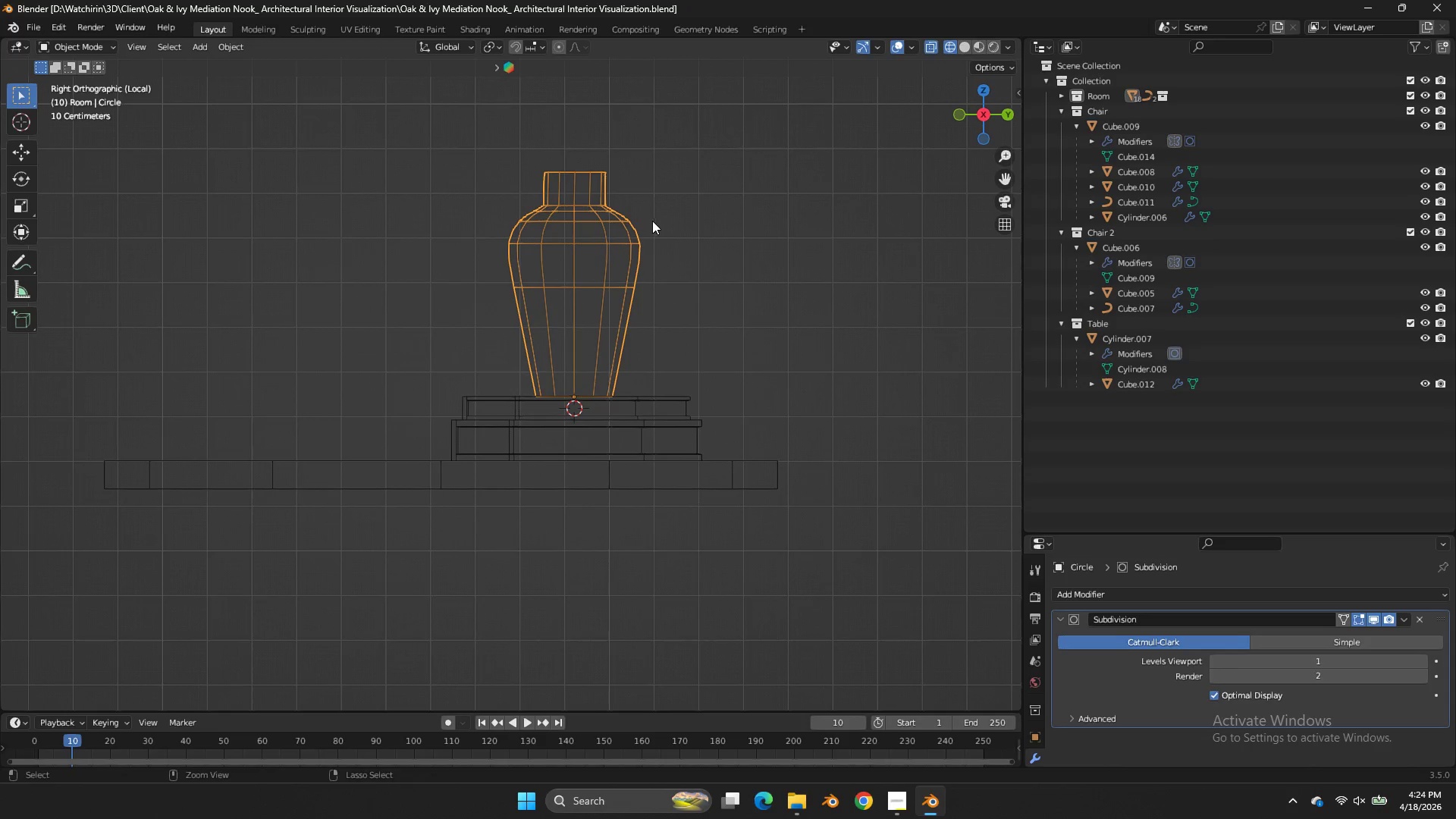 
key(Control+S)
 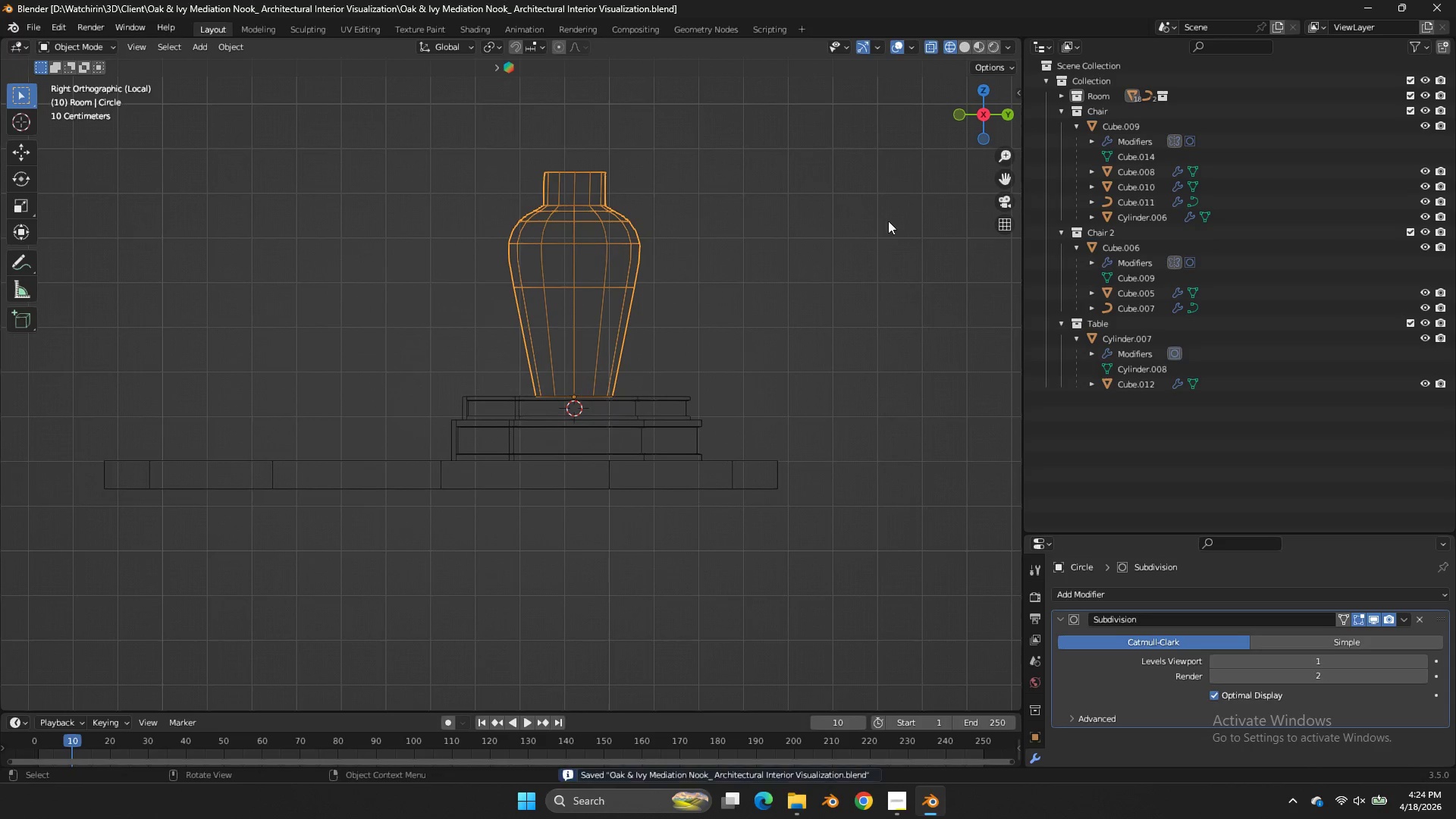 
key(Z)
 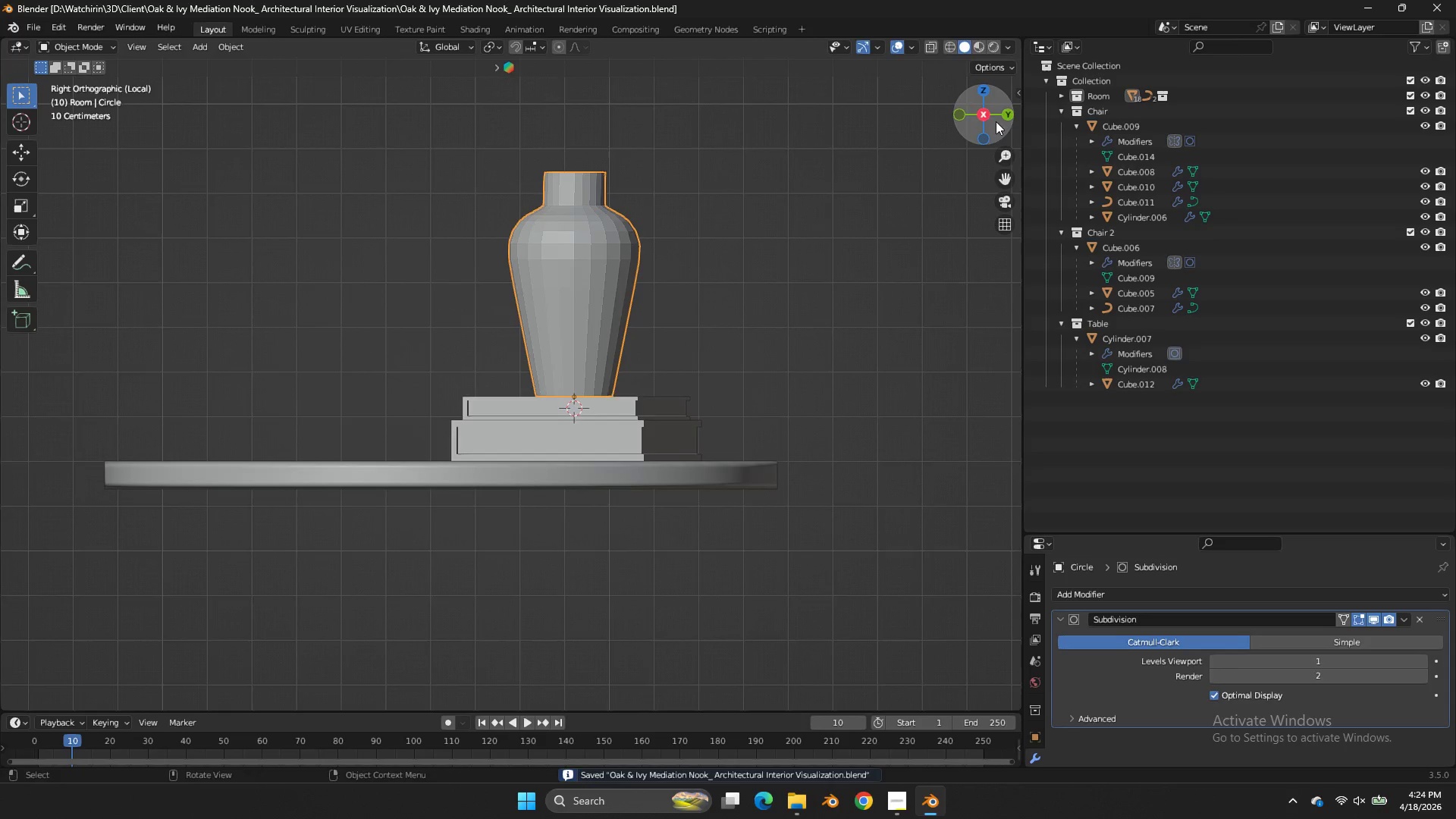 
left_click_drag(start_coordinate=[993, 122], to_coordinate=[1019, 149])
 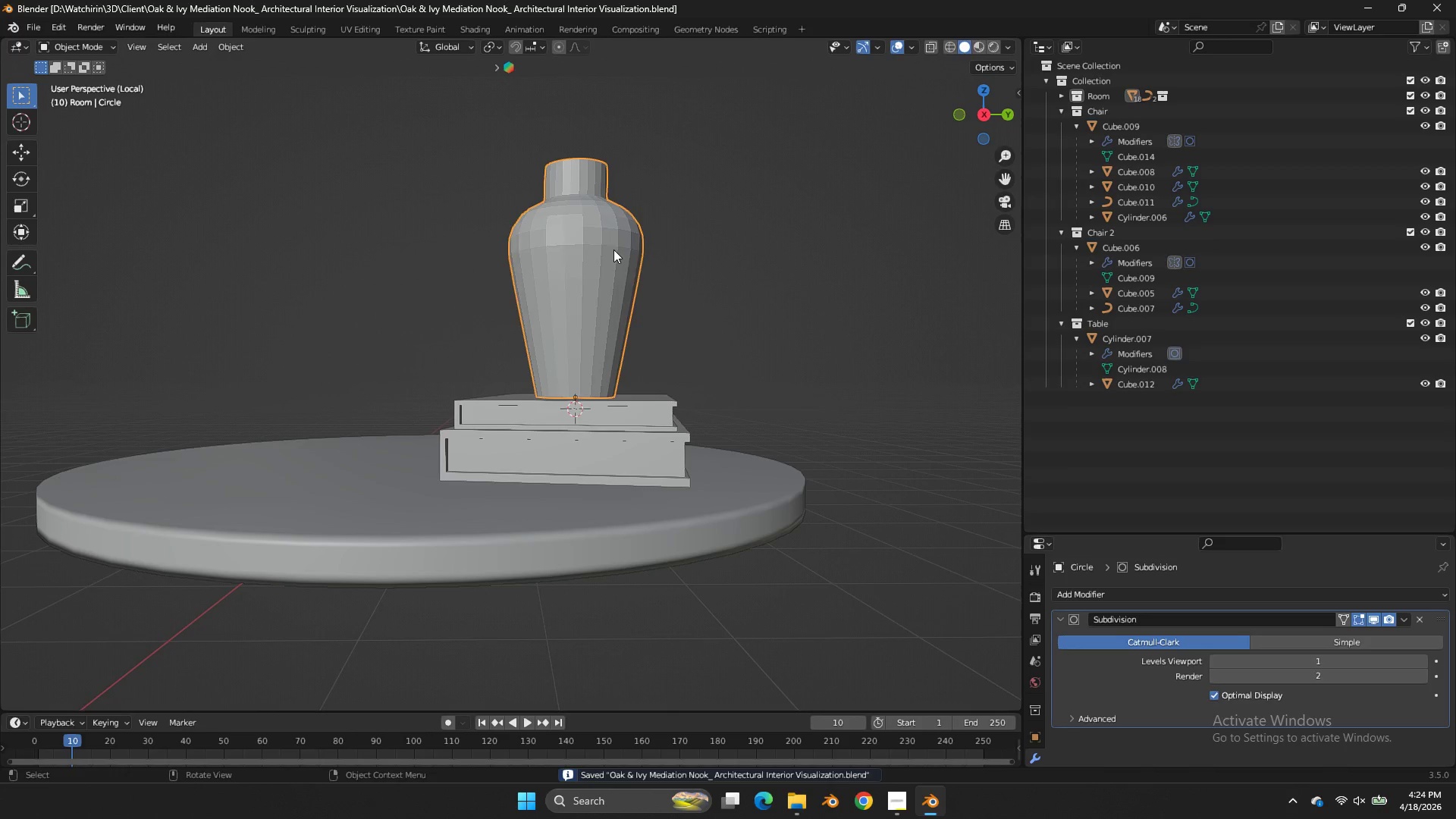 
middle_click([999, 130])
 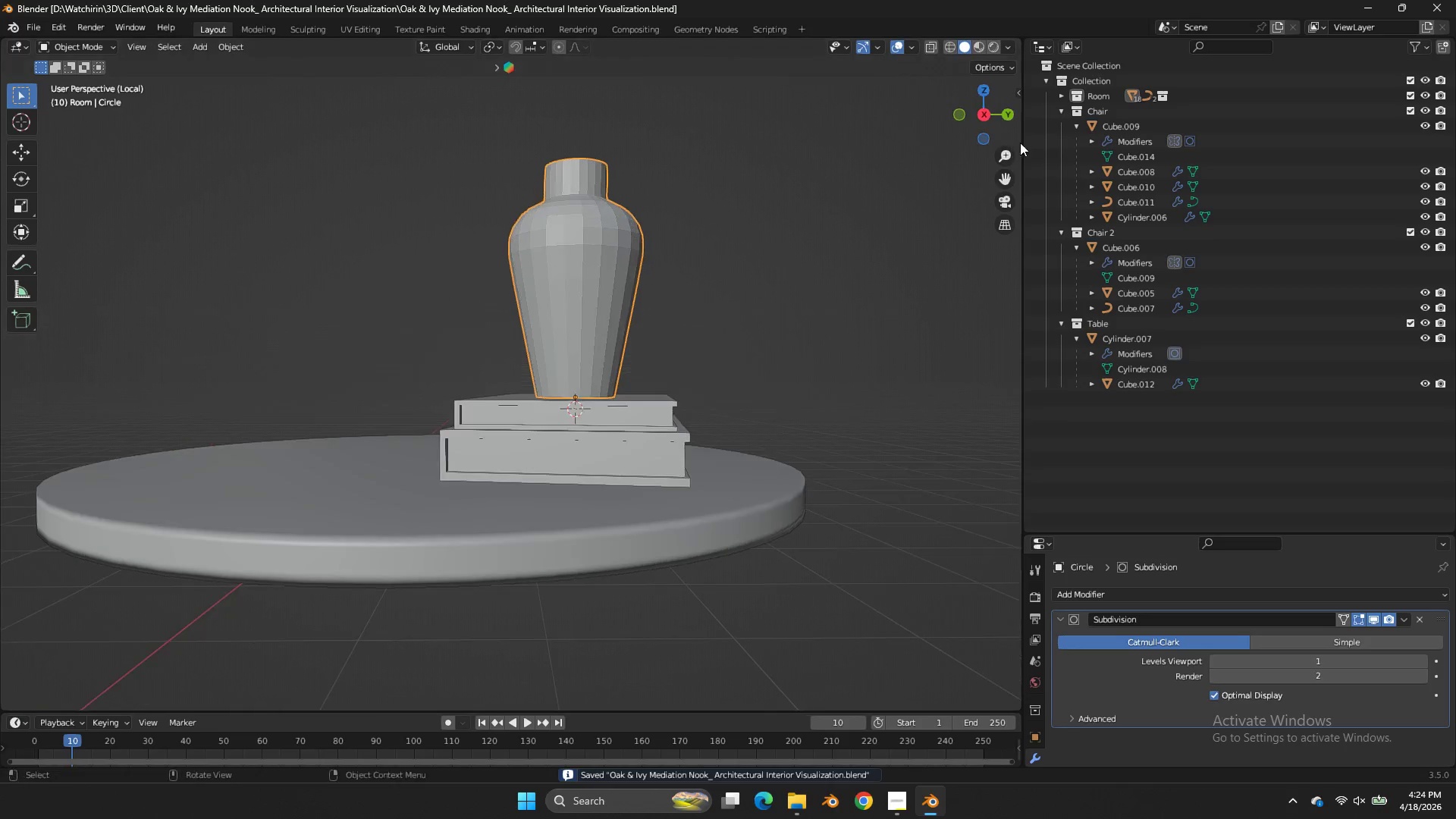 
left_click_drag(start_coordinate=[999, 130], to_coordinate=[1062, 158])
 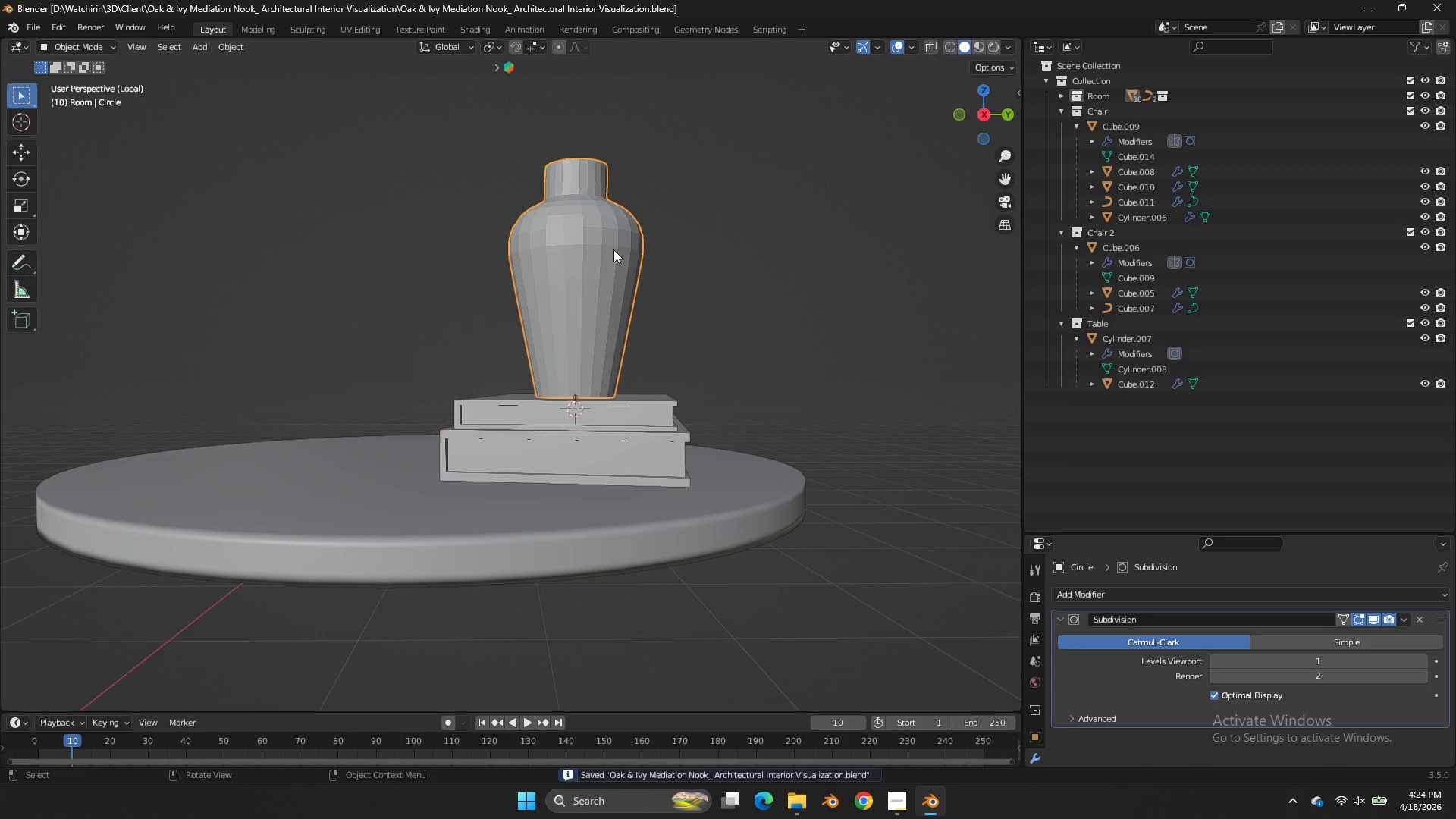 
right_click([613, 249])
 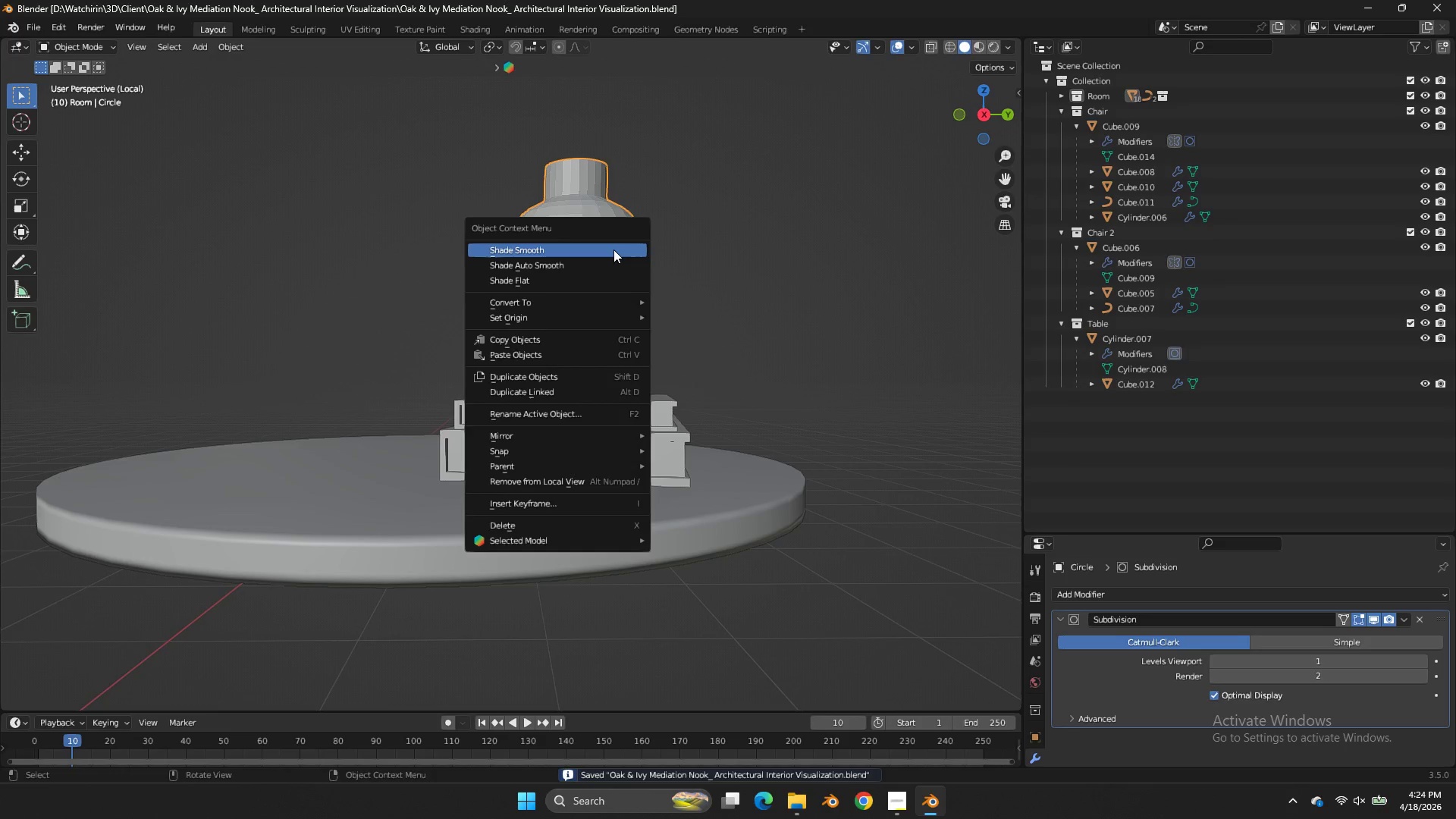 
left_click([613, 249])
 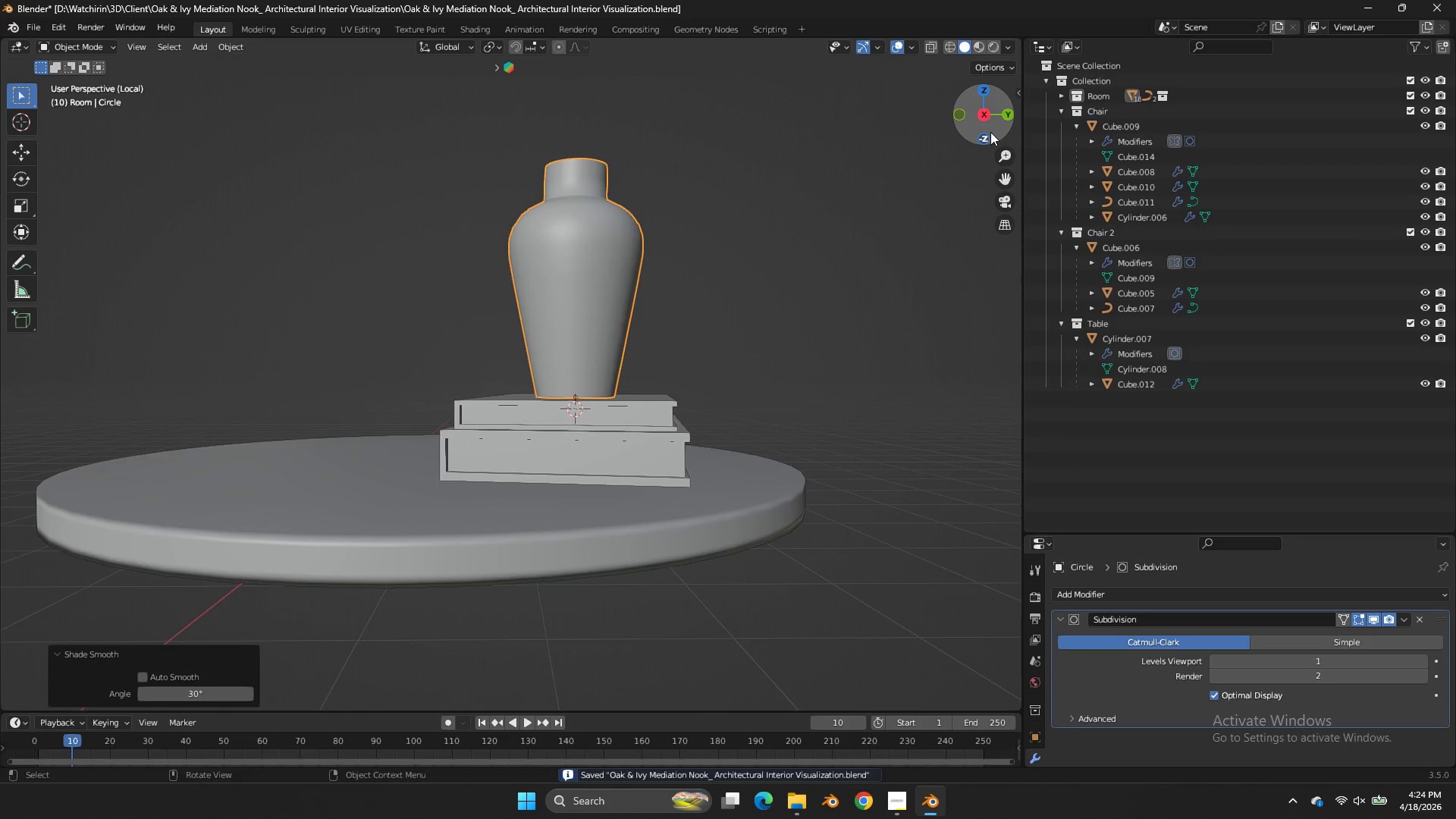 
left_click_drag(start_coordinate=[987, 129], to_coordinate=[993, 234])
 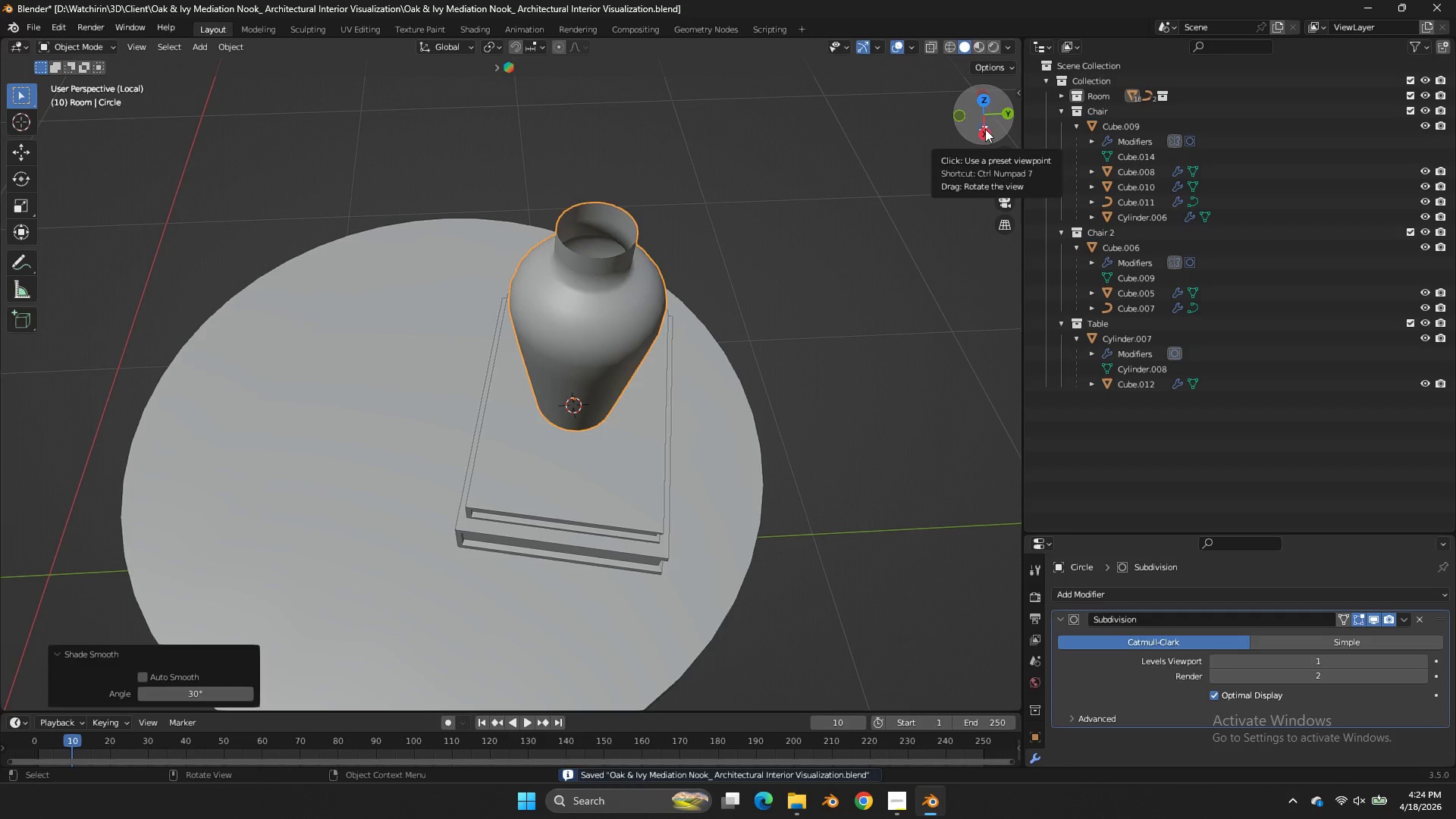 
key(Tab)
 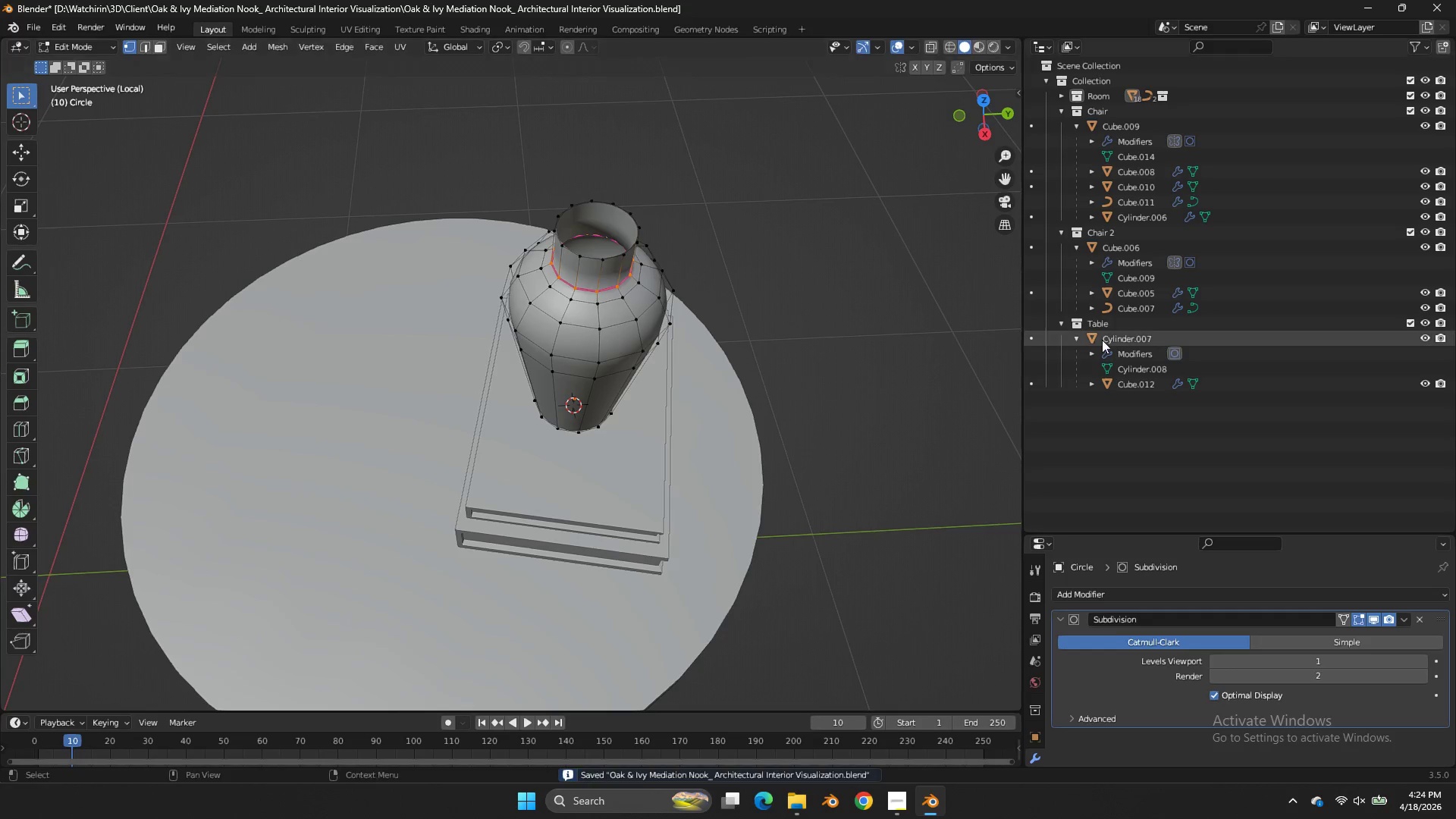 
key(Tab)
 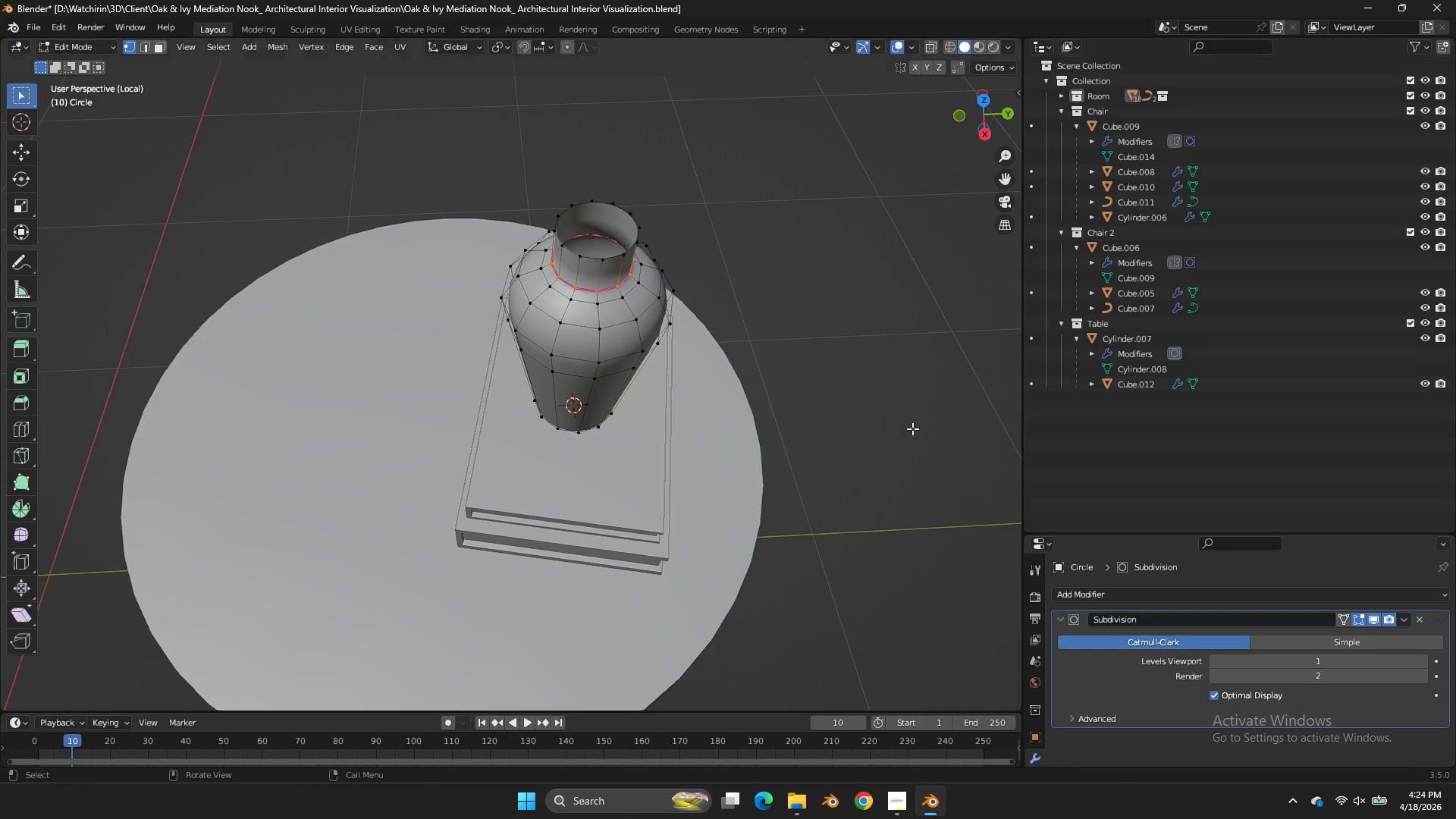 
key(Tab)
 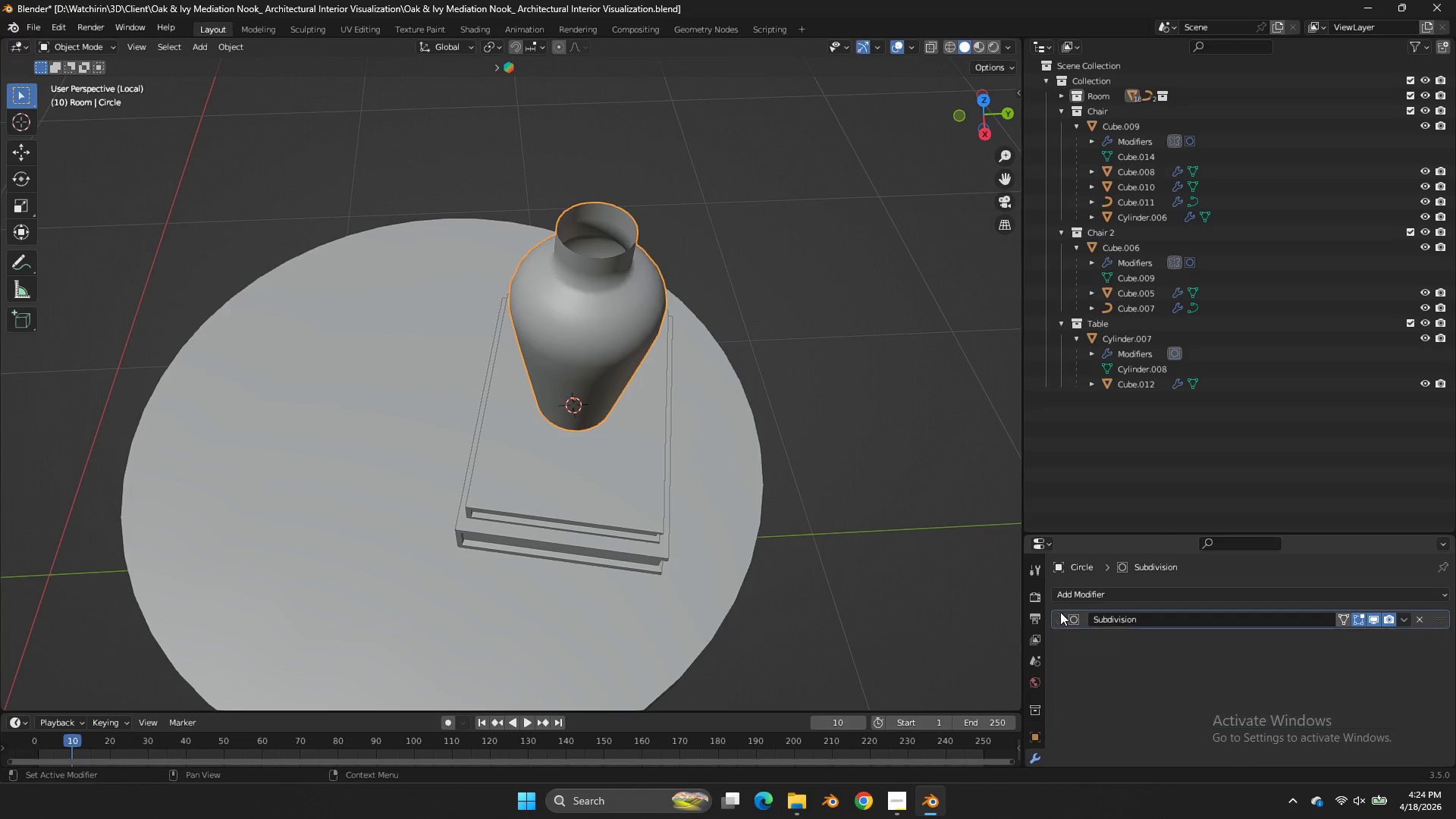 
double_click([1066, 598])
 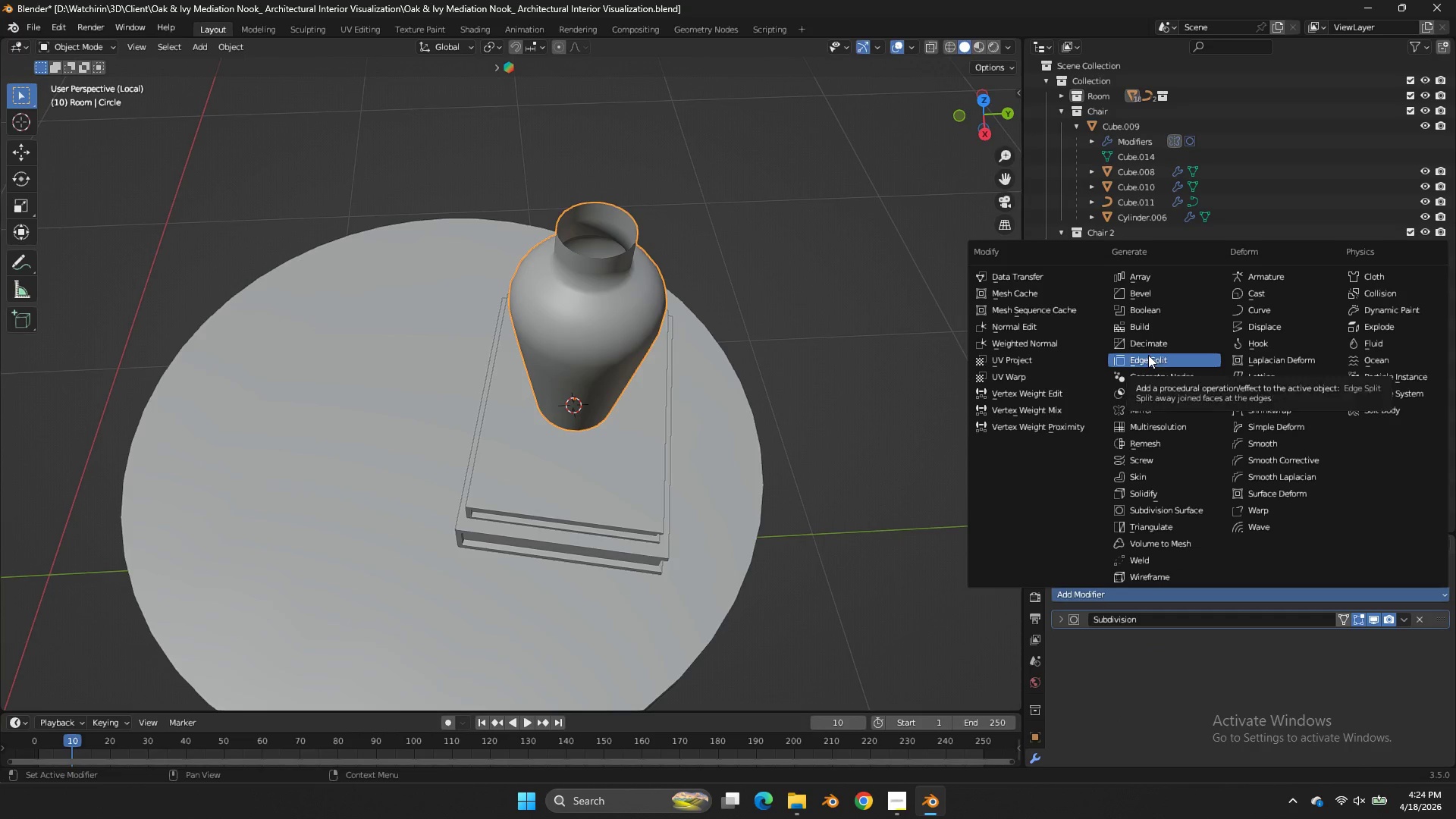 
left_click([1170, 494])
 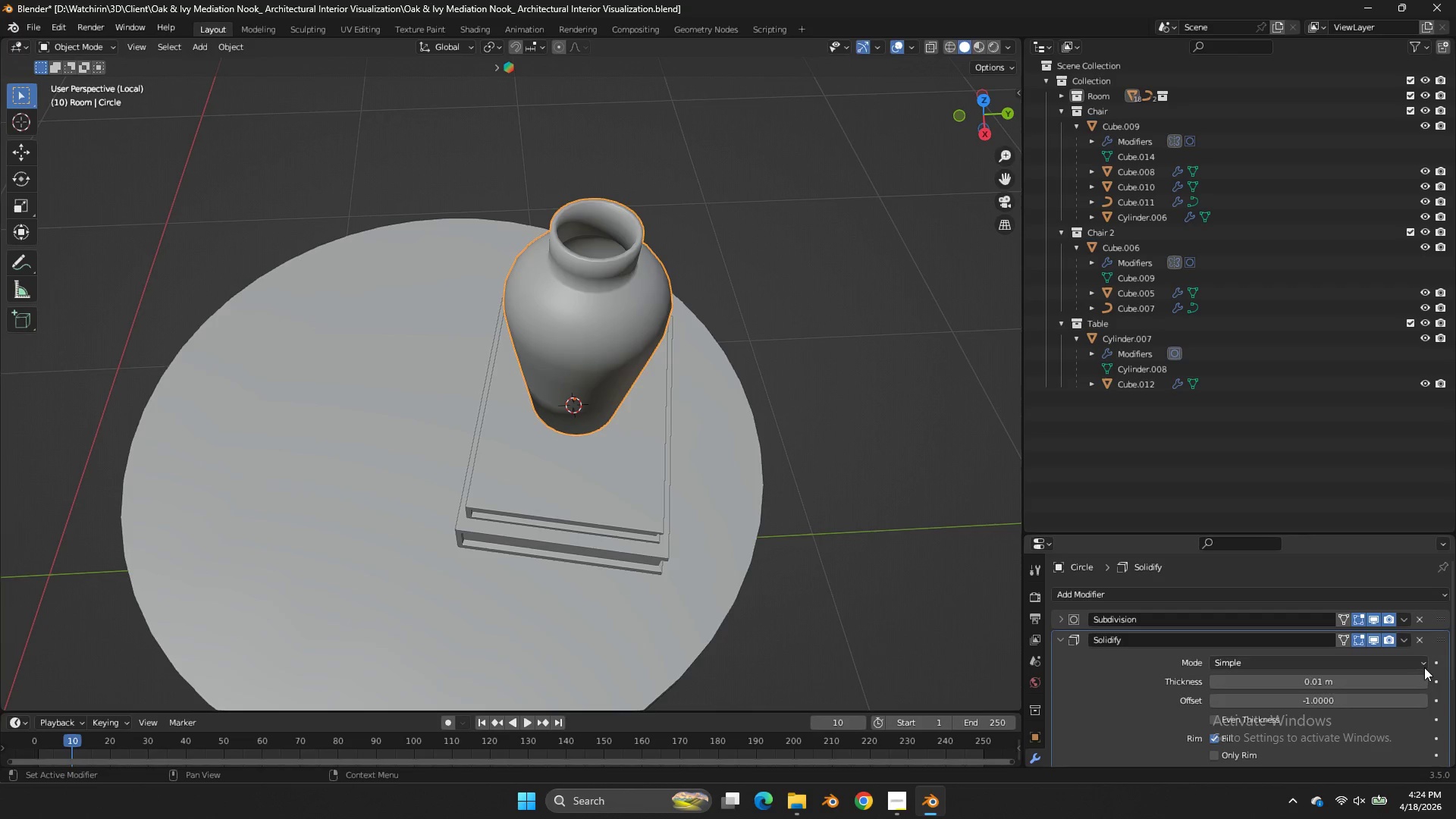 
left_click([1427, 675])
 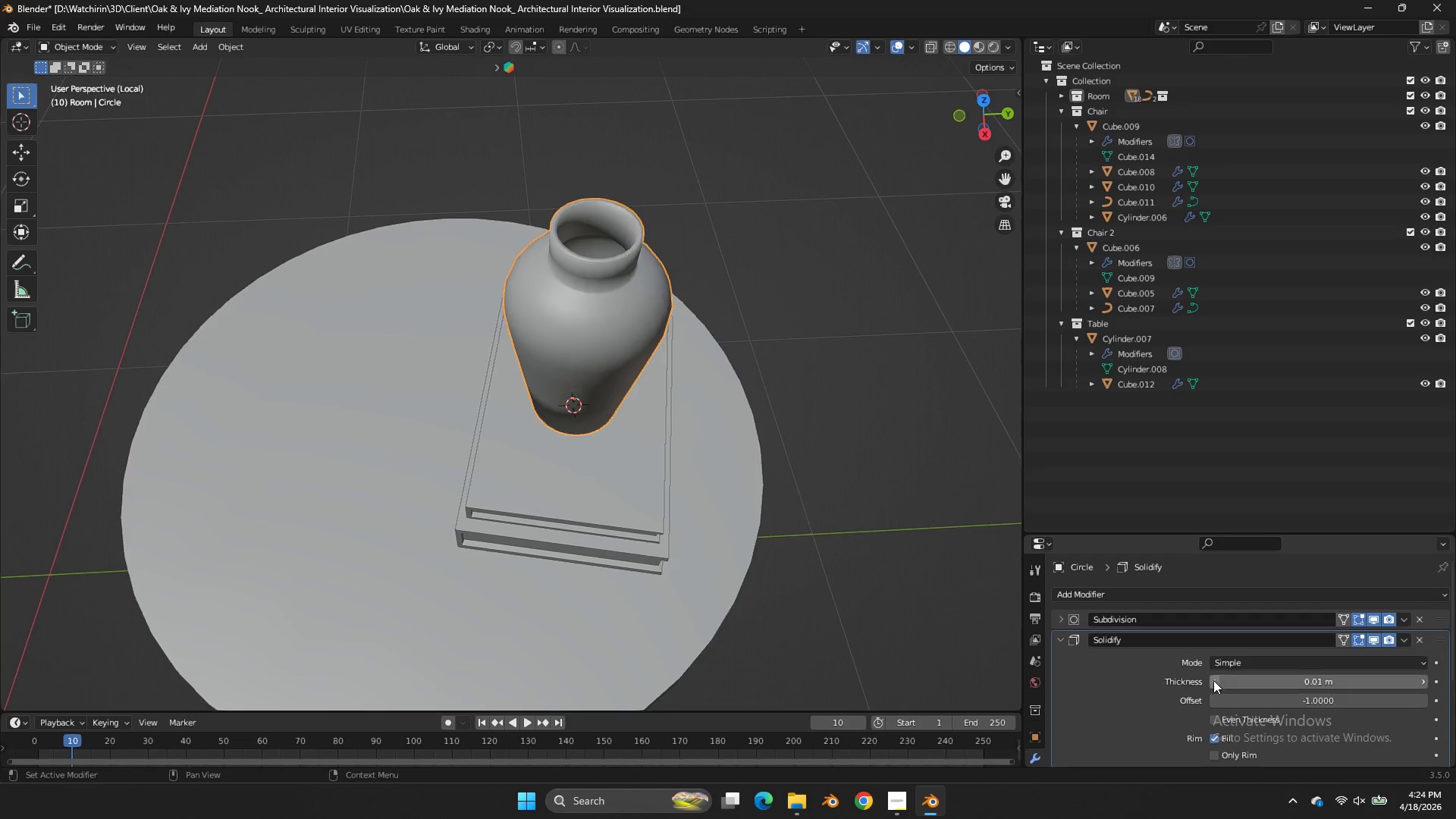 
double_click([860, 278])
 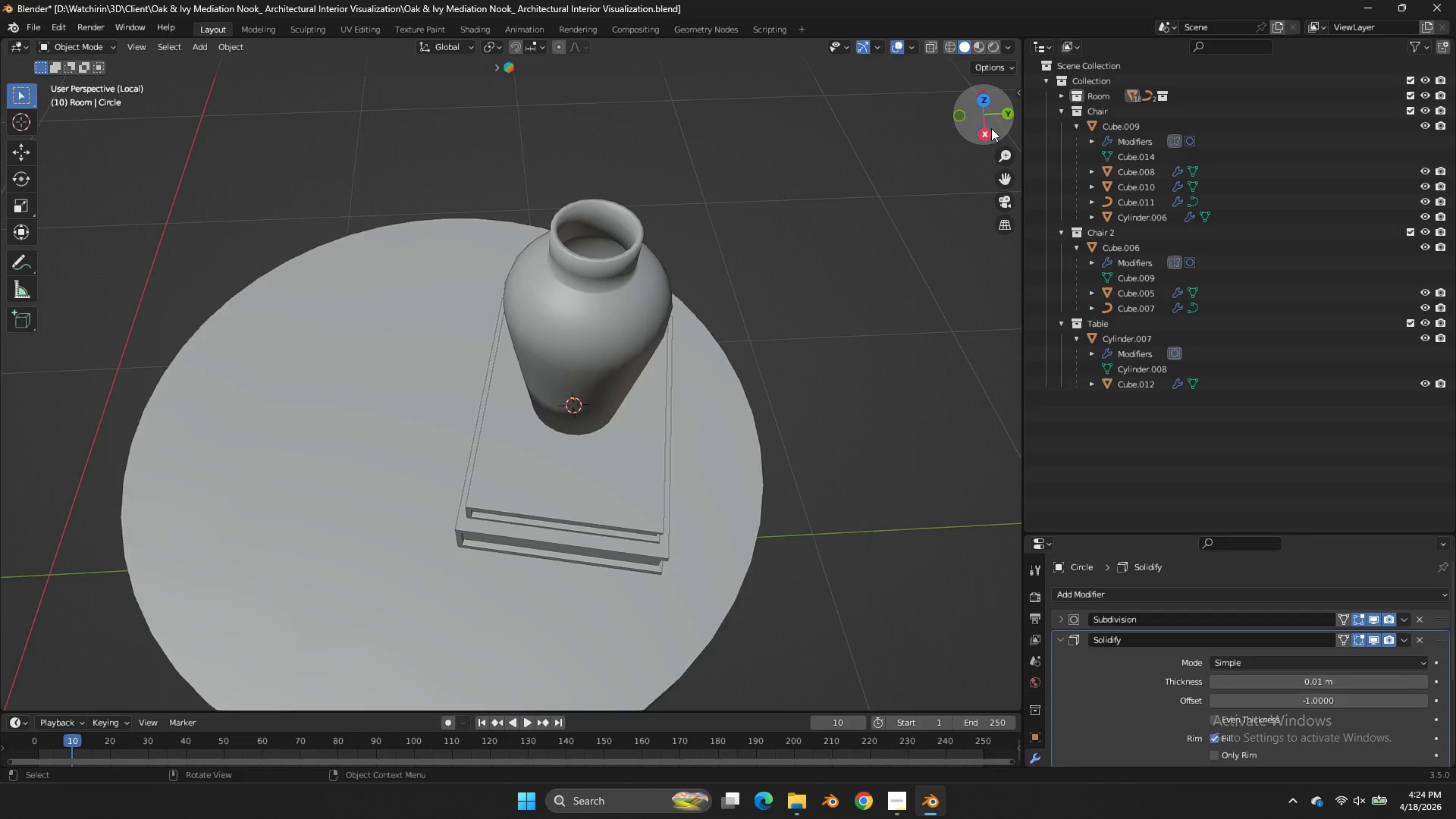 
left_click_drag(start_coordinate=[991, 116], to_coordinate=[61, 692])
 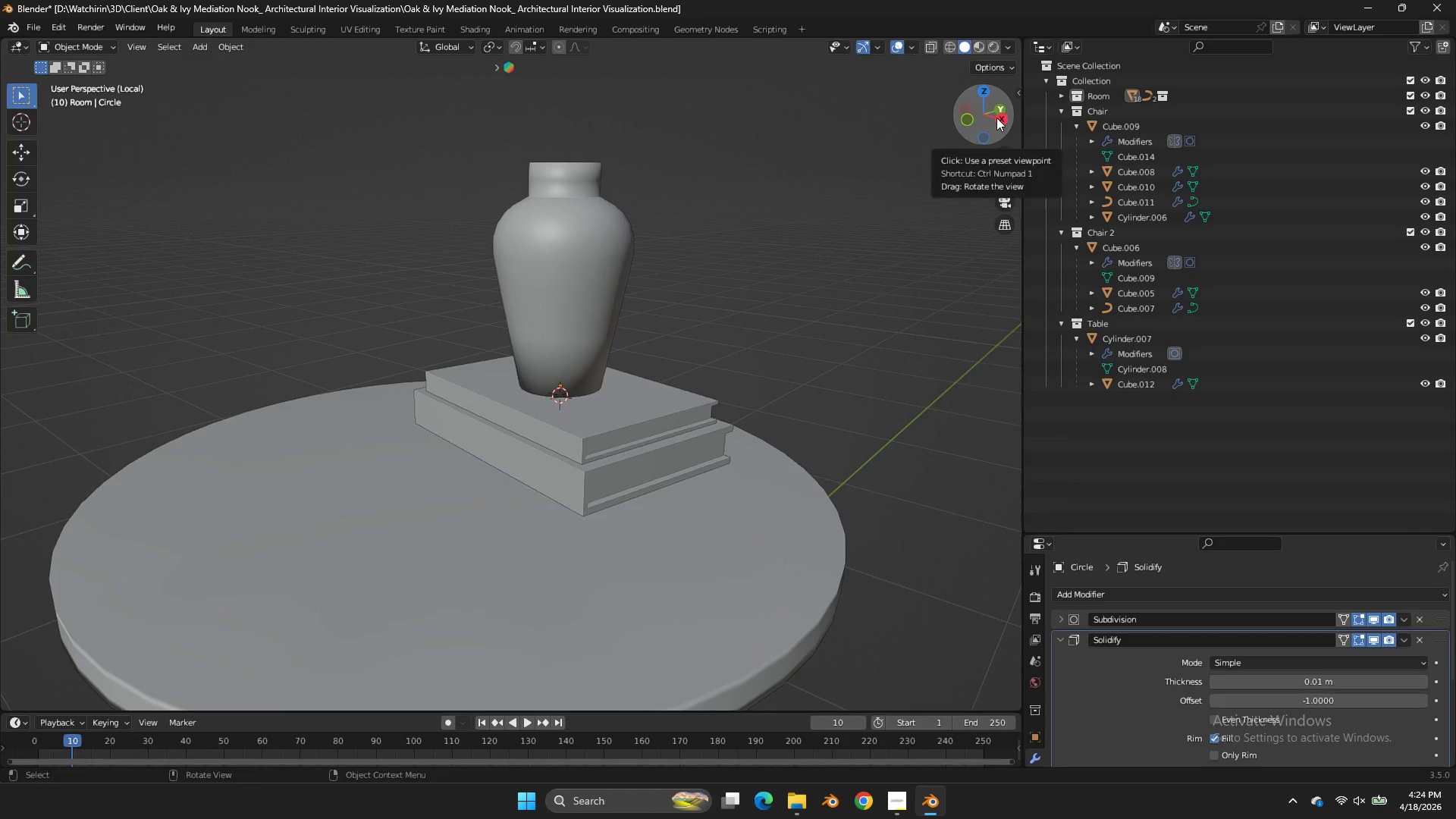 
left_click([996, 118])
 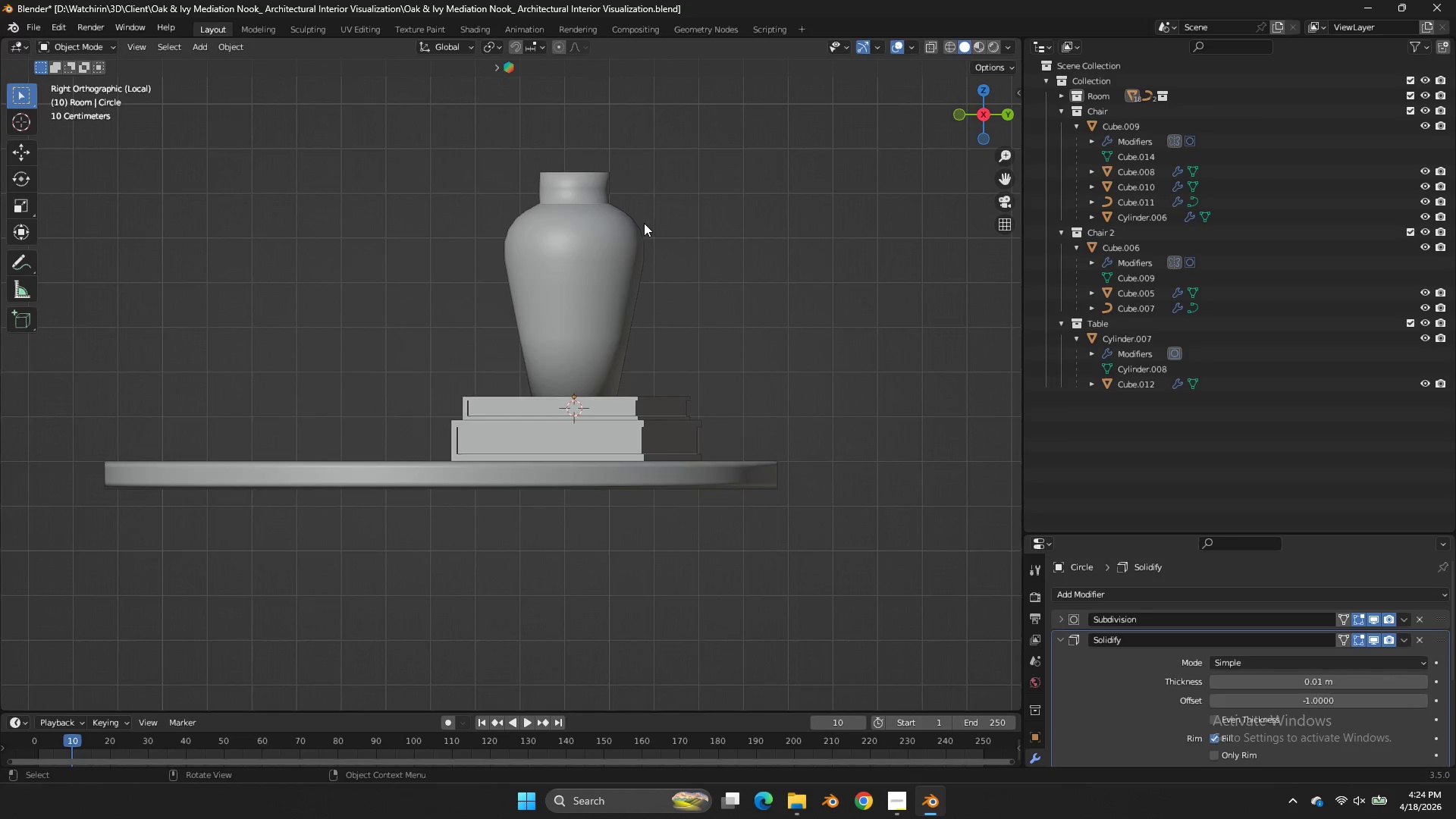 
double_click([641, 225])
 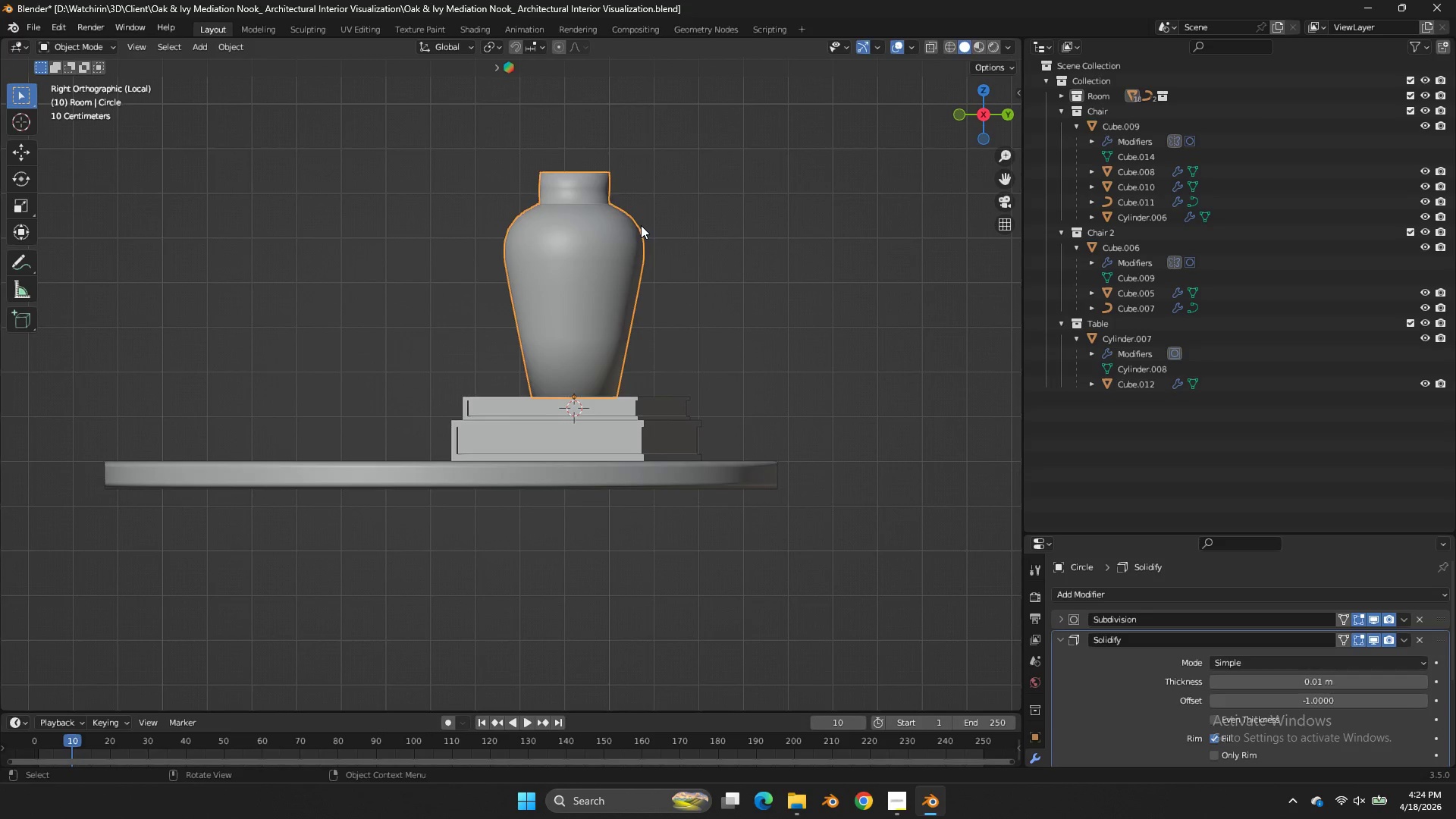 
key(Tab)
type(zgz)
 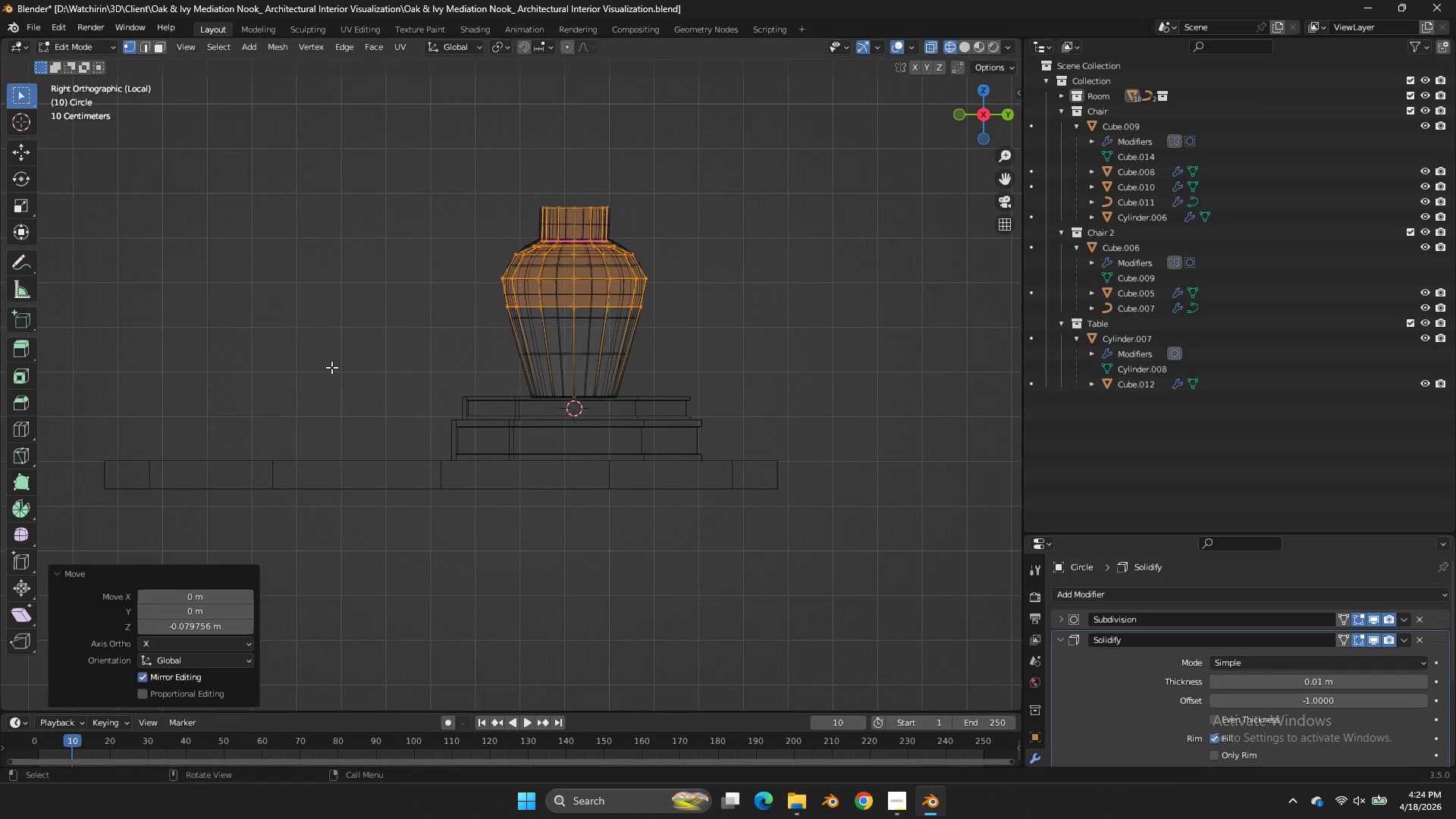 
left_click_drag(start_coordinate=[714, 141], to_coordinate=[326, 332])
 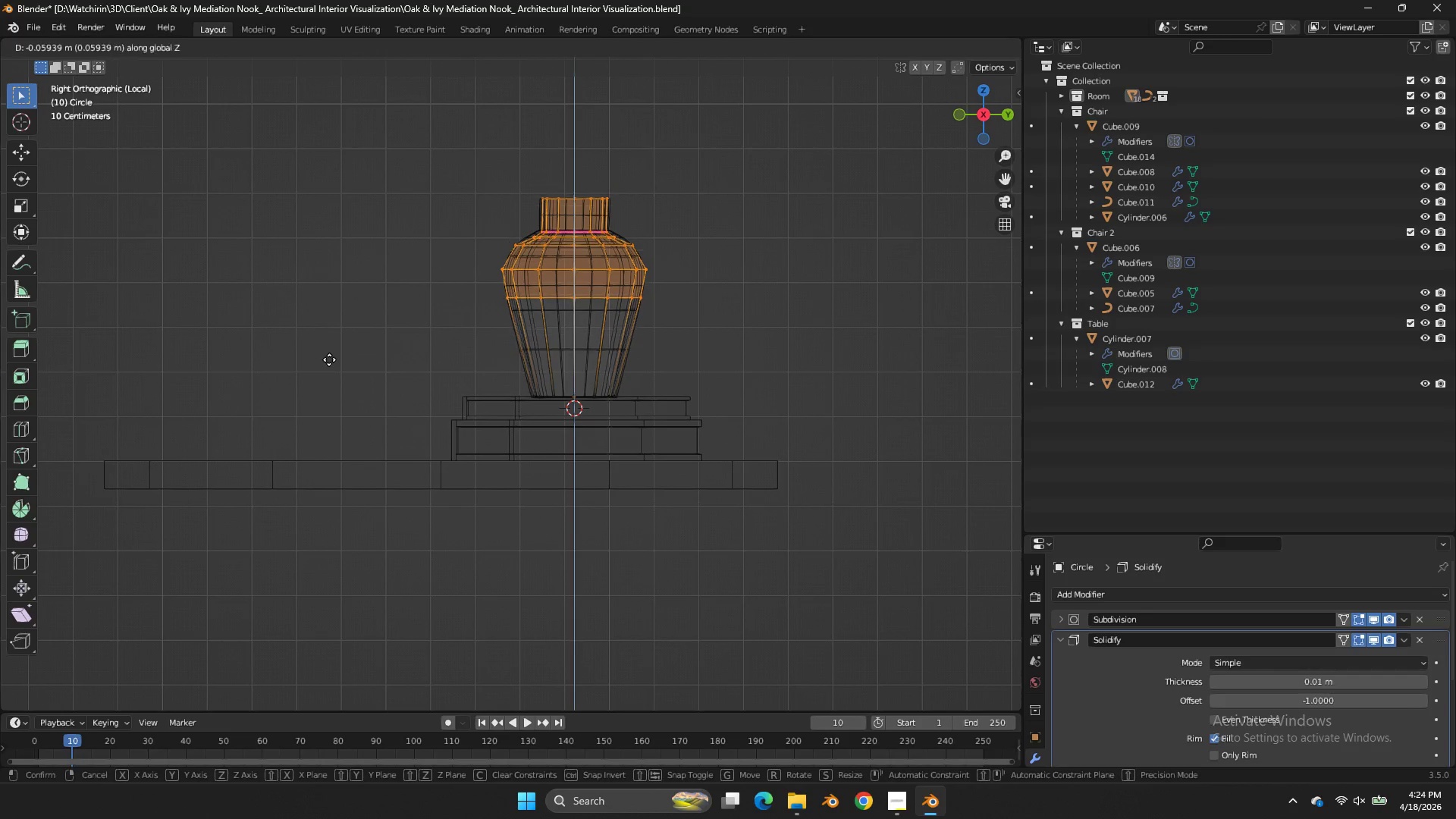 
left_click([331, 367])
 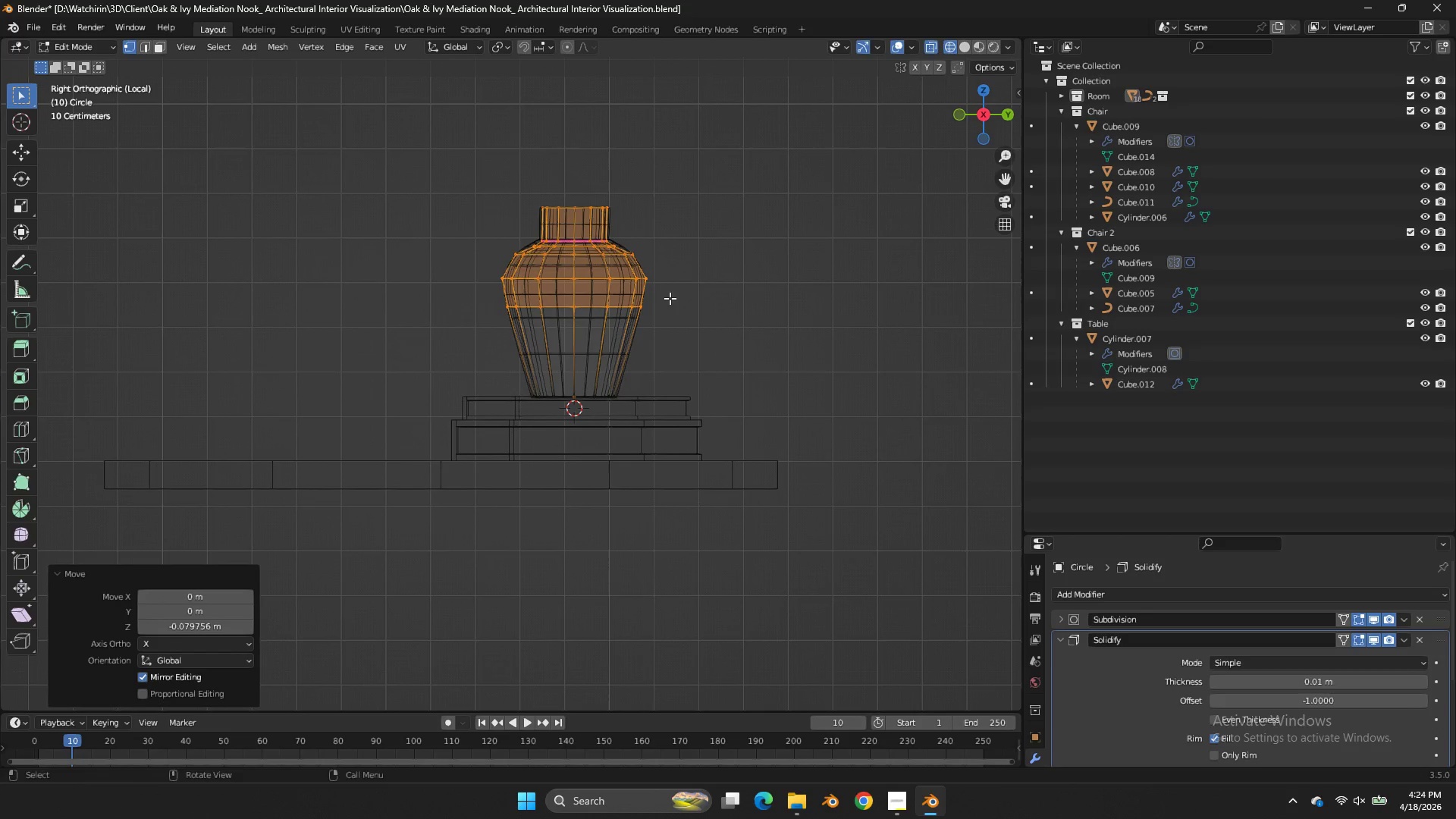 
left_click_drag(start_coordinate=[670, 298], to_coordinate=[425, 366])
 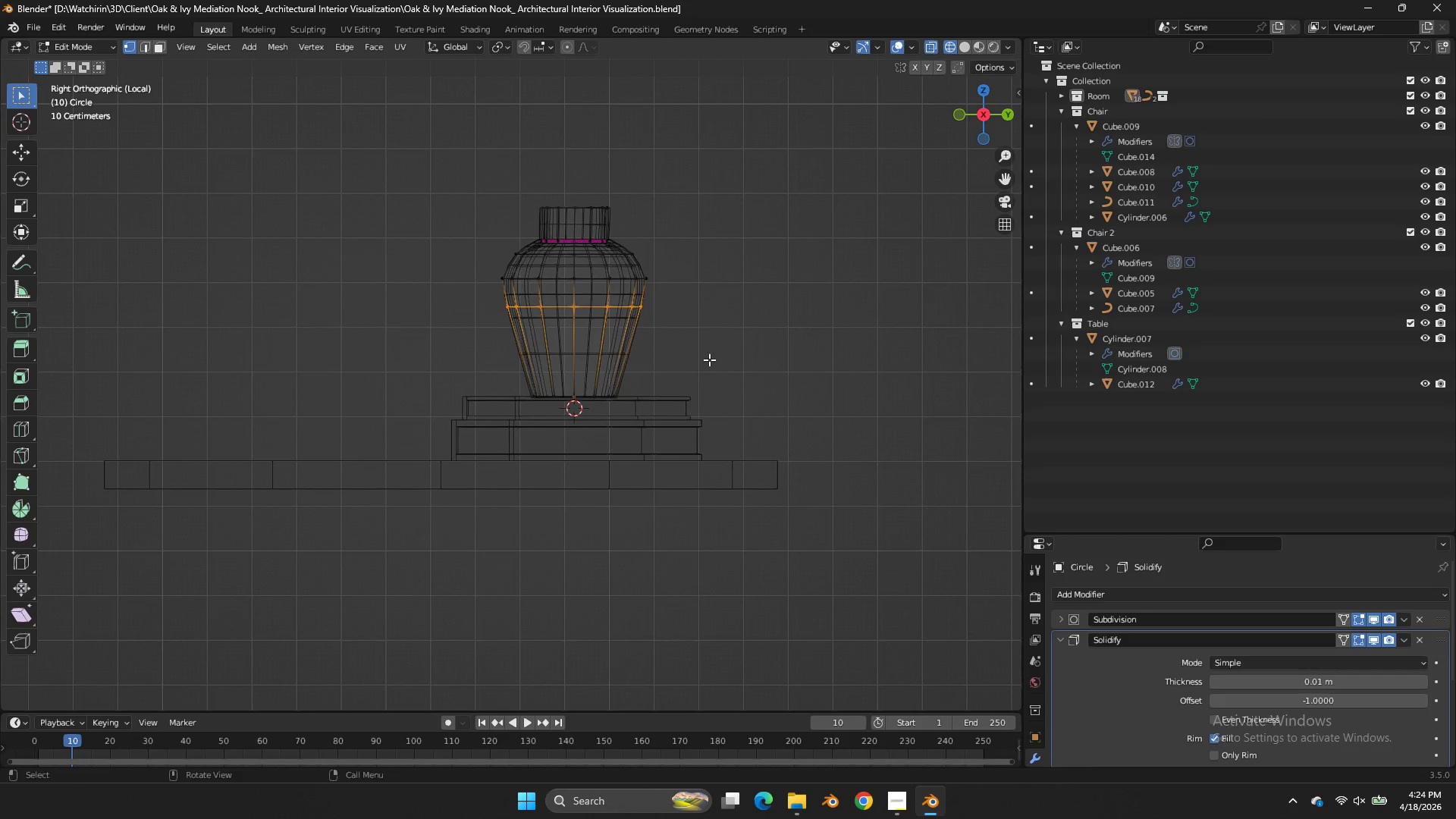 
key(S)
 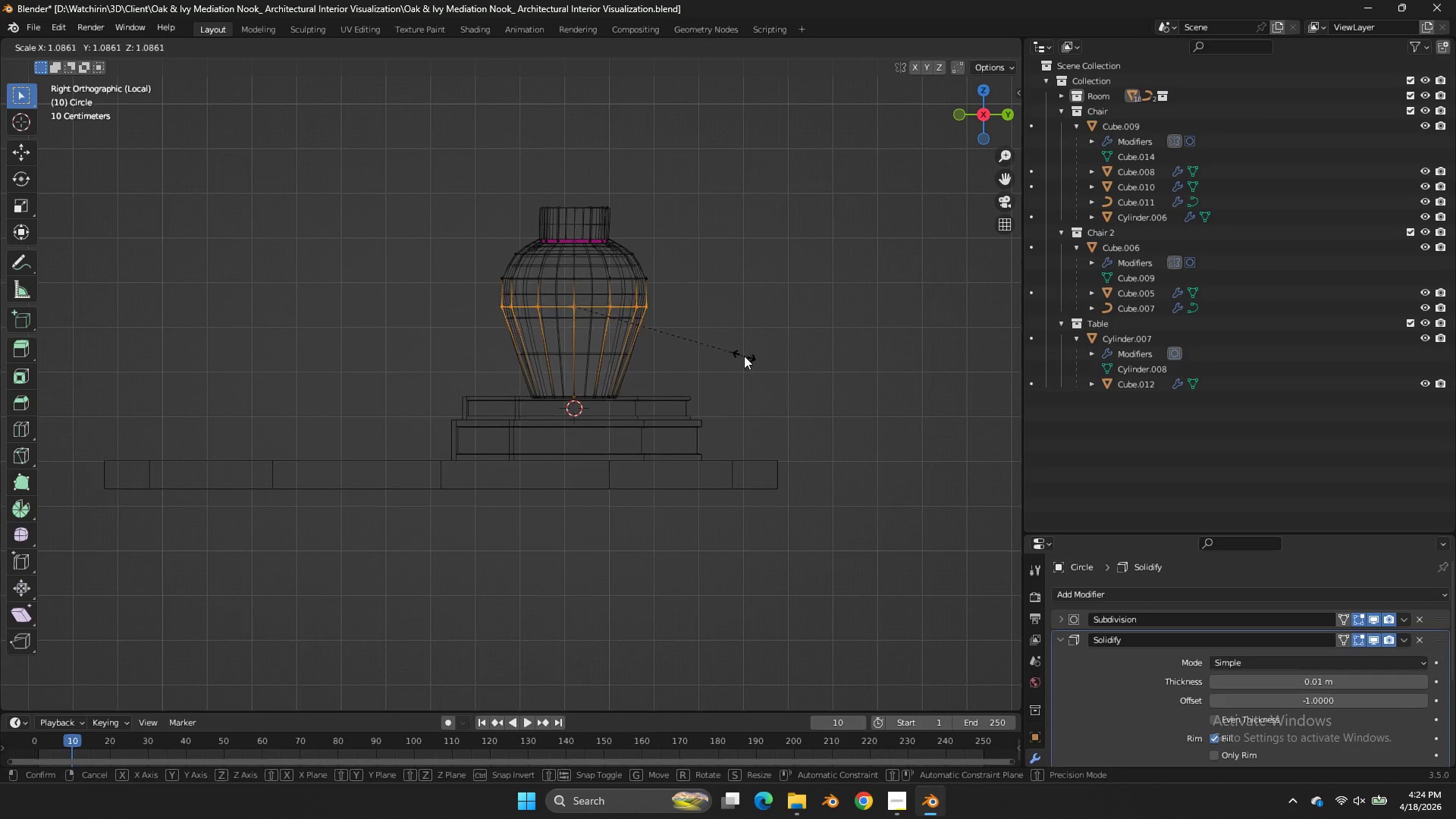 
left_click([744, 356])
 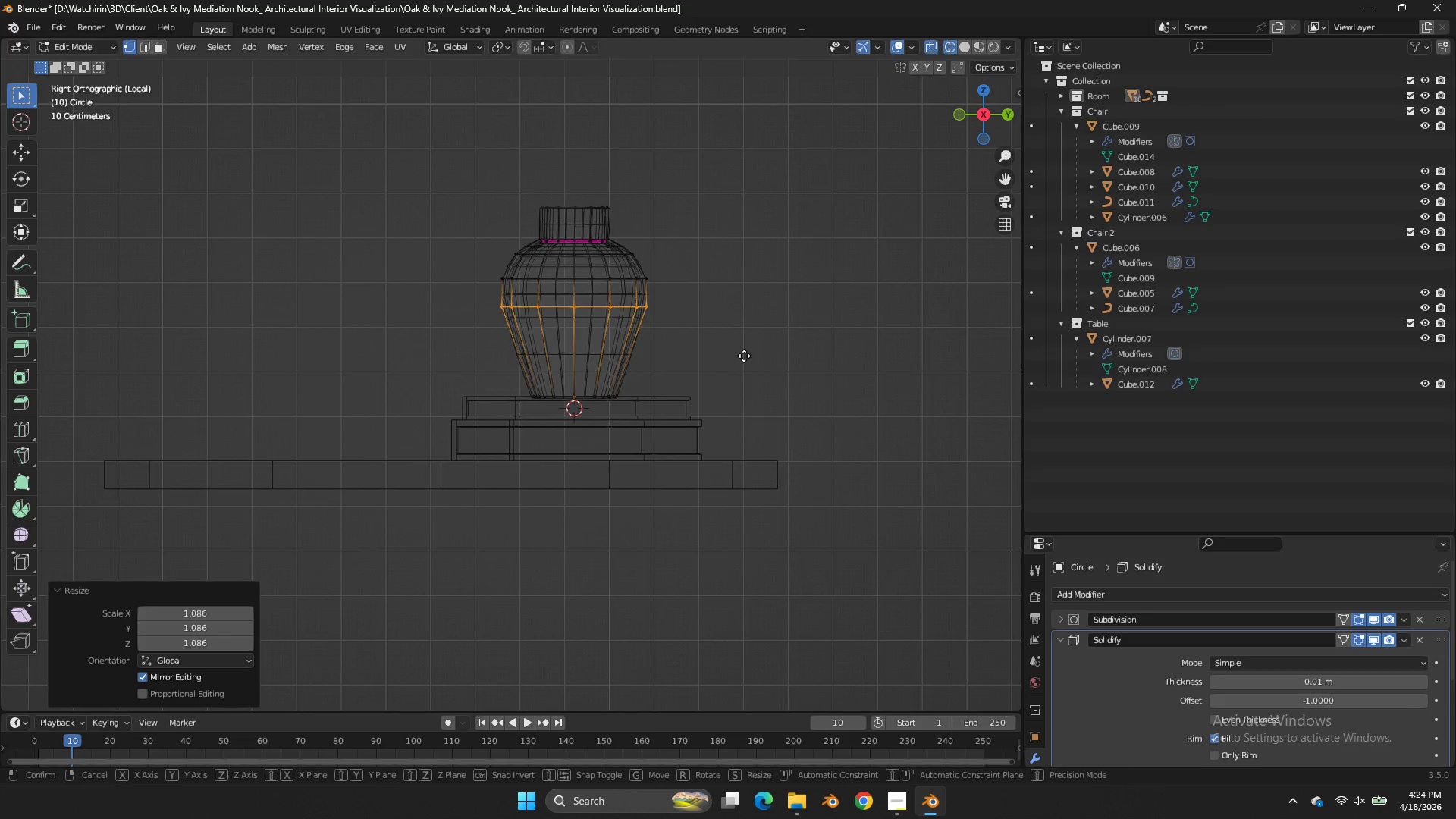 
type(gz)
 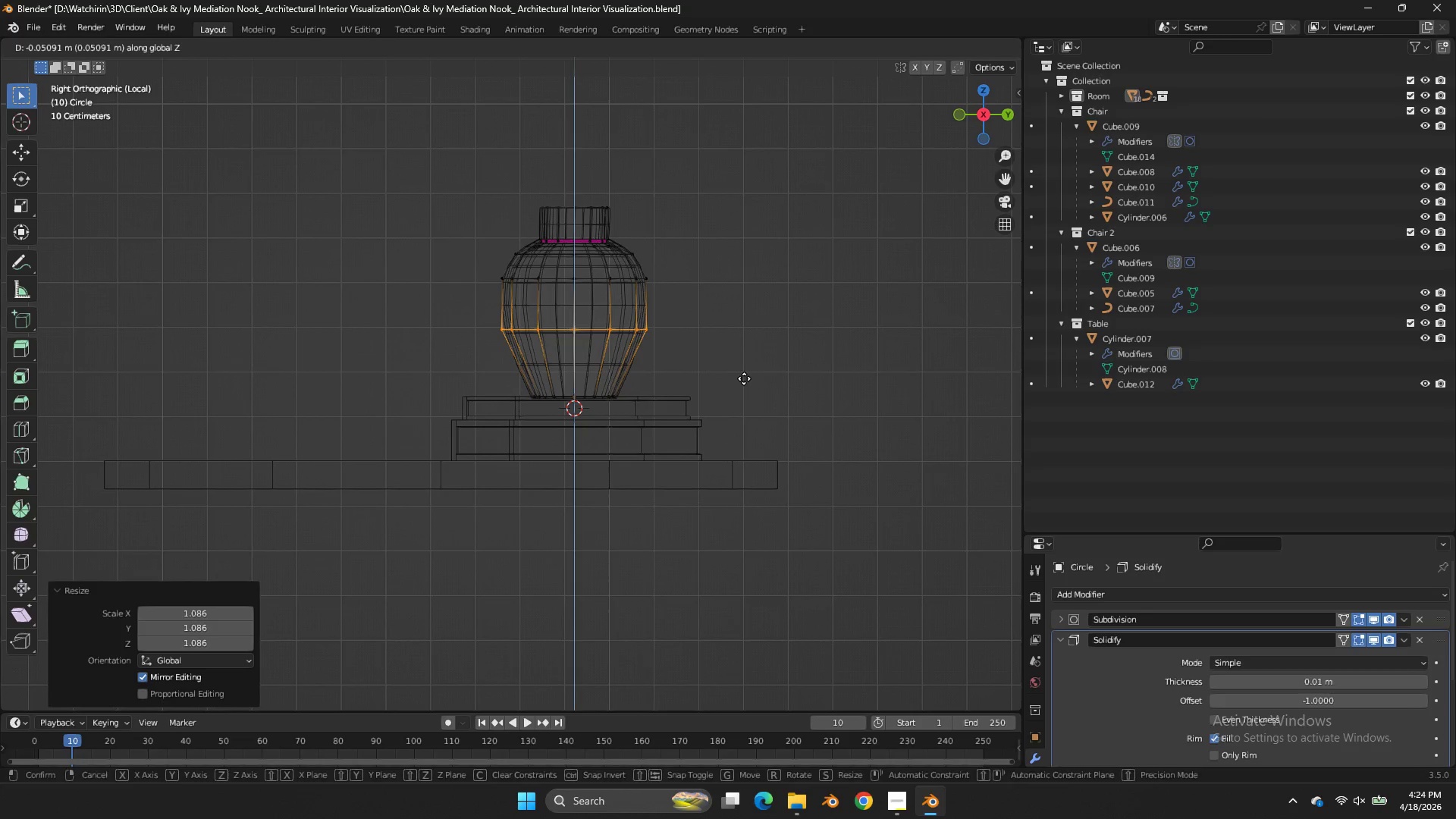 
left_click([744, 378])
 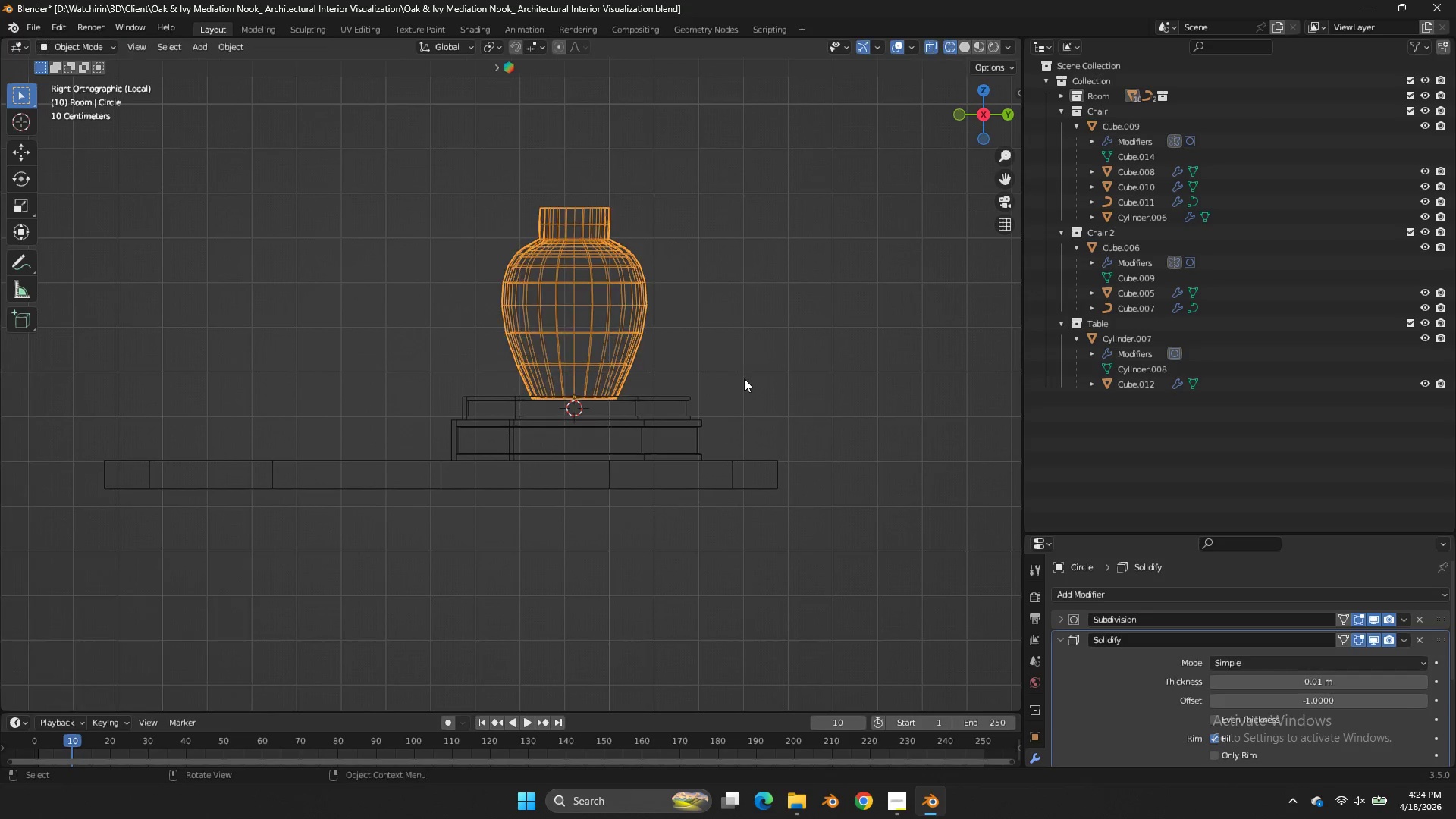 
key(Tab)
 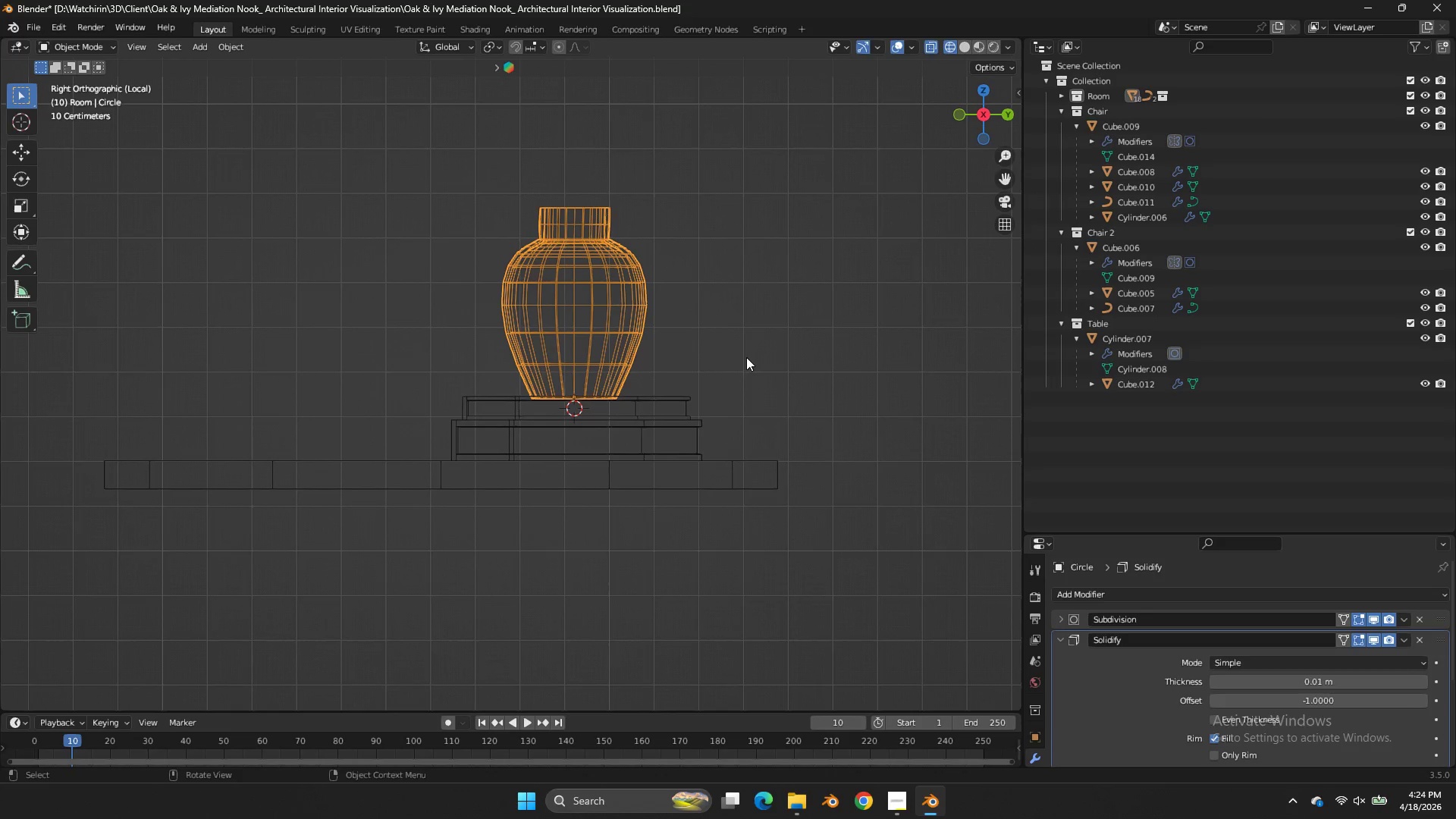 
key(Control+ControlLeft)
 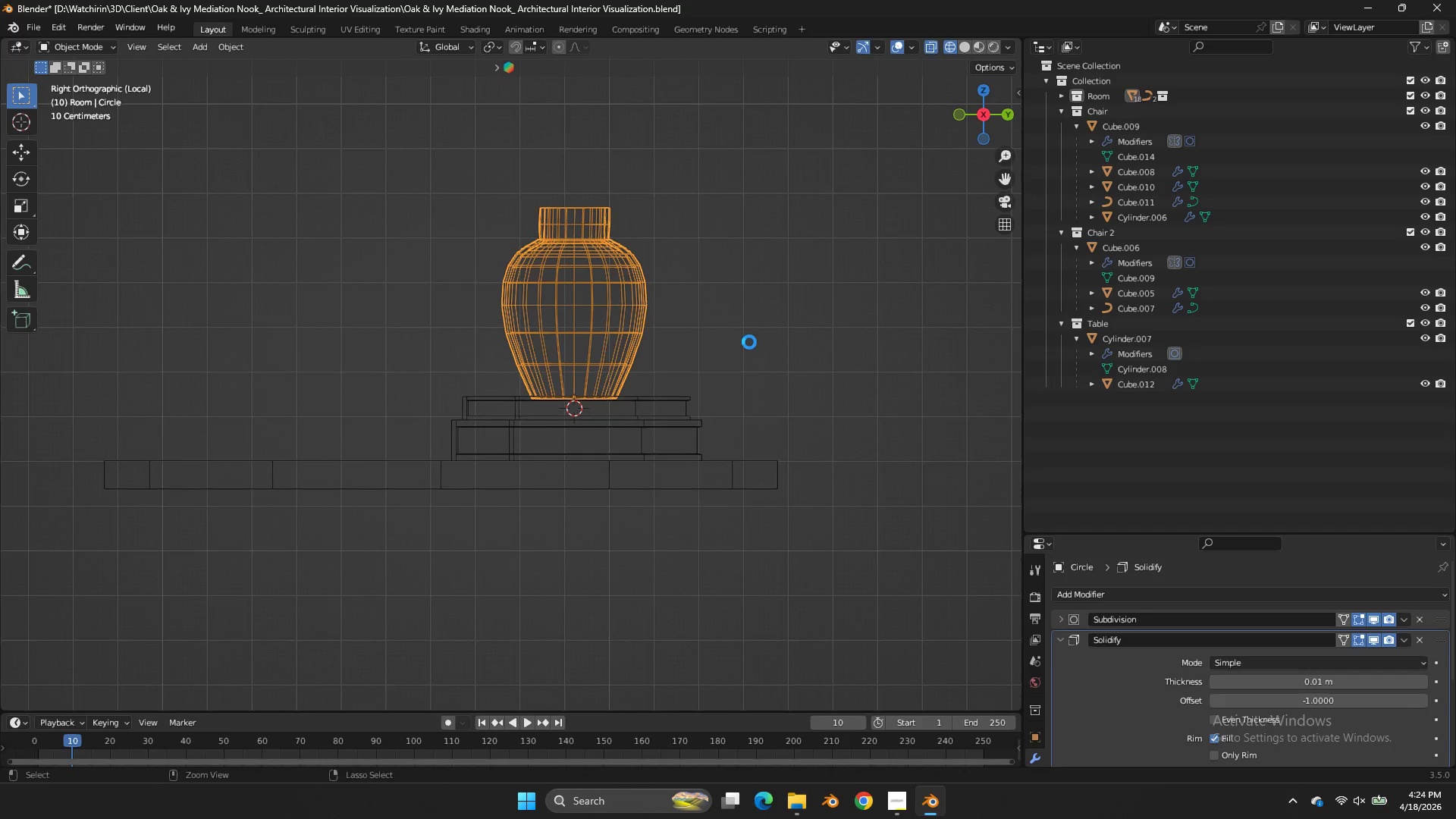 
key(Control+S)
 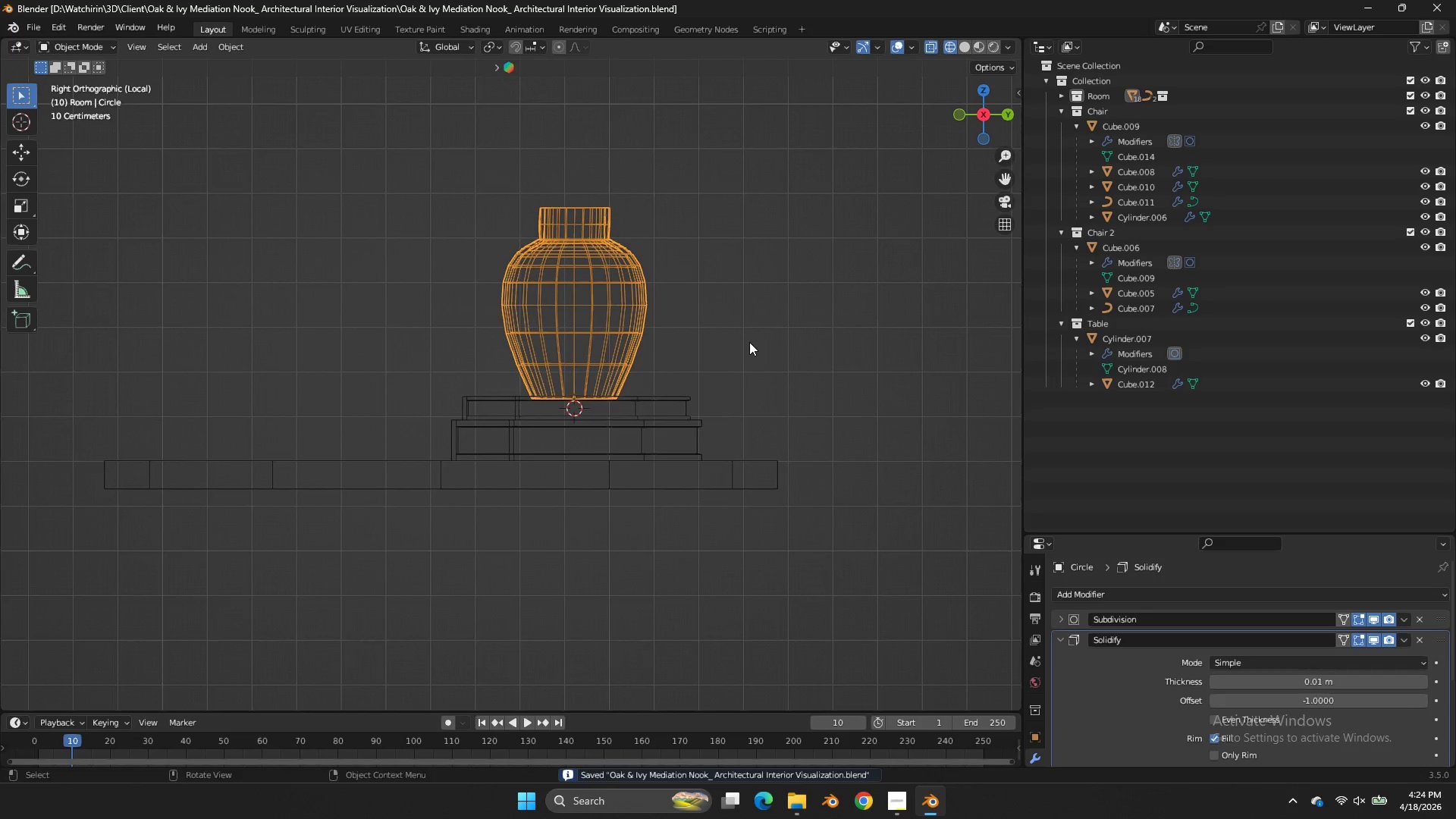 
key(Tab)
 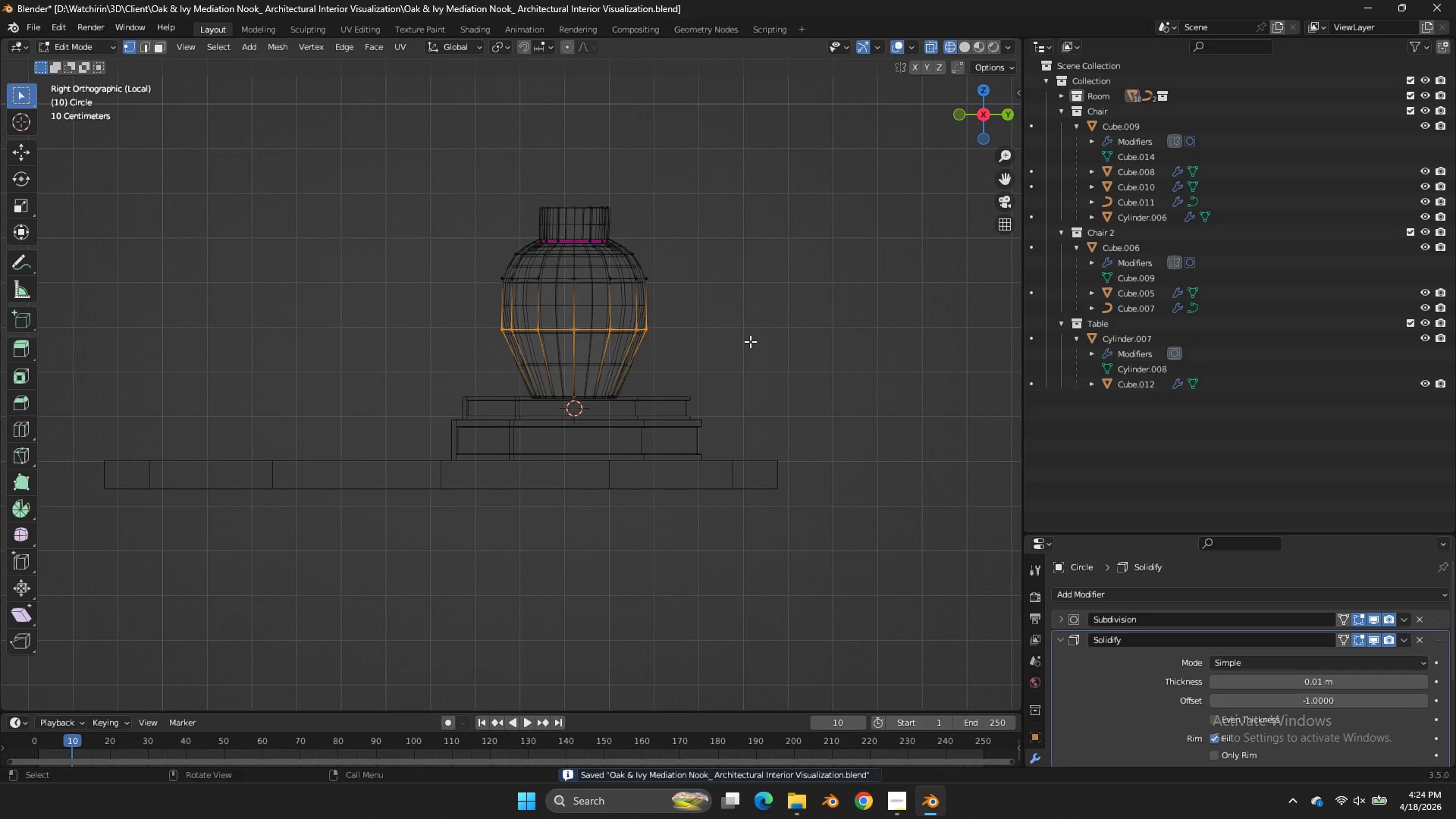 
key(Control+ControlLeft)
 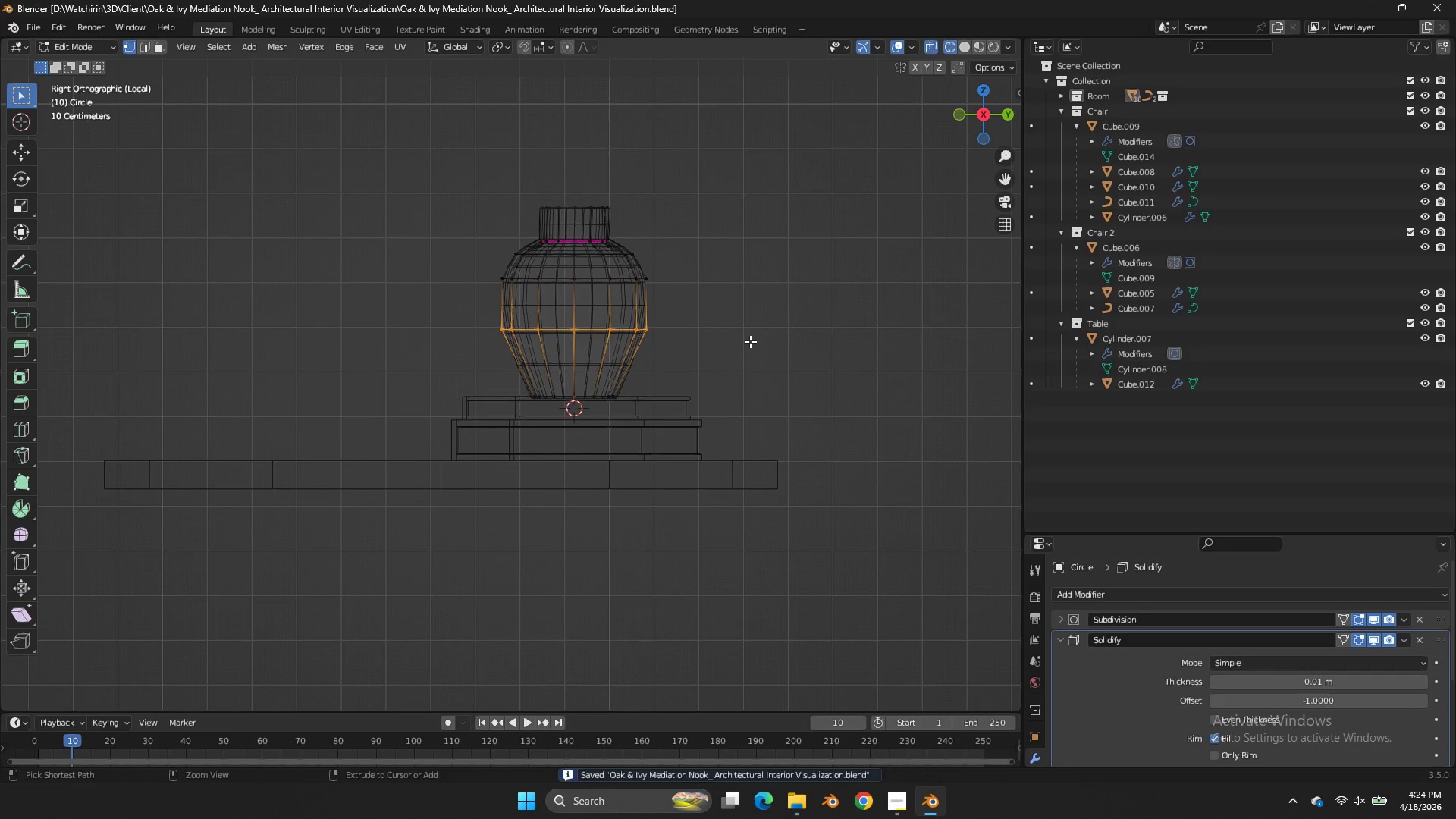 
key(Control+S)
 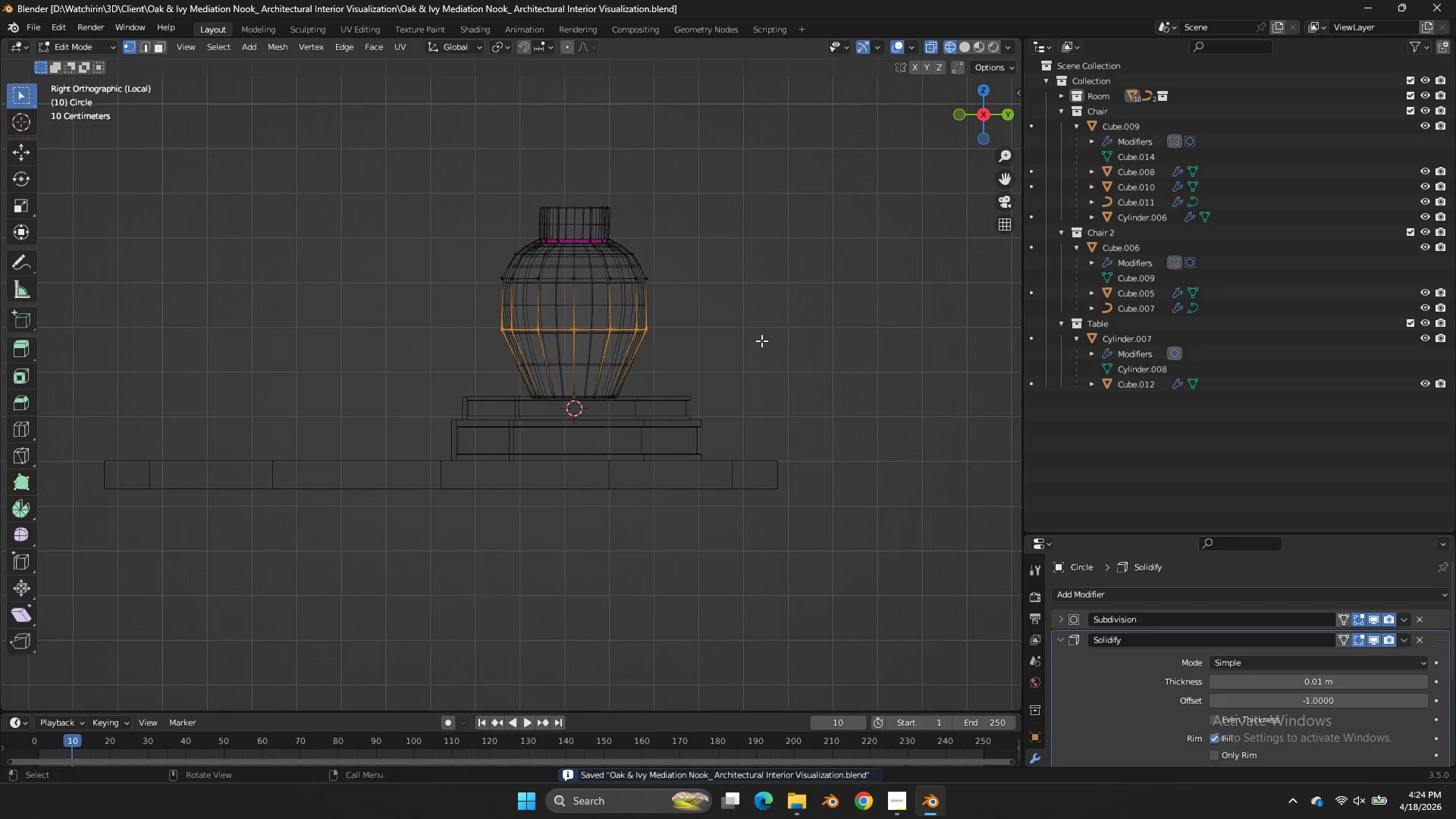 
key(Z)
 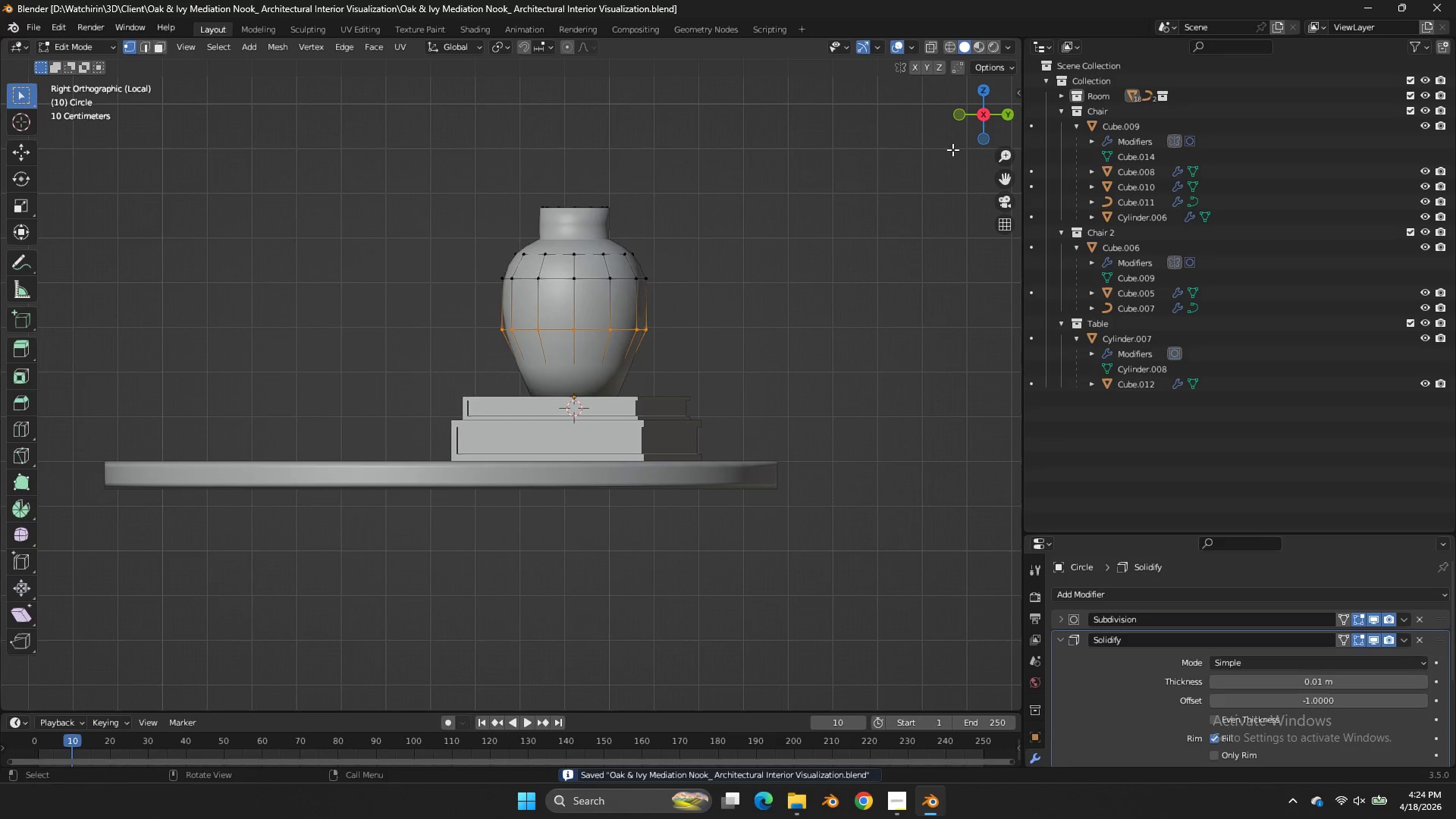 
key(Tab)
 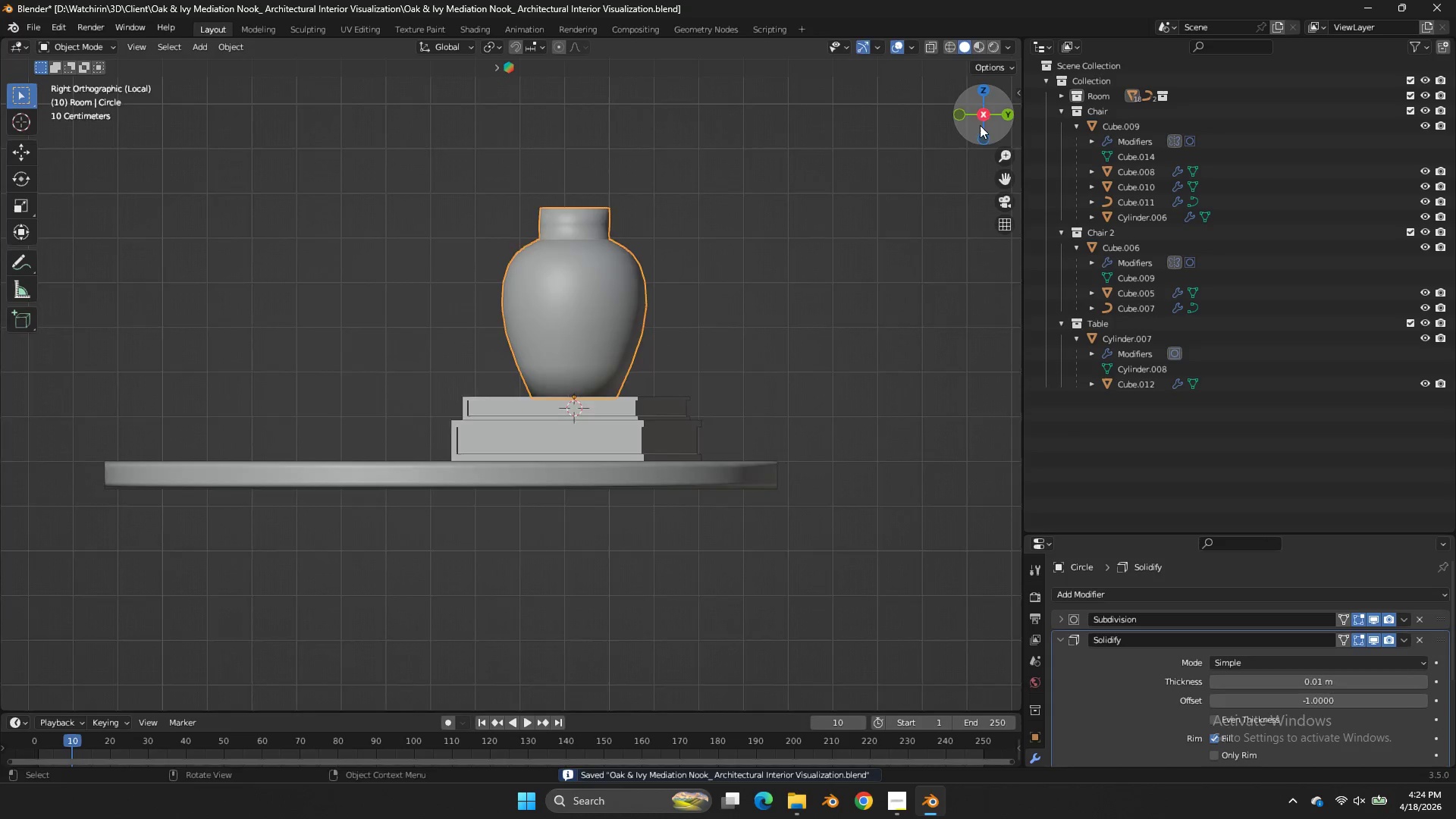 
left_click_drag(start_coordinate=[978, 125], to_coordinate=[908, 237])
 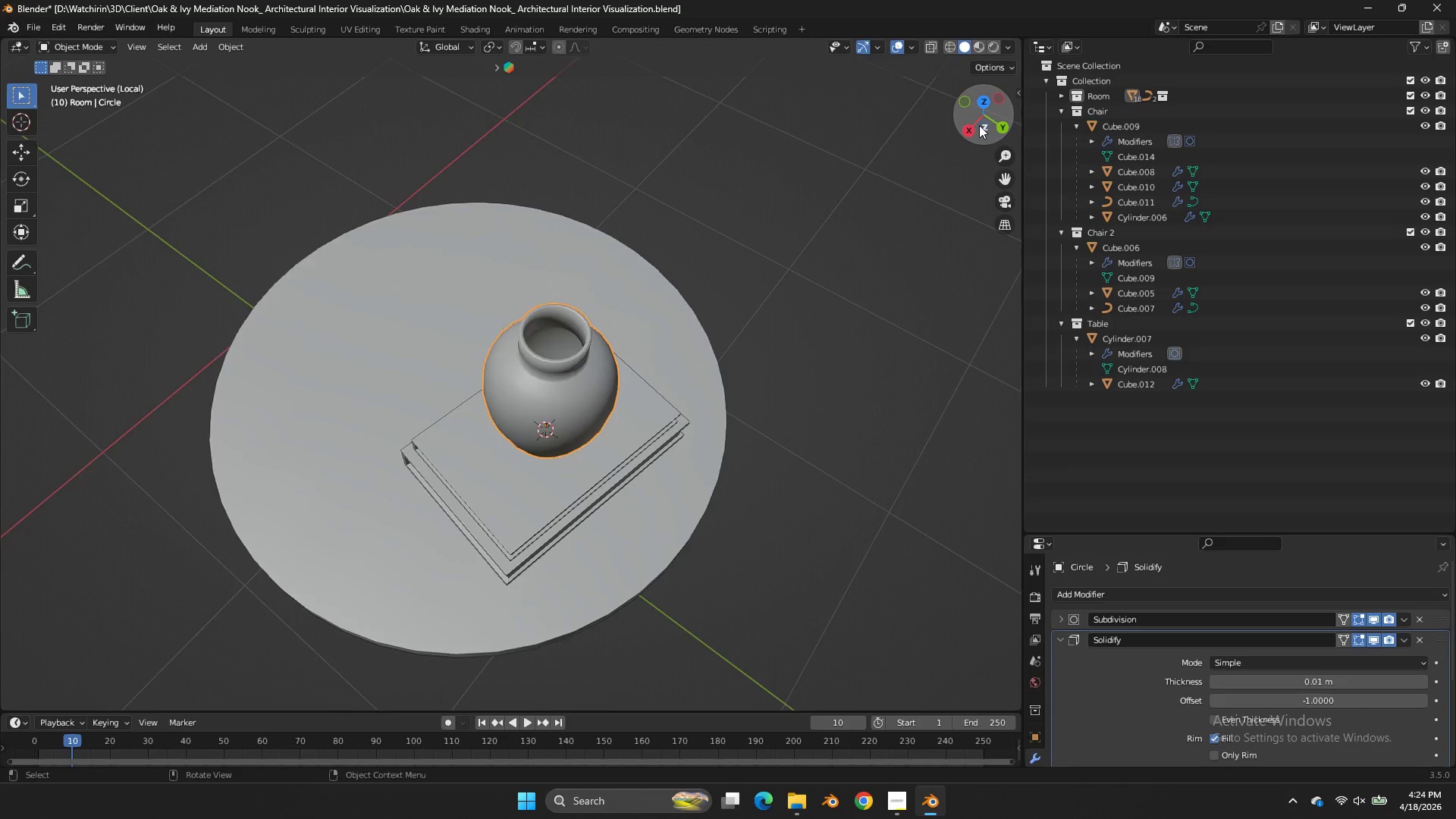 
scroll: coordinate [979, 124], scroll_direction: down, amount: 5.0
 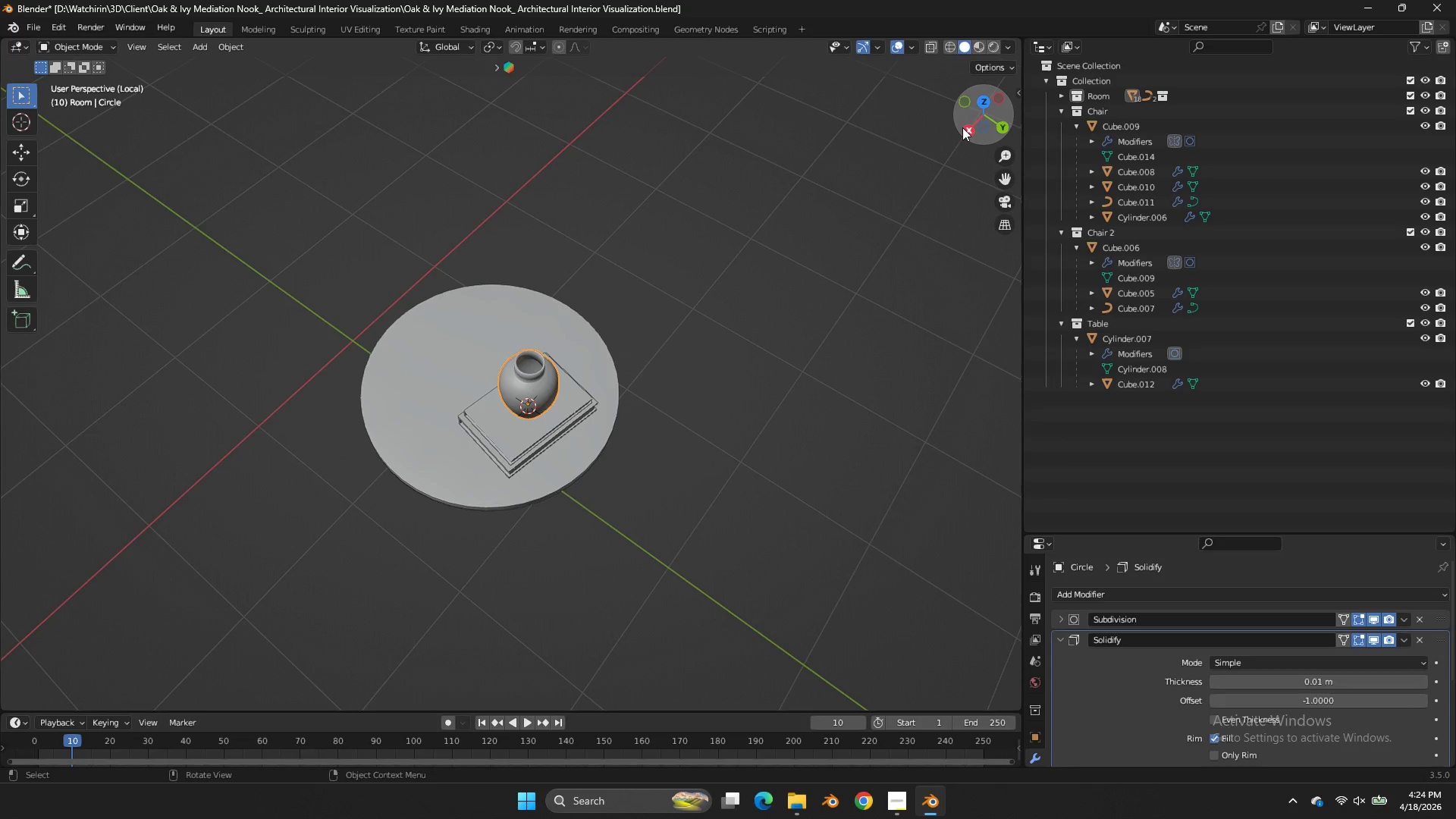 
left_click([962, 127])
 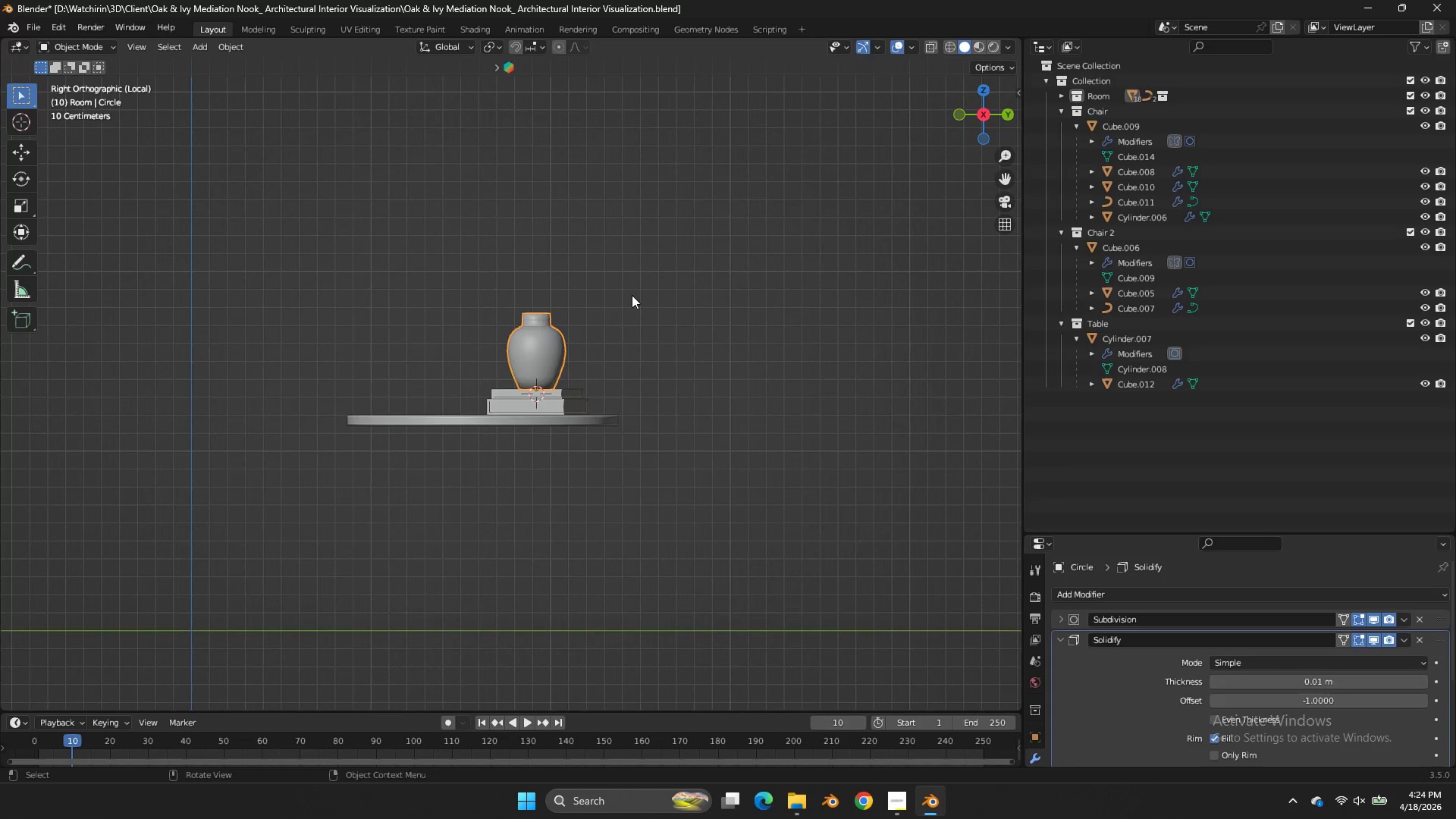 
scroll: coordinate [632, 301], scroll_direction: down, amount: 4.0
 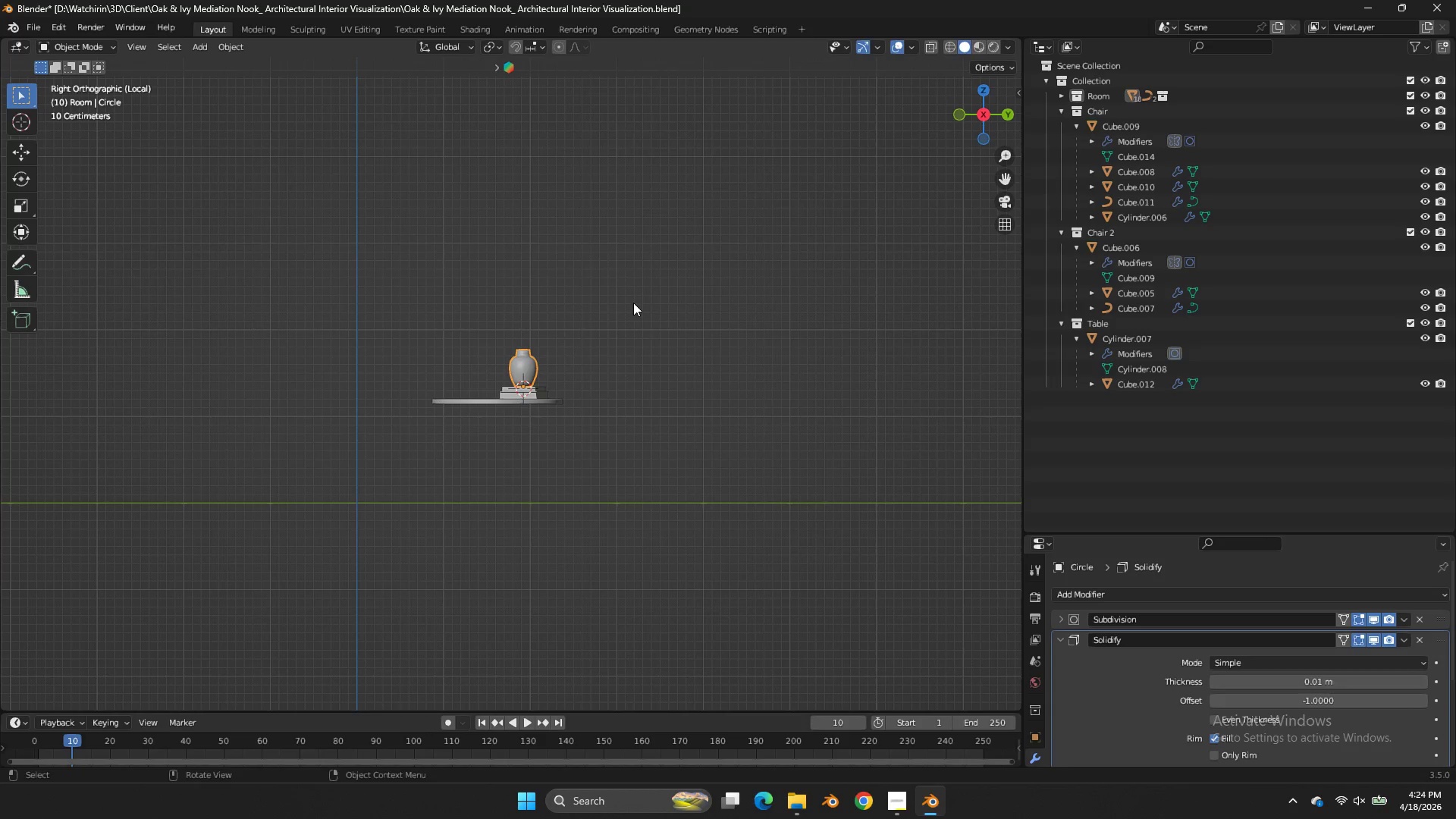 
key(Shift+S)
 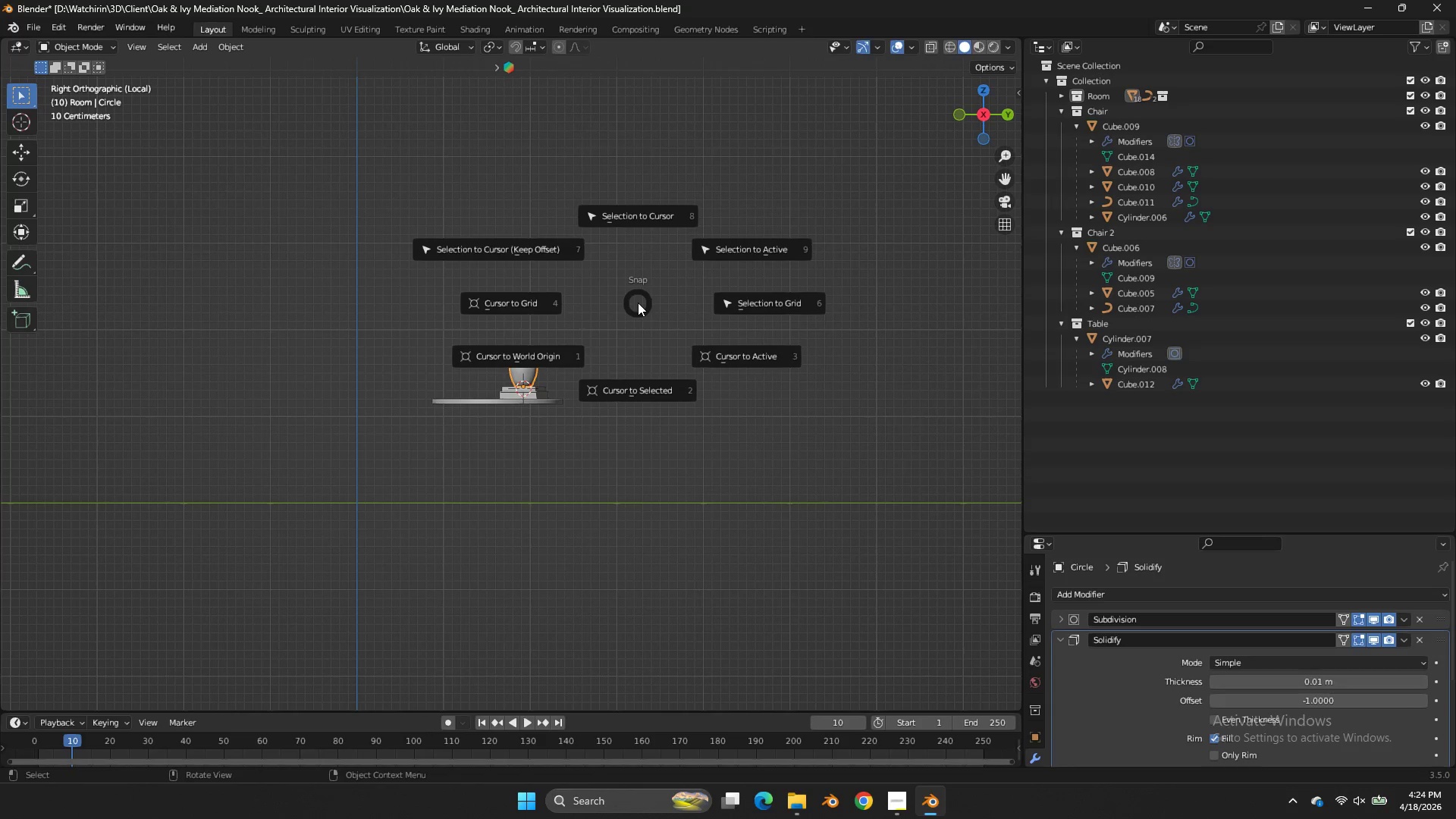 
left_click([638, 303])
 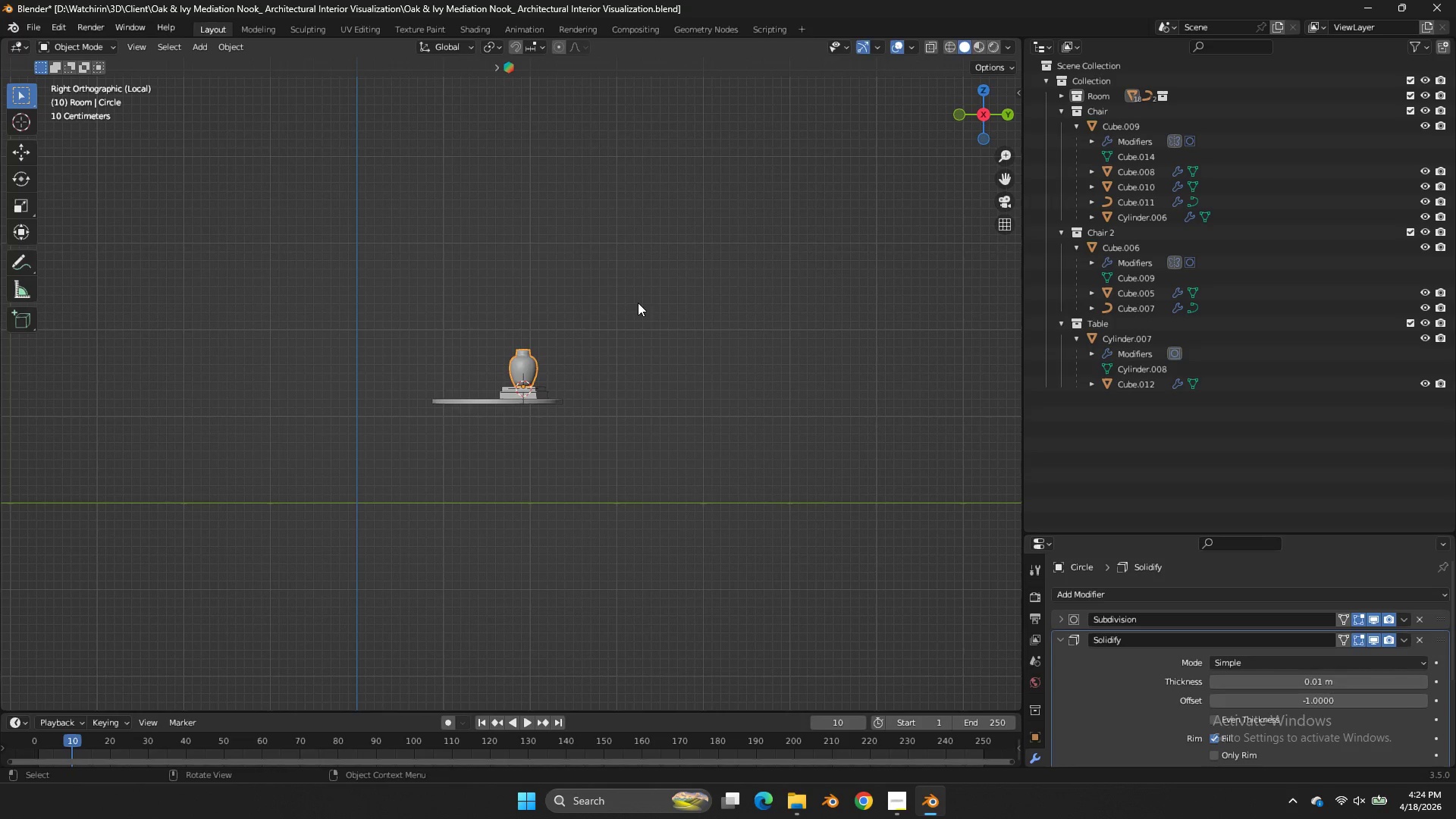 
key(Shift+A)
 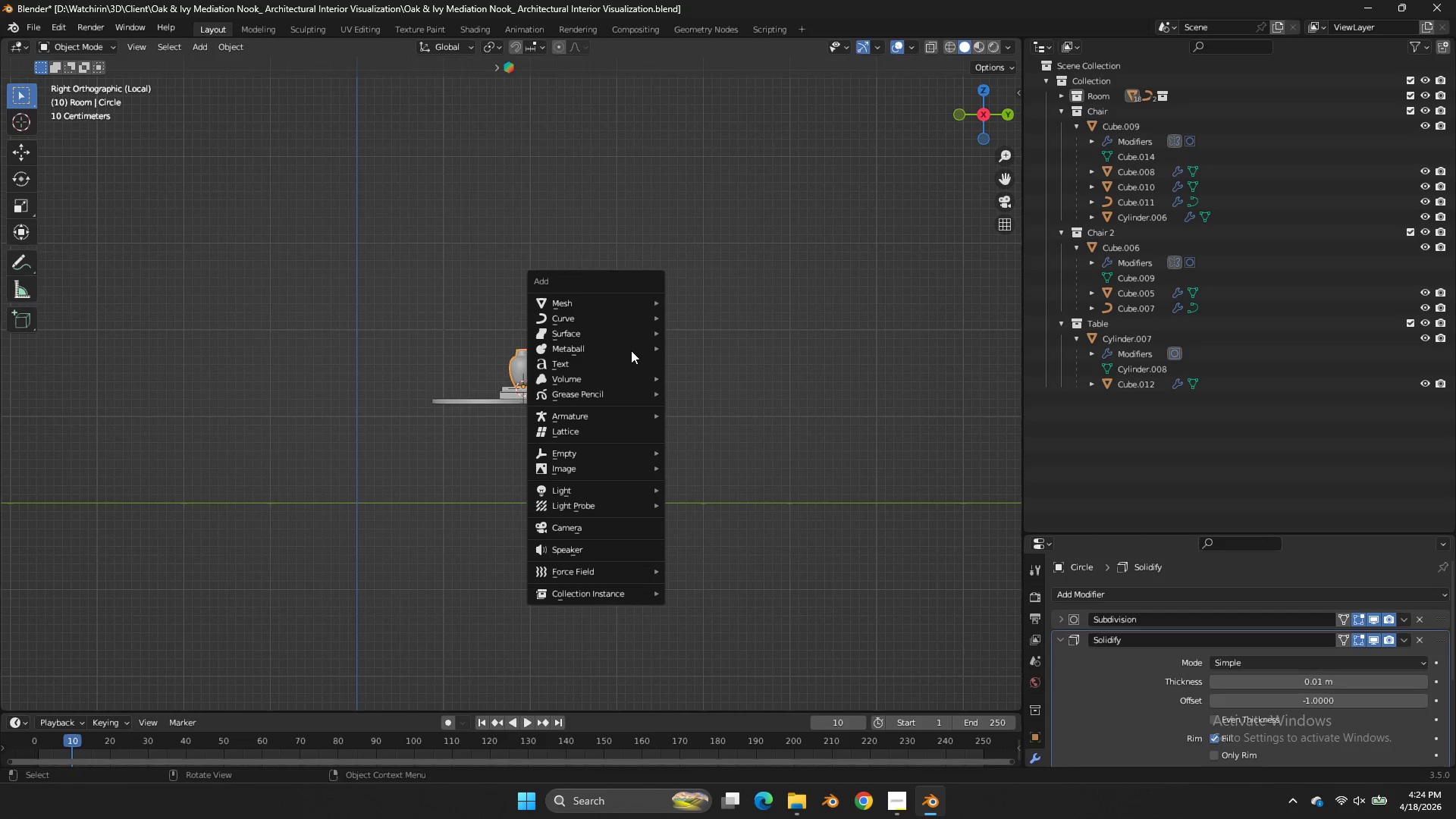 
left_click([621, 322])
 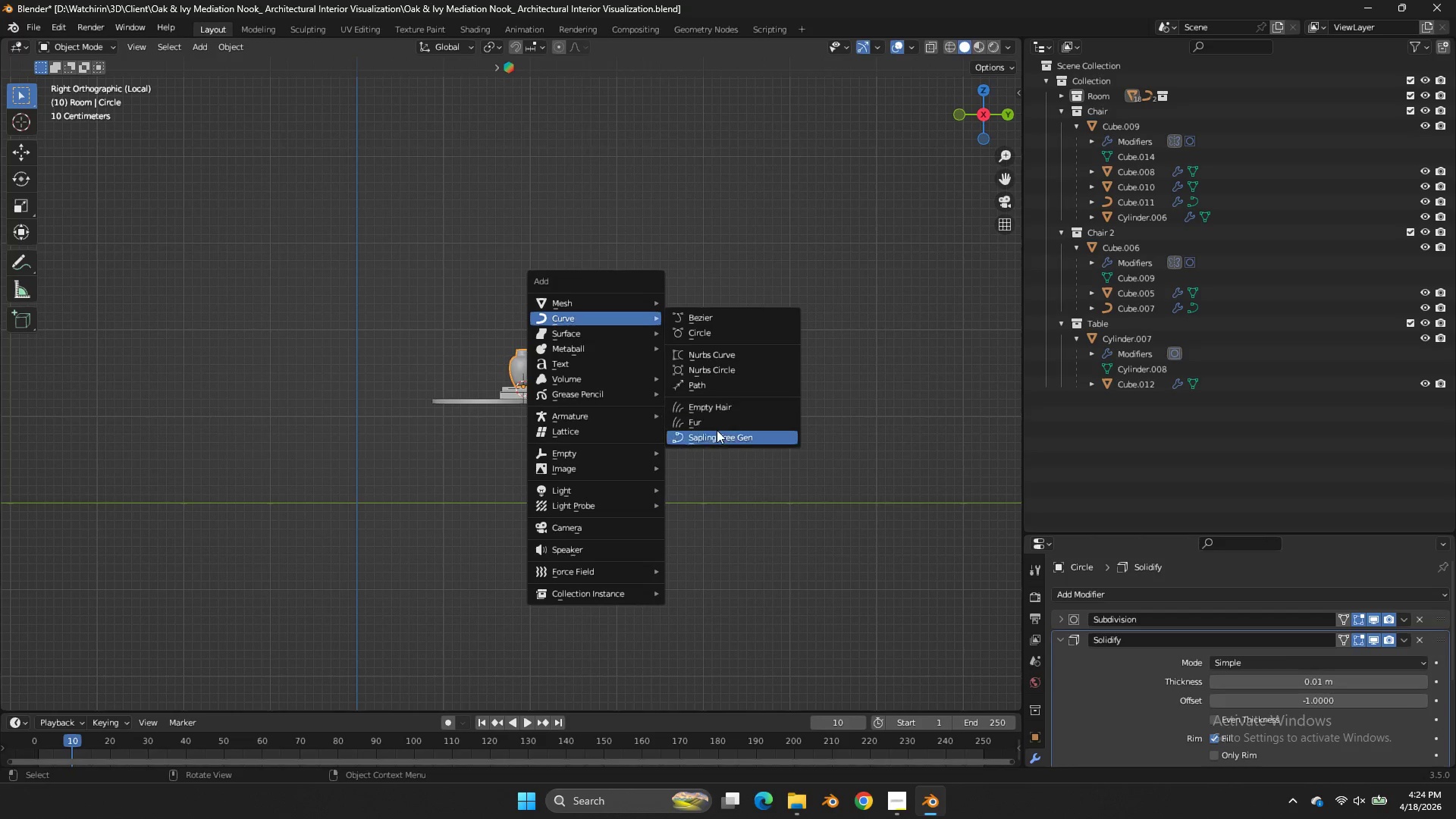 
left_click([717, 430])
 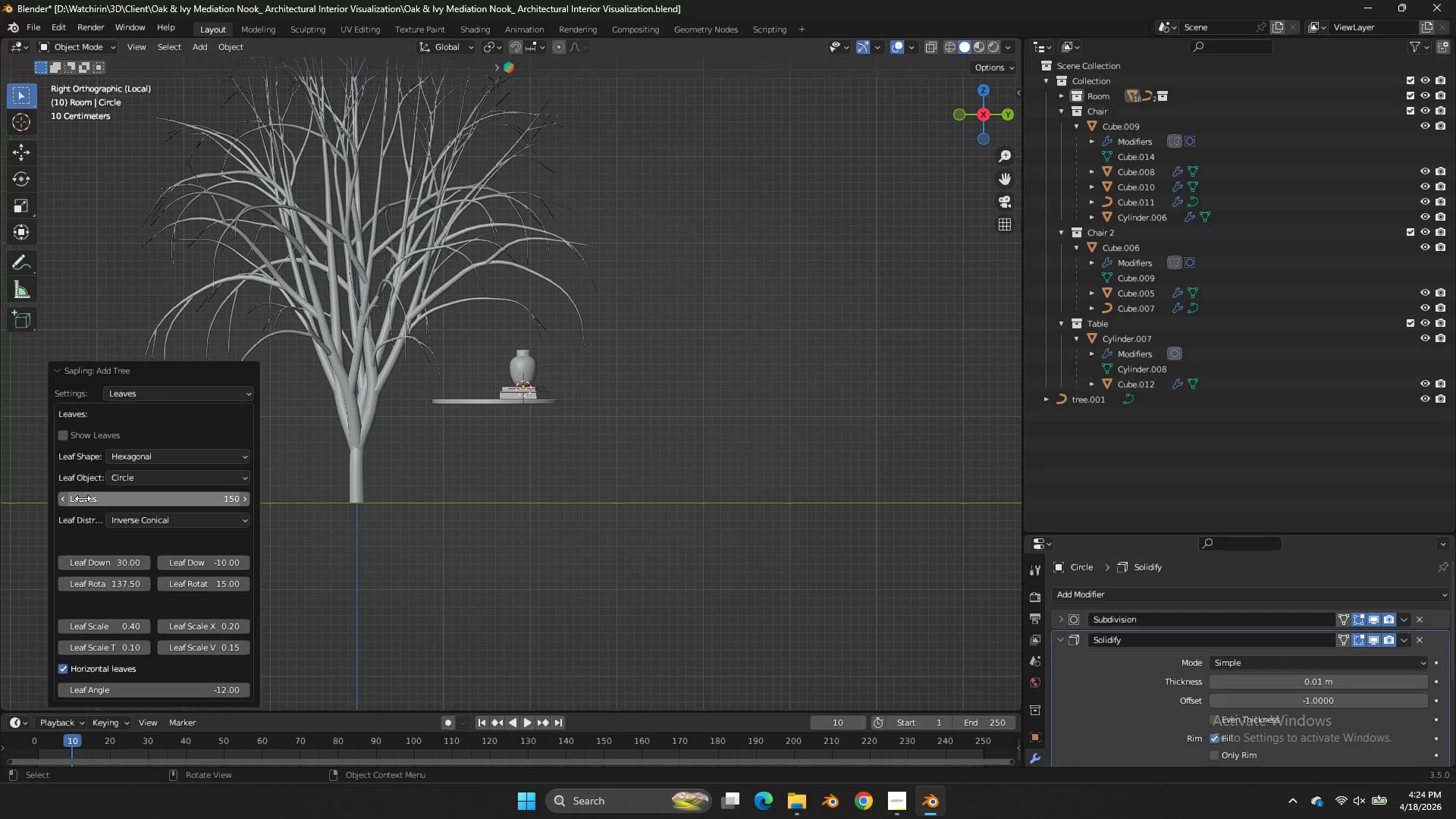 
left_click([160, 397])
 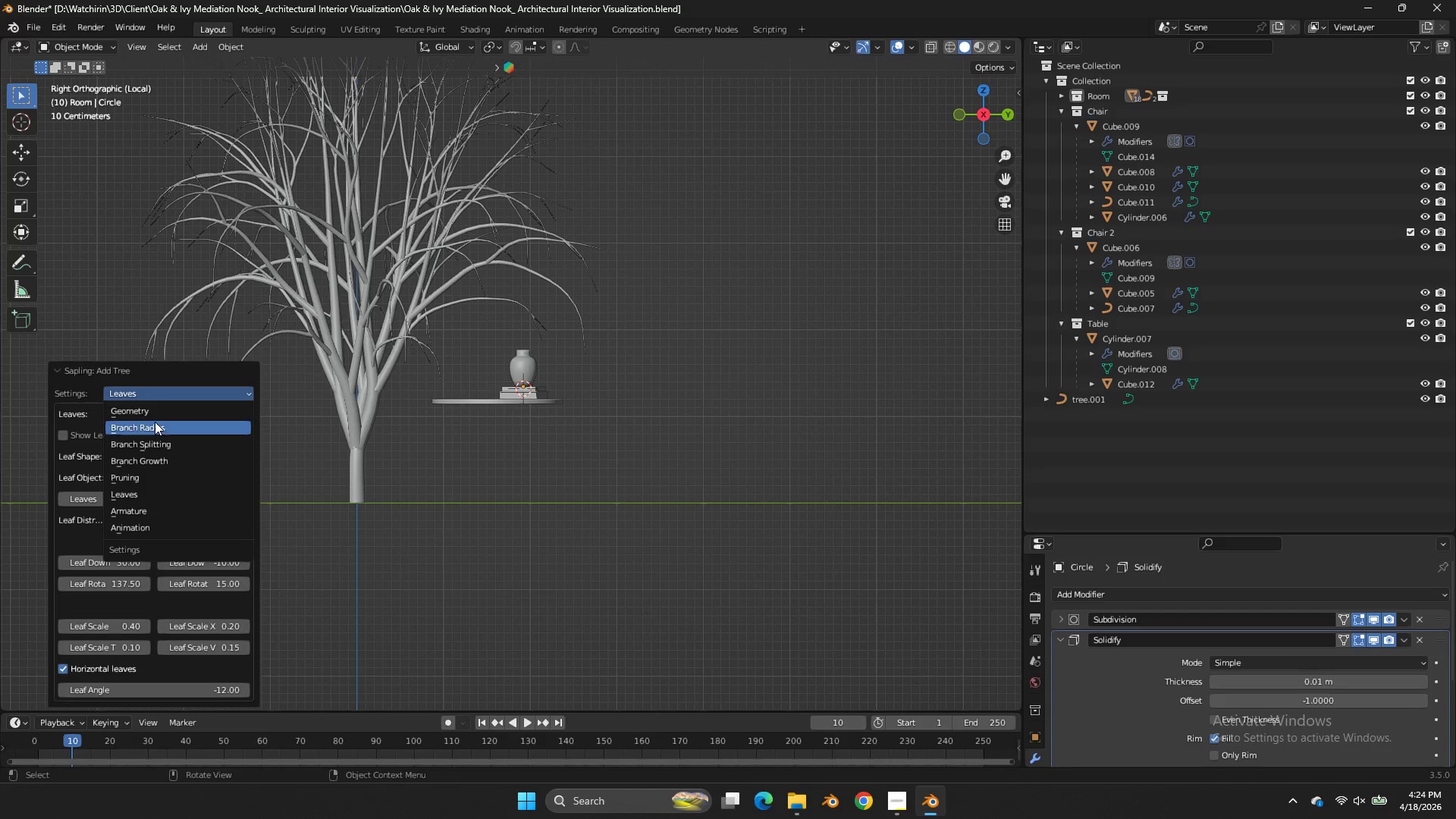 
left_click([155, 426])
 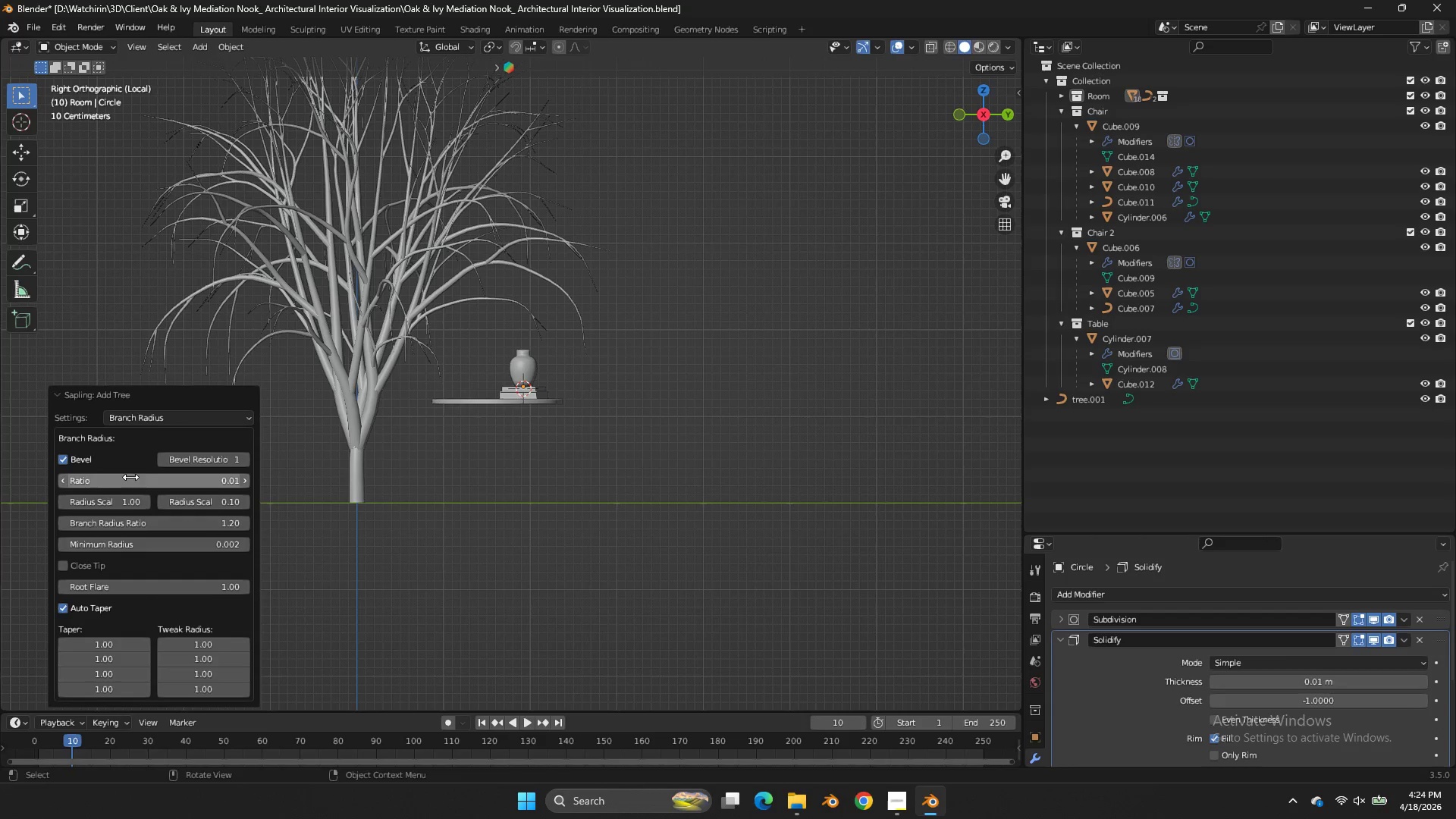 
double_click([173, 421])
 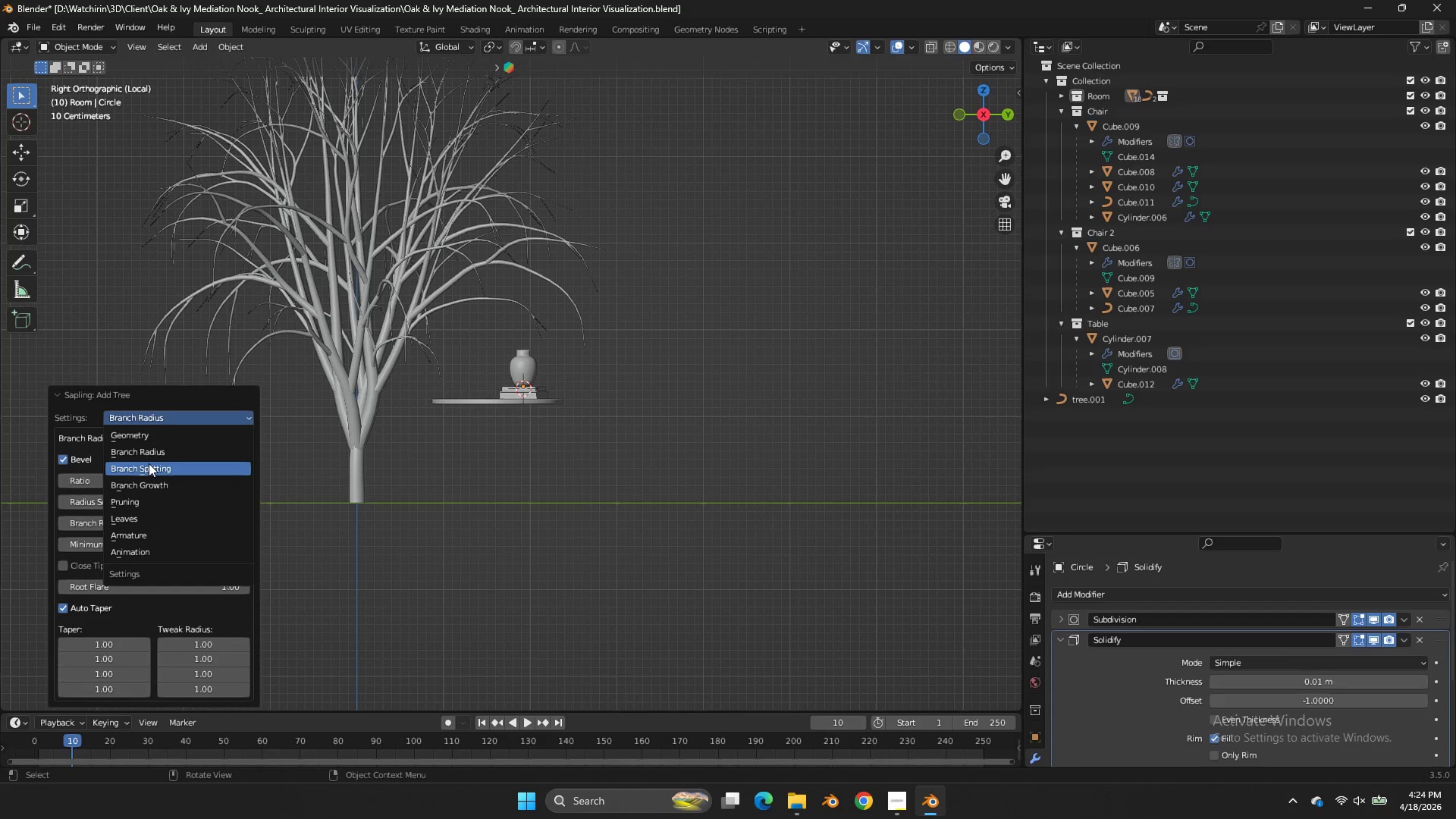 
left_click([148, 466])
 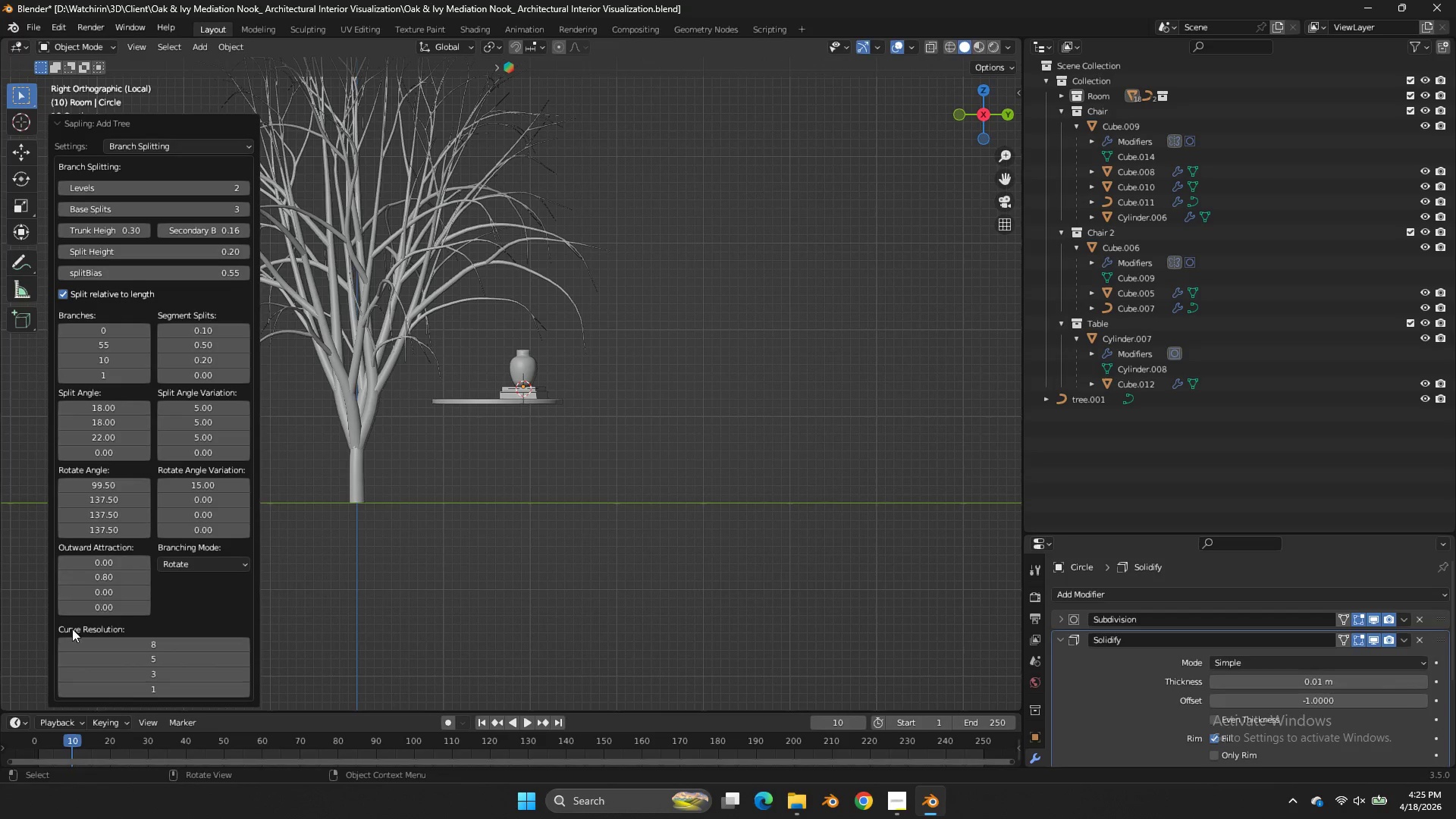 
double_click([58, 643])
 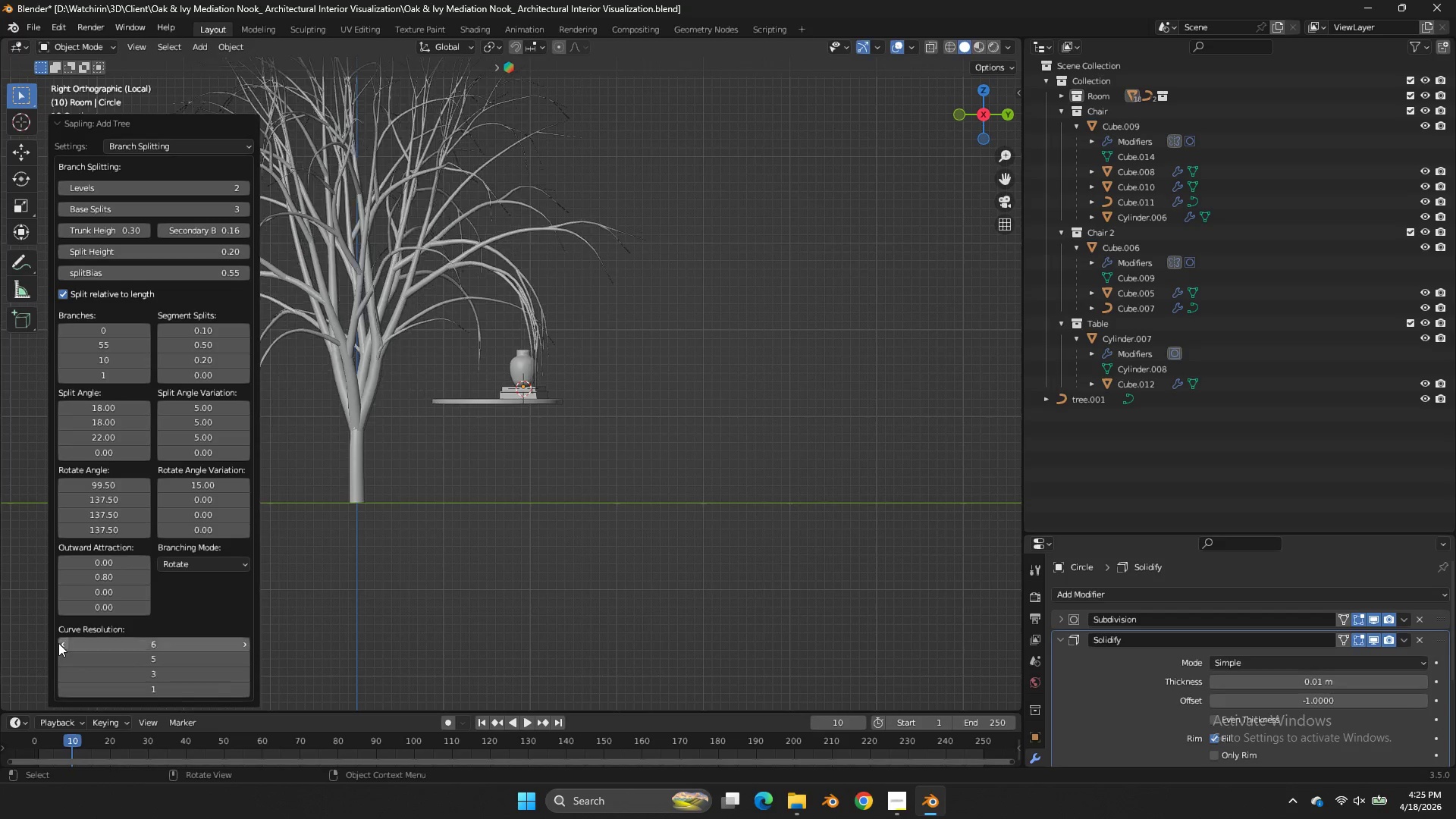 
triple_click([58, 643])
 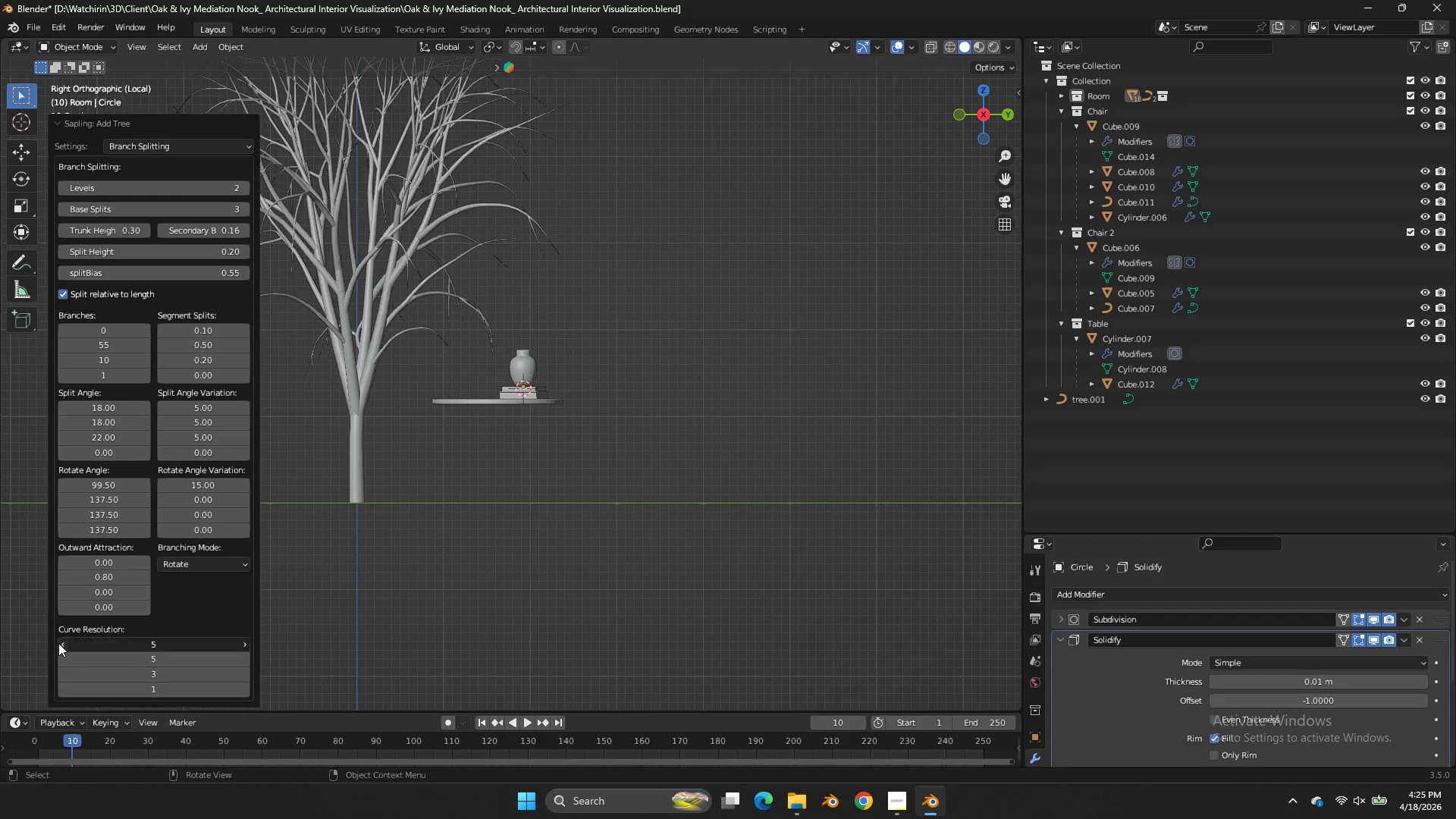 
triple_click([58, 643])
 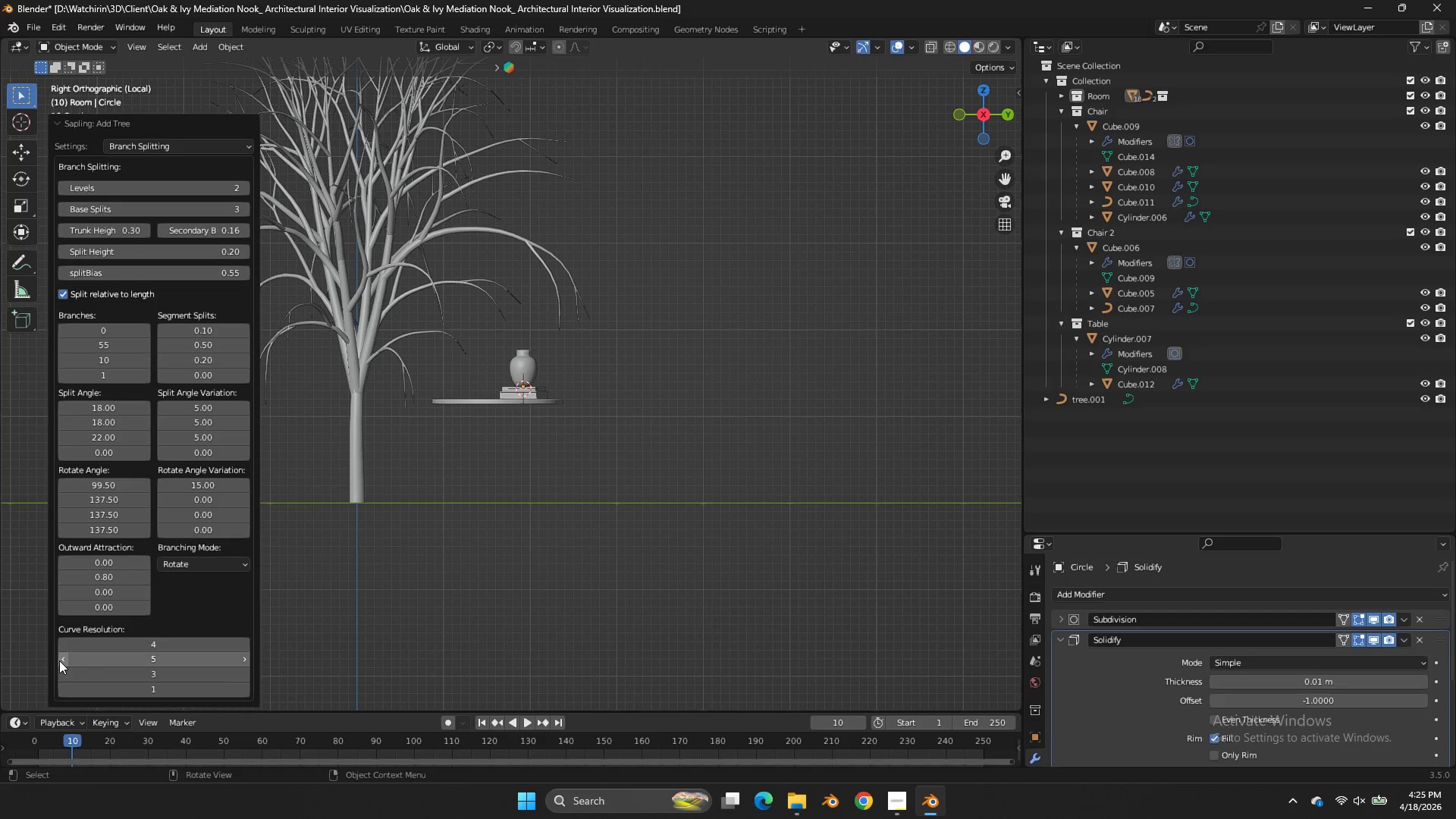 
double_click([59, 661])
 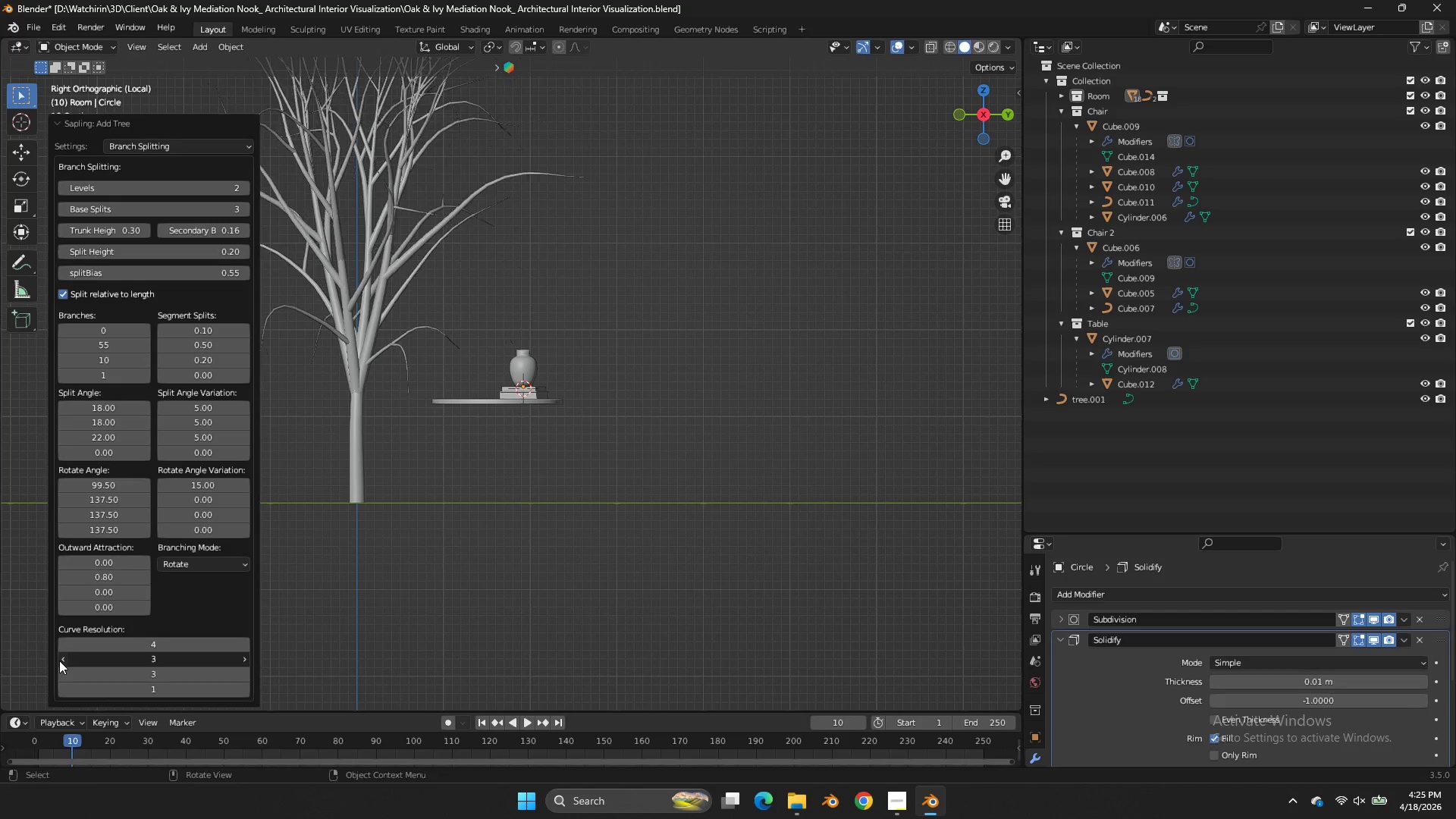 
triple_click([59, 661])
 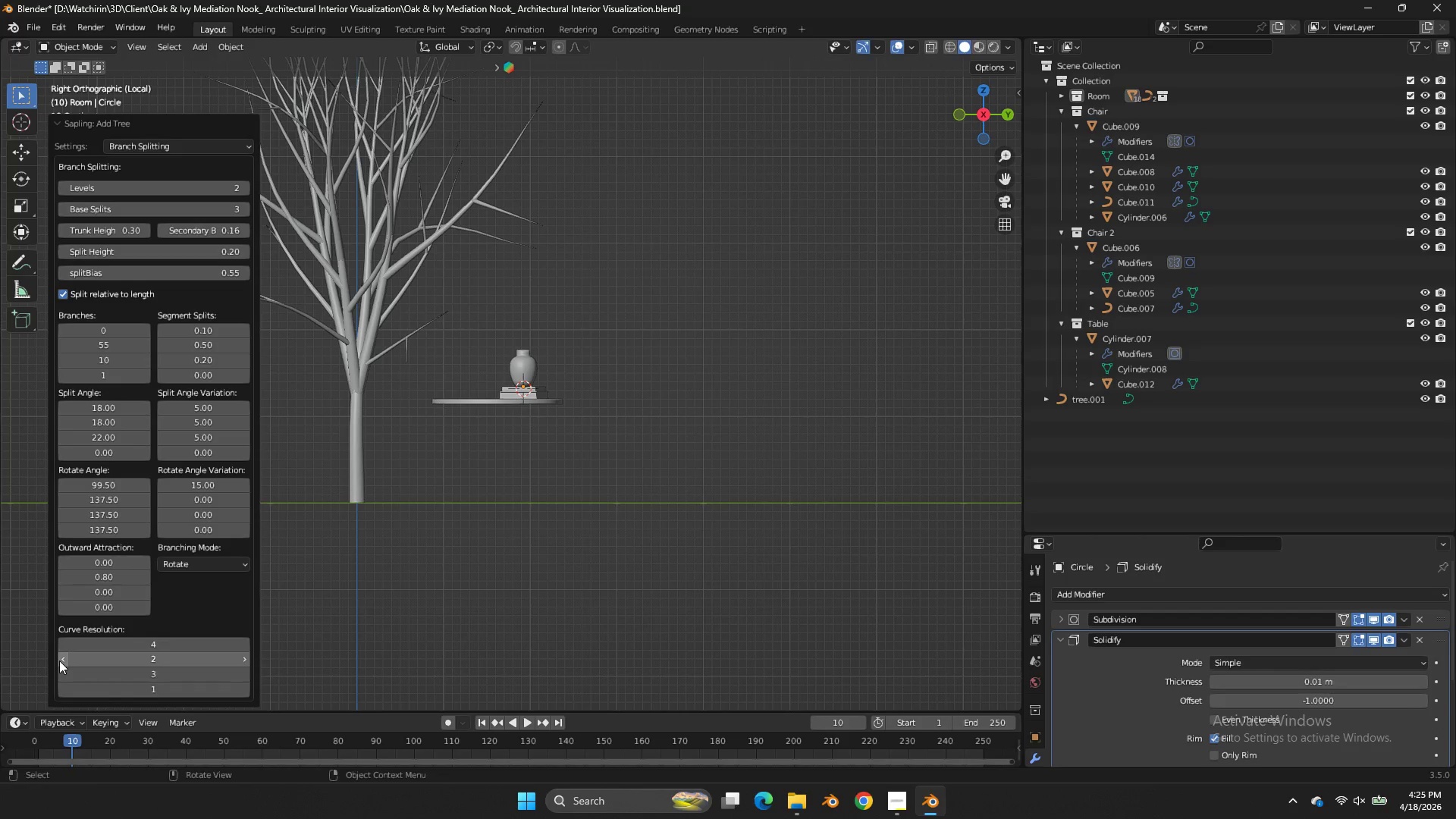 
triple_click([59, 661])
 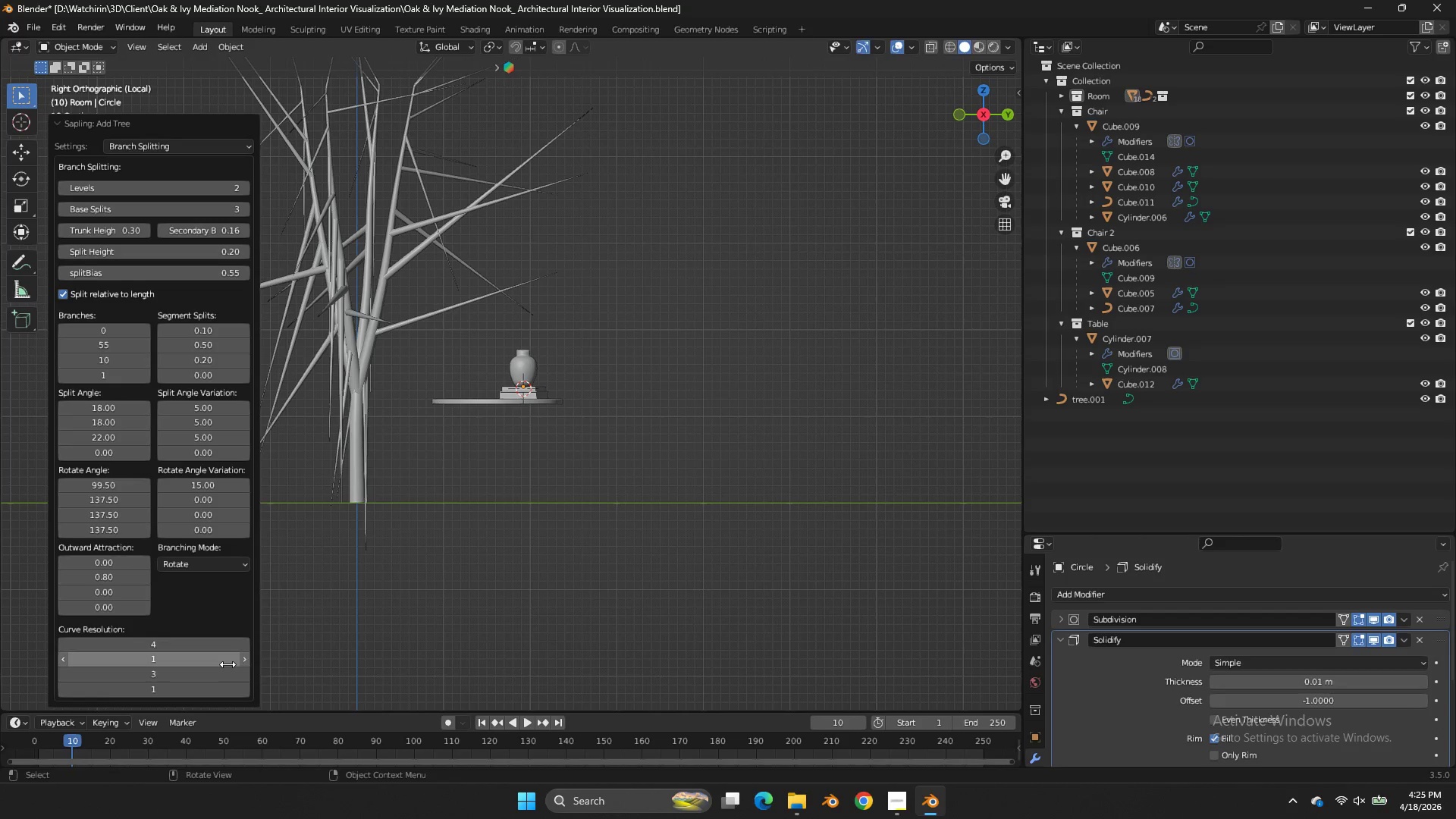 
left_click([243, 661])
 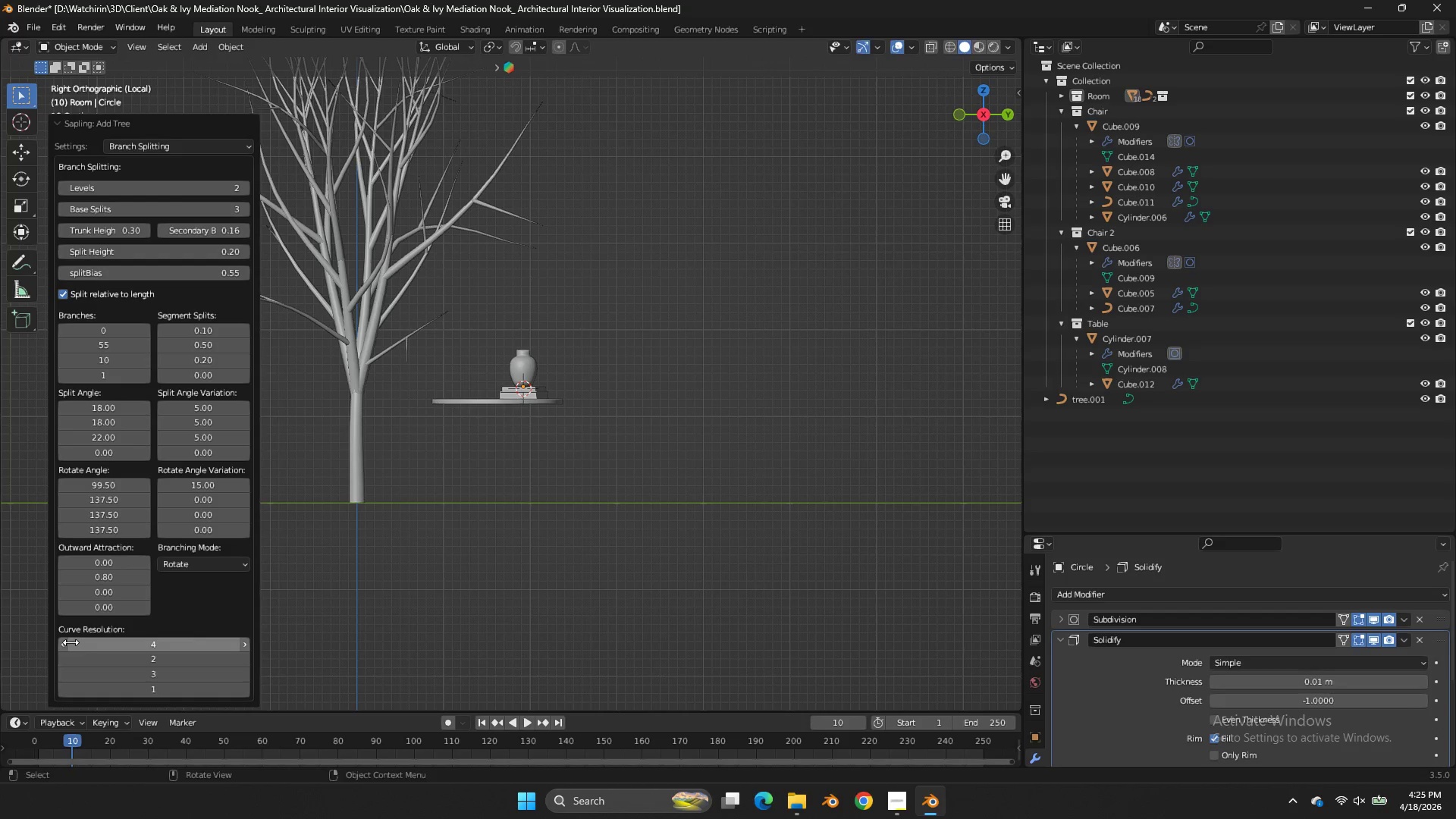 
left_click([66, 645])
 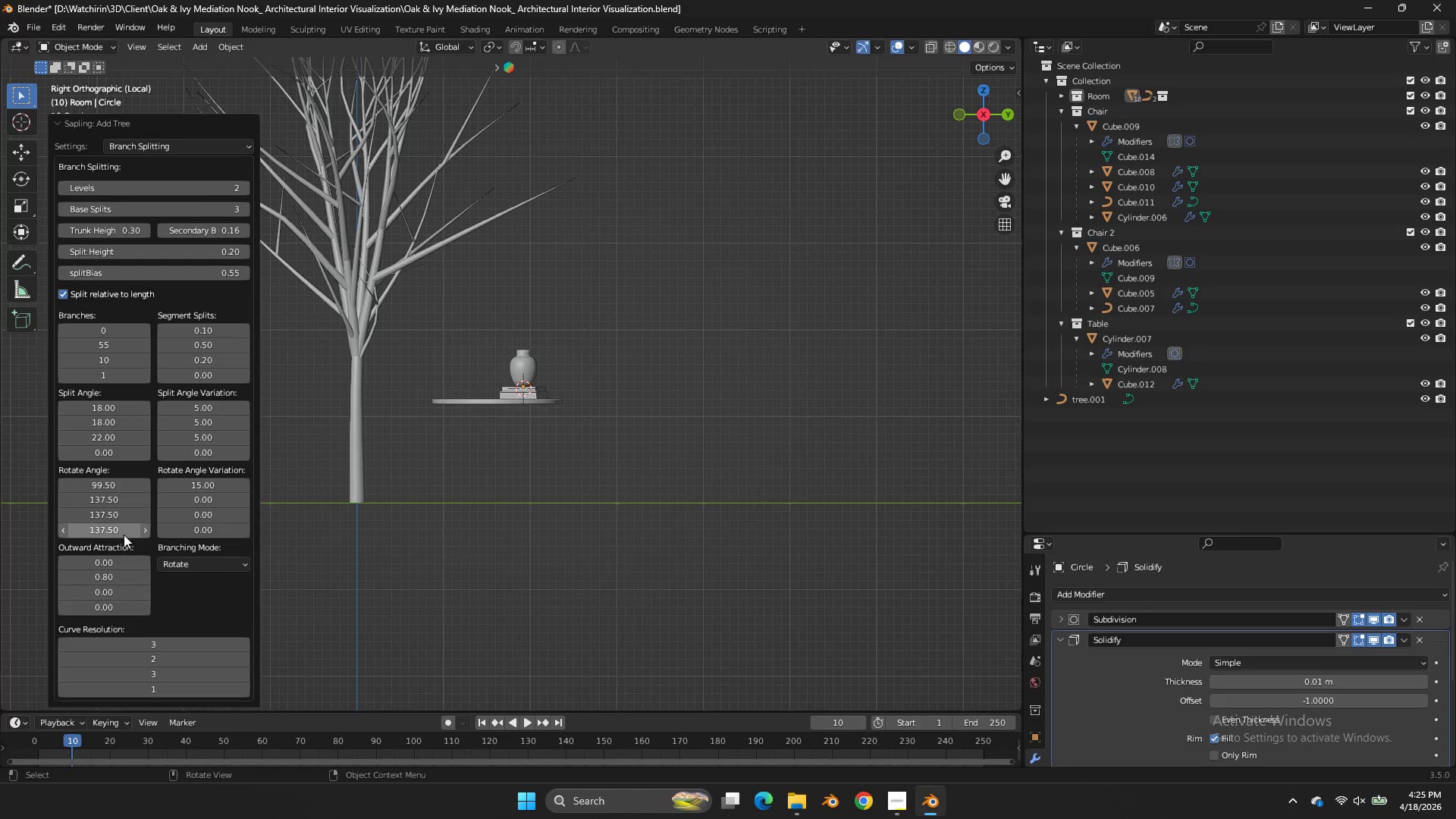 
left_click_drag(start_coordinate=[105, 428], to_coordinate=[616, 437])
 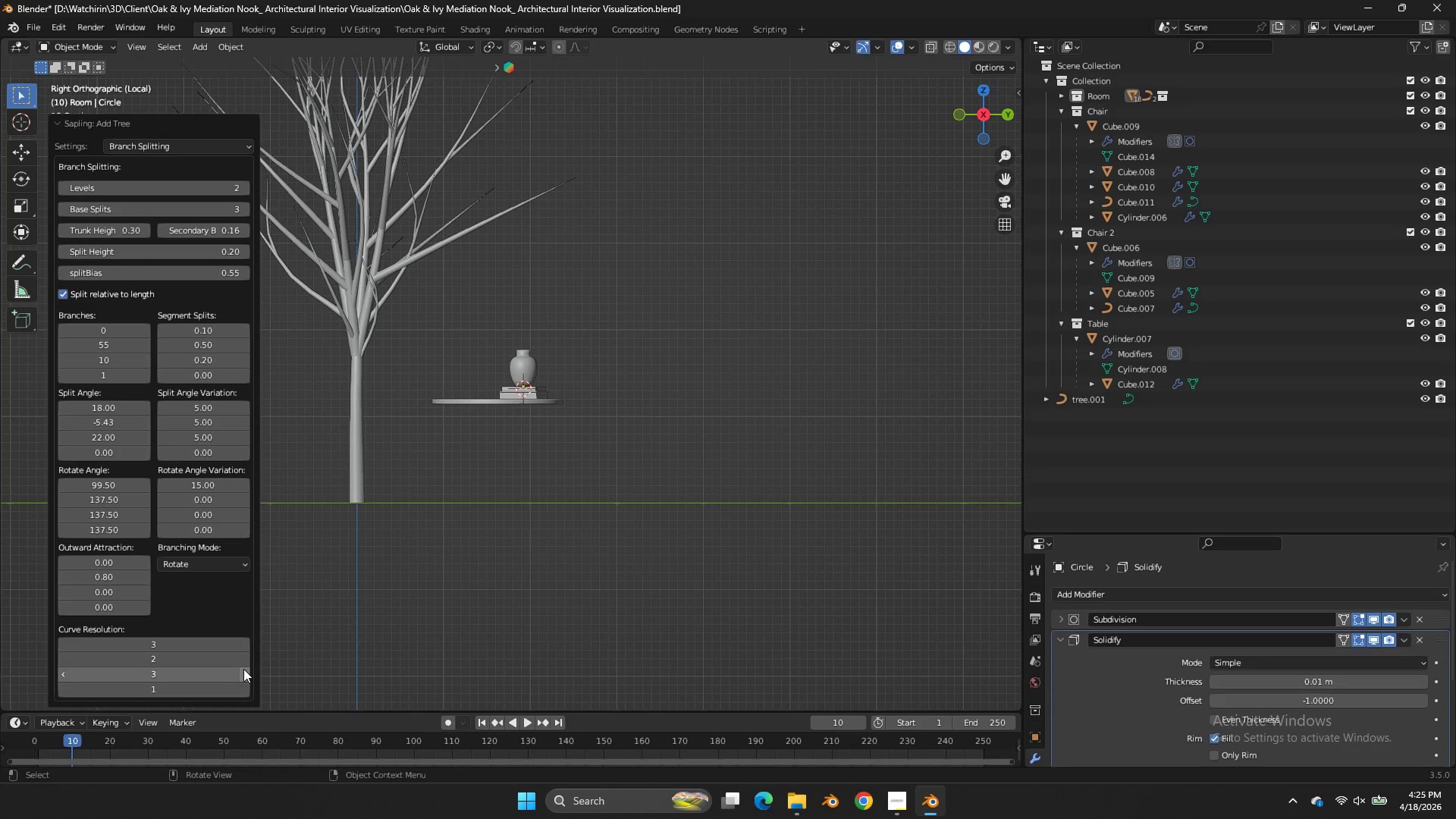 
left_click([243, 669])
 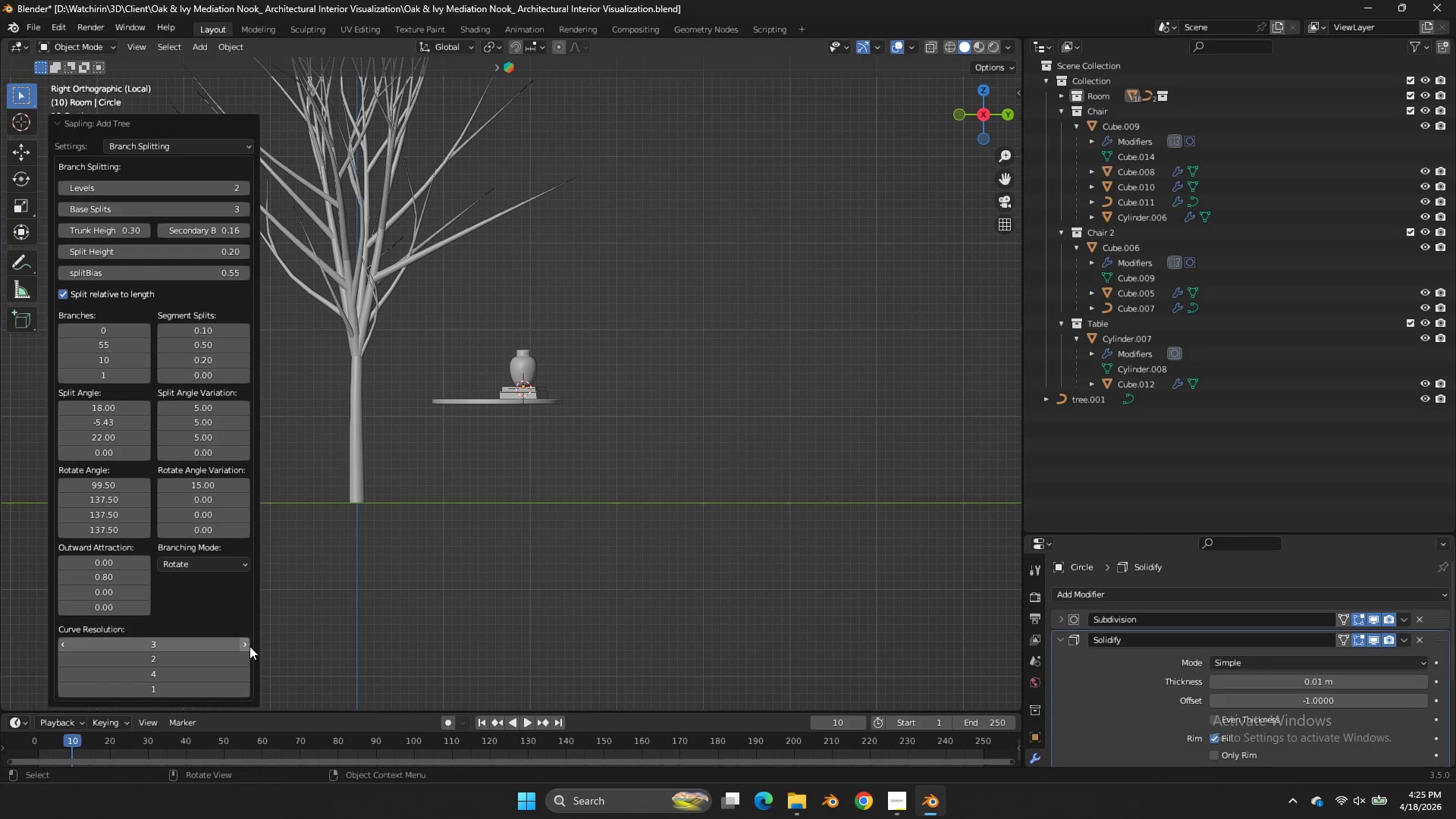 
left_click([245, 643])
 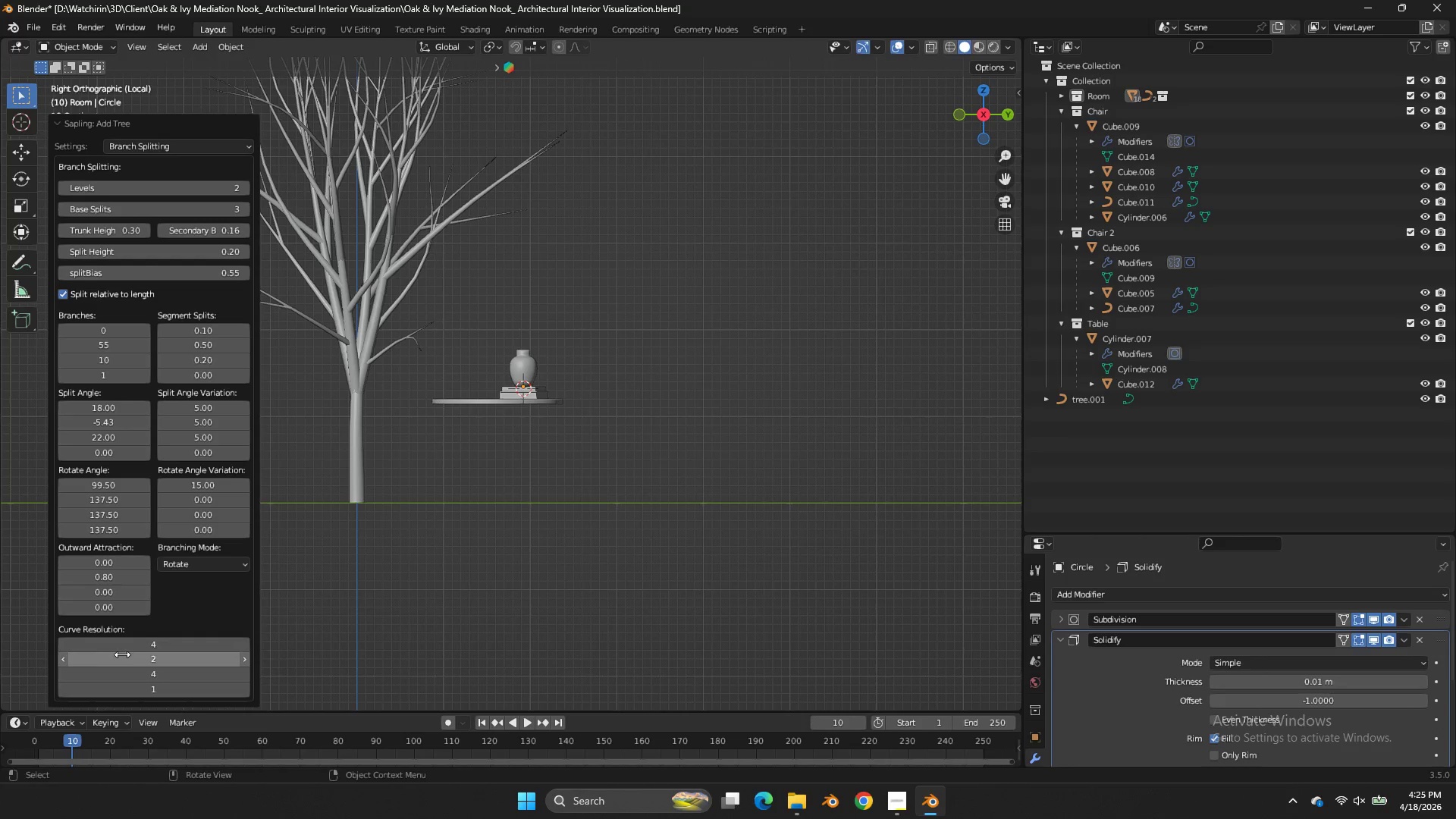 
left_click_drag(start_coordinate=[130, 661], to_coordinate=[861, 472])
 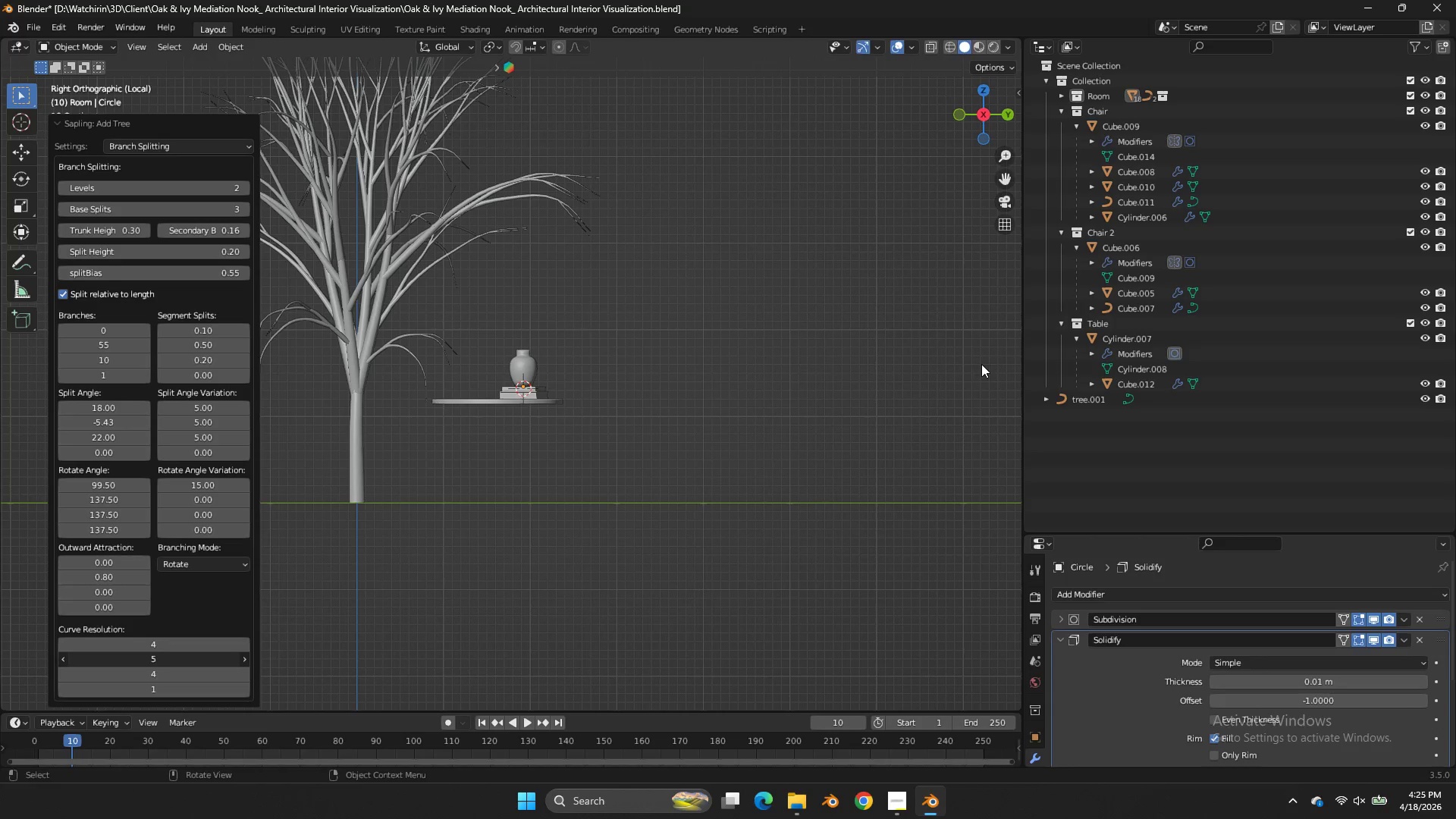 
right_click([979, 359])
 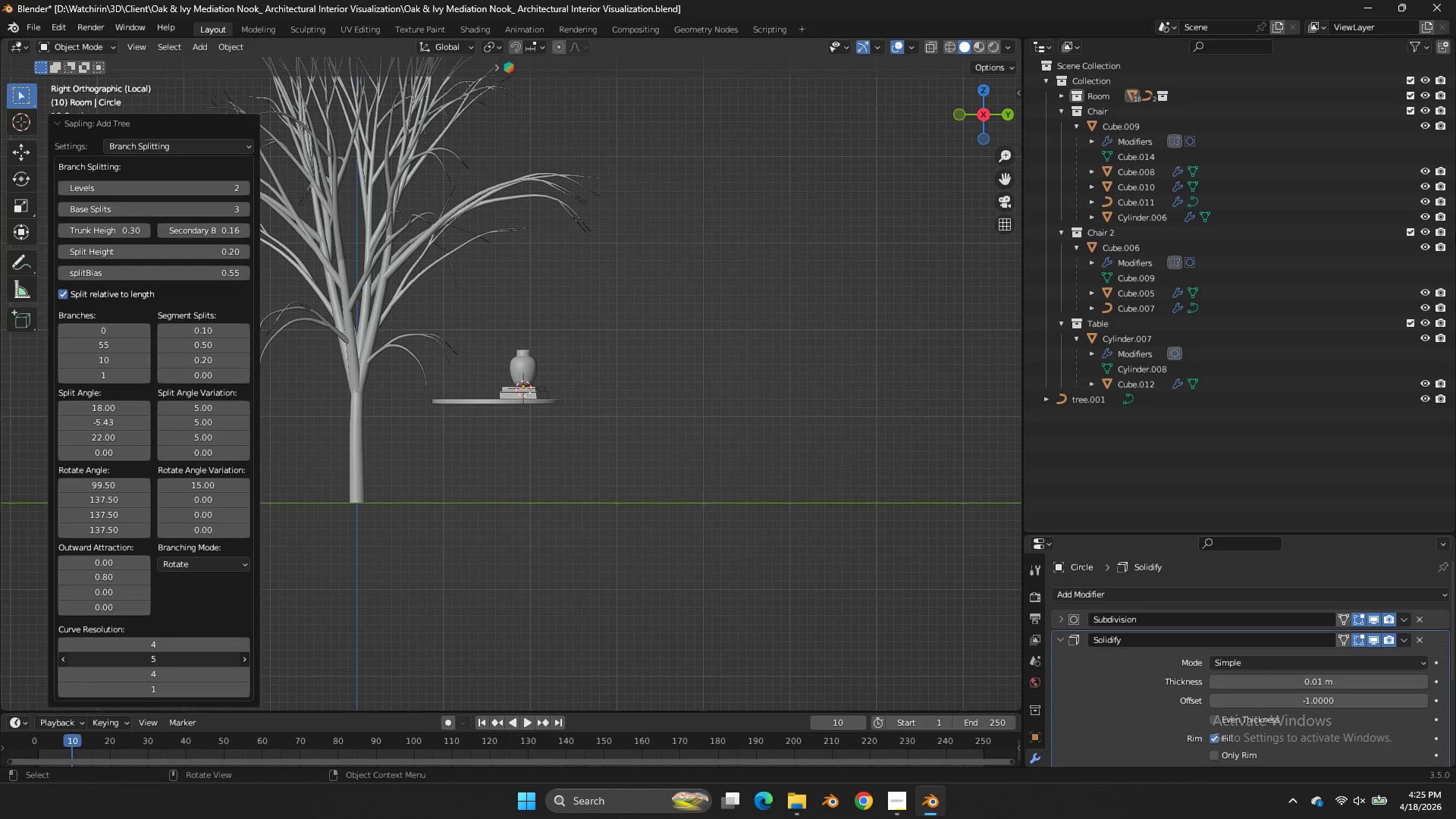 
left_click([1455, 232])
 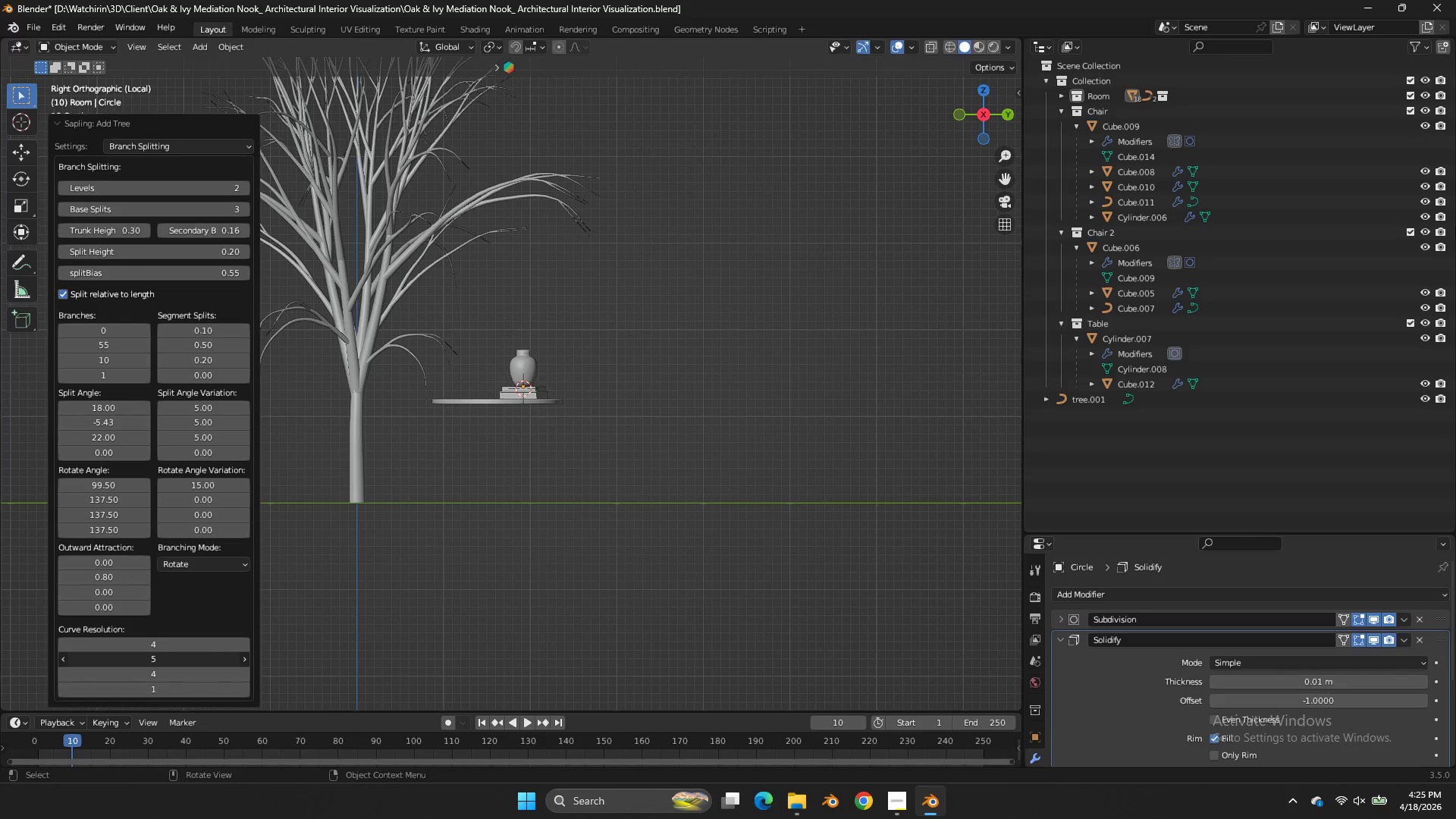 
left_click([1455, 226])
 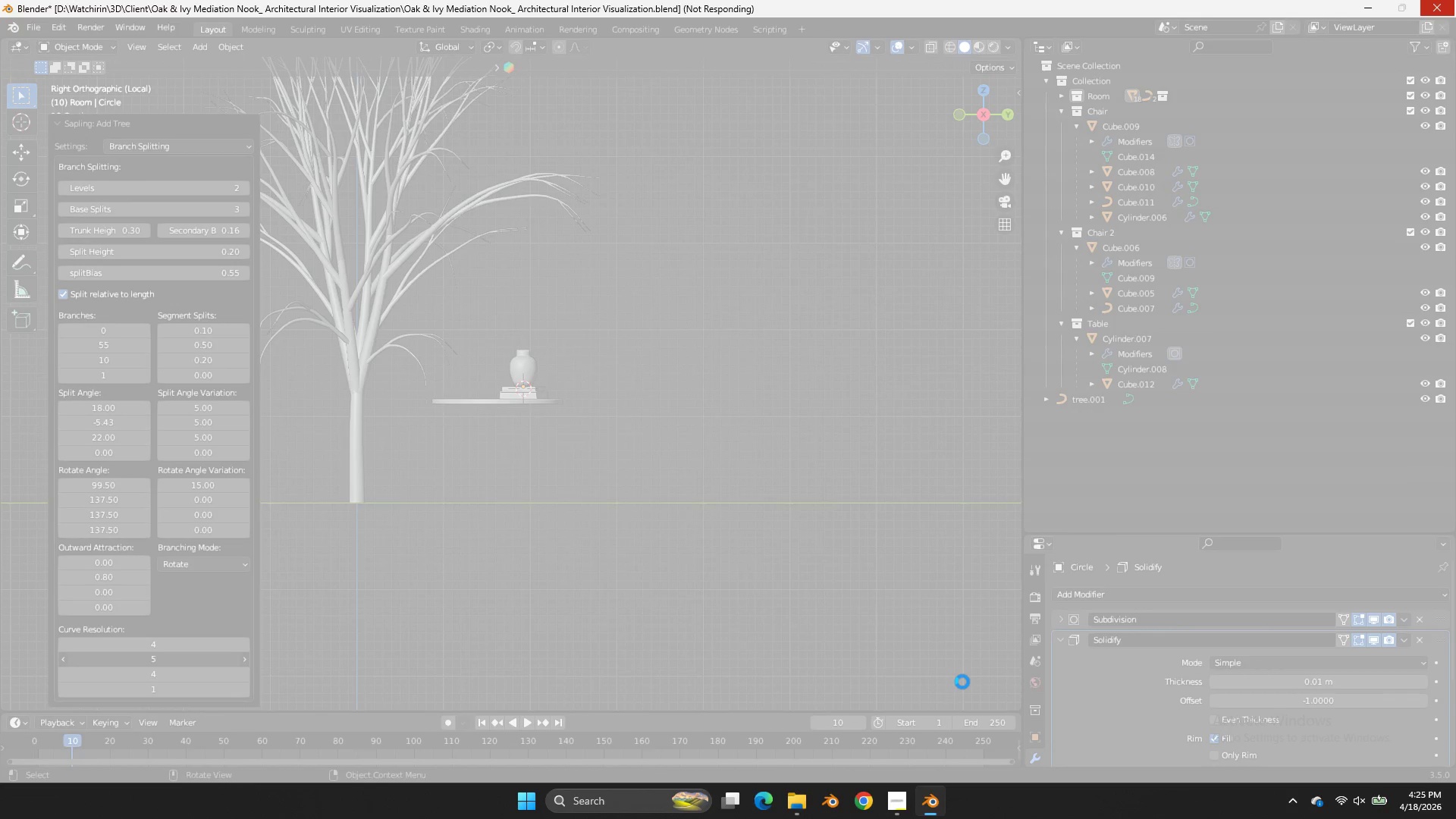 
wait(12.26)
 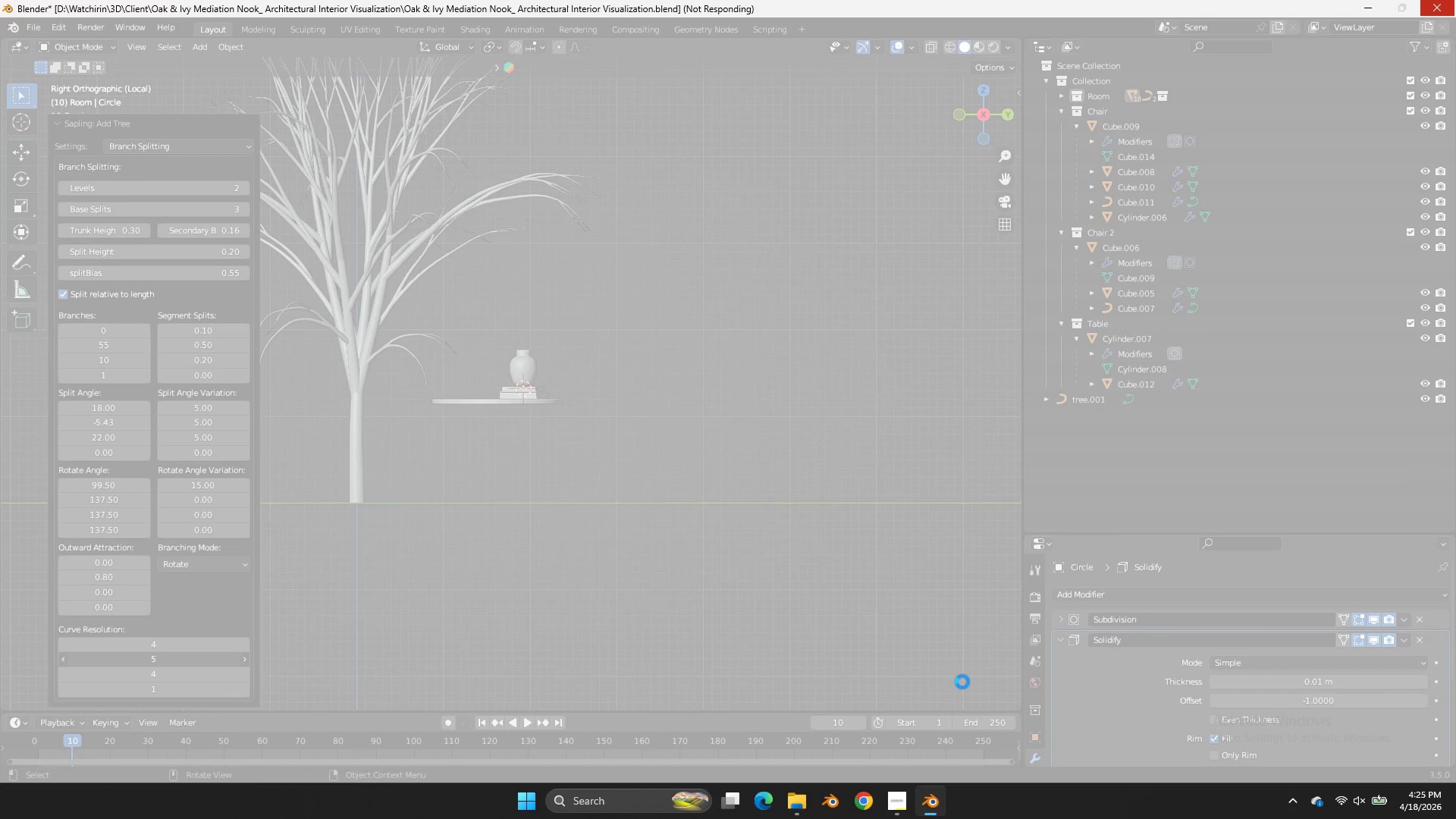 
left_click([908, 792])